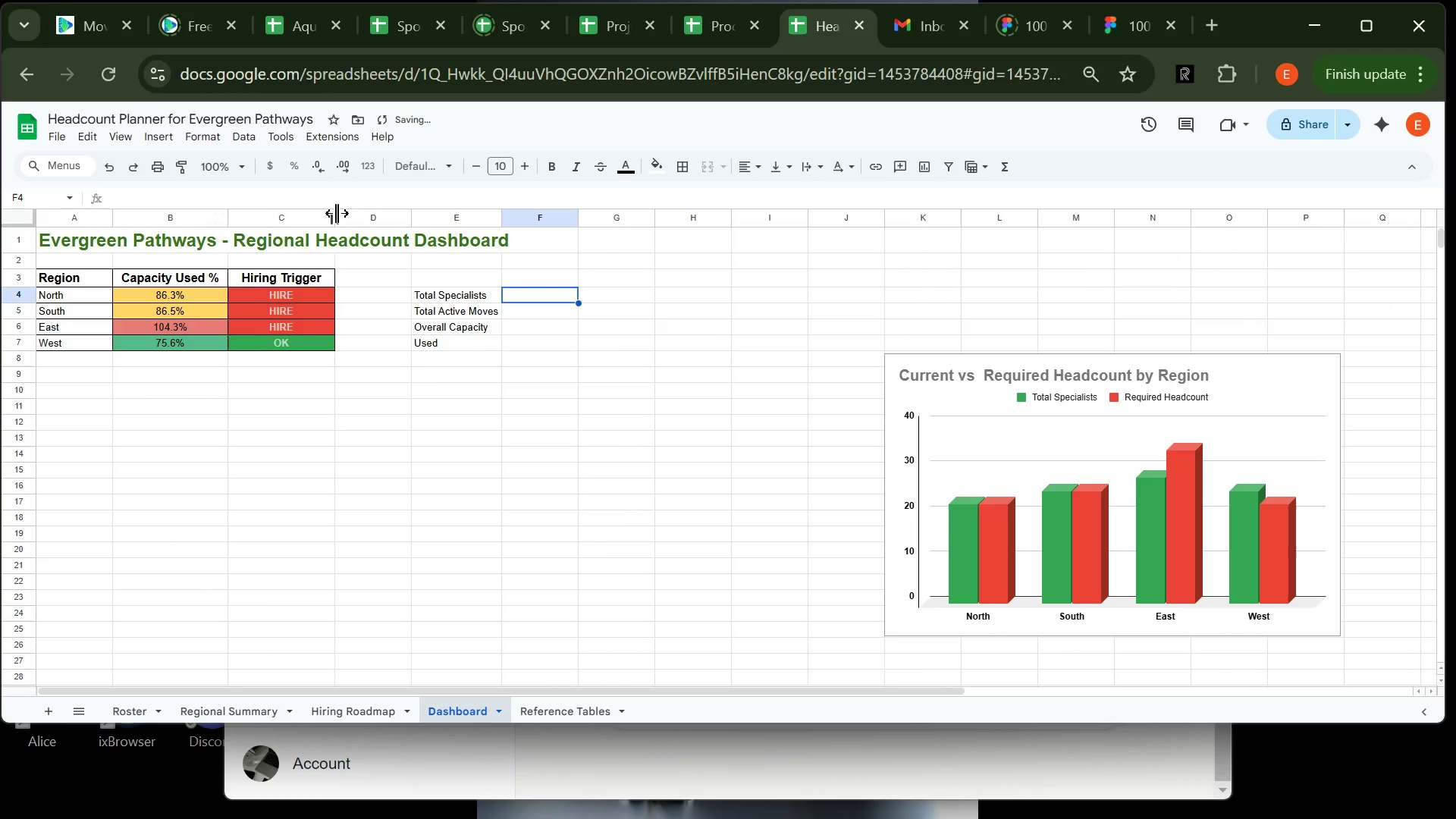 
left_click_drag(start_coordinate=[337, 213], to_coordinate=[348, 213])
 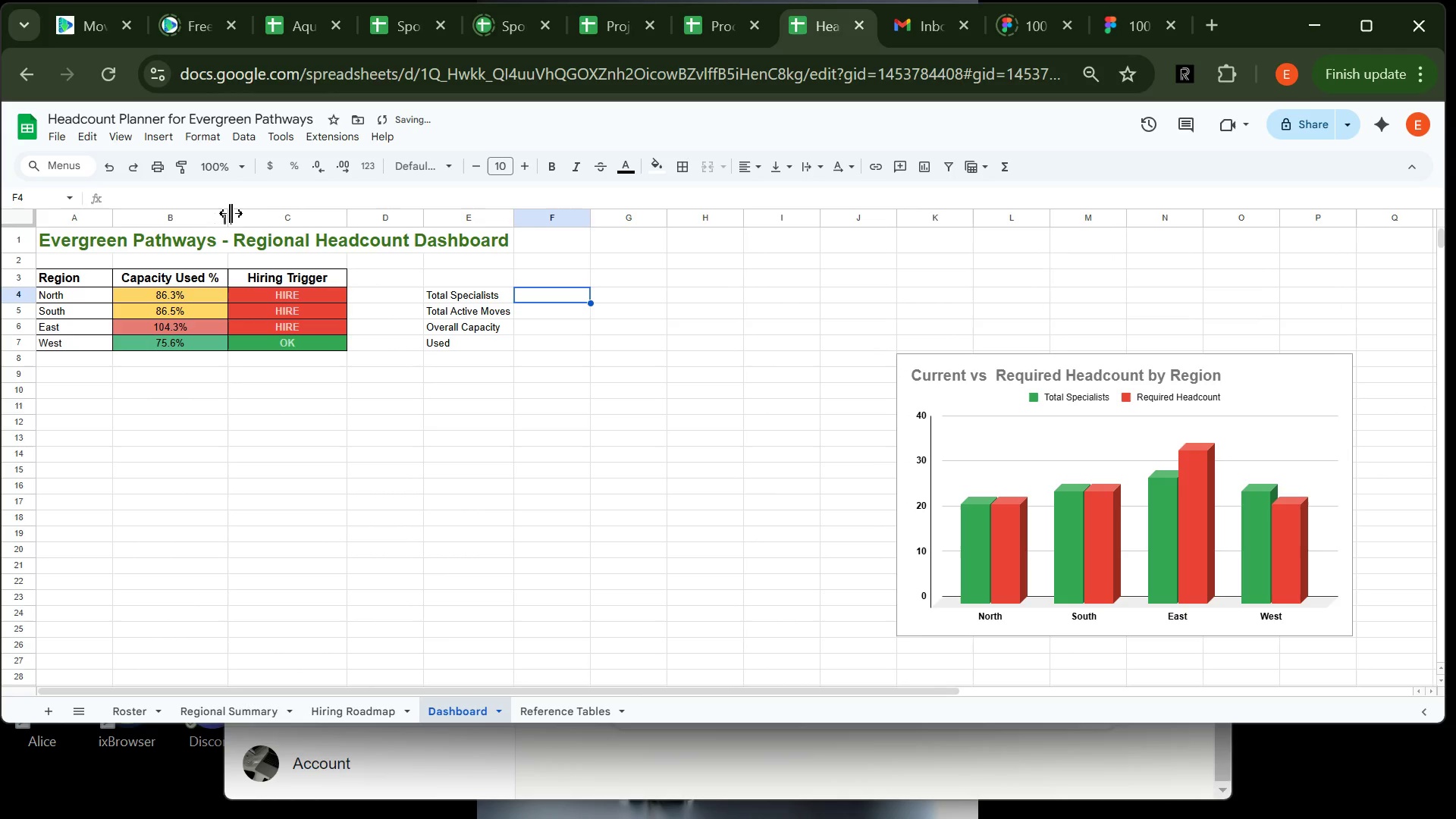 
left_click_drag(start_coordinate=[231, 213], to_coordinate=[240, 211])
 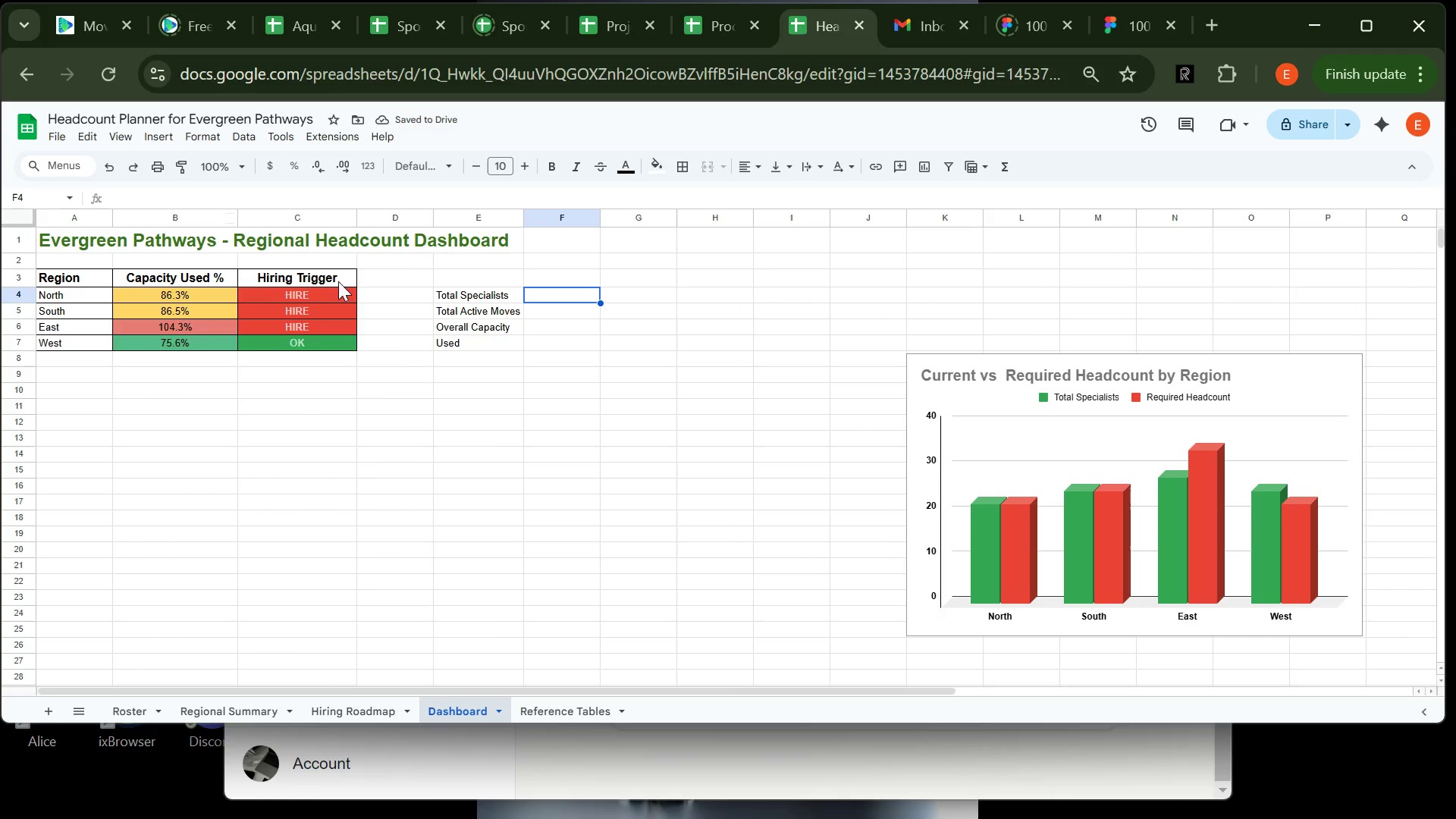 
wait(5.08)
 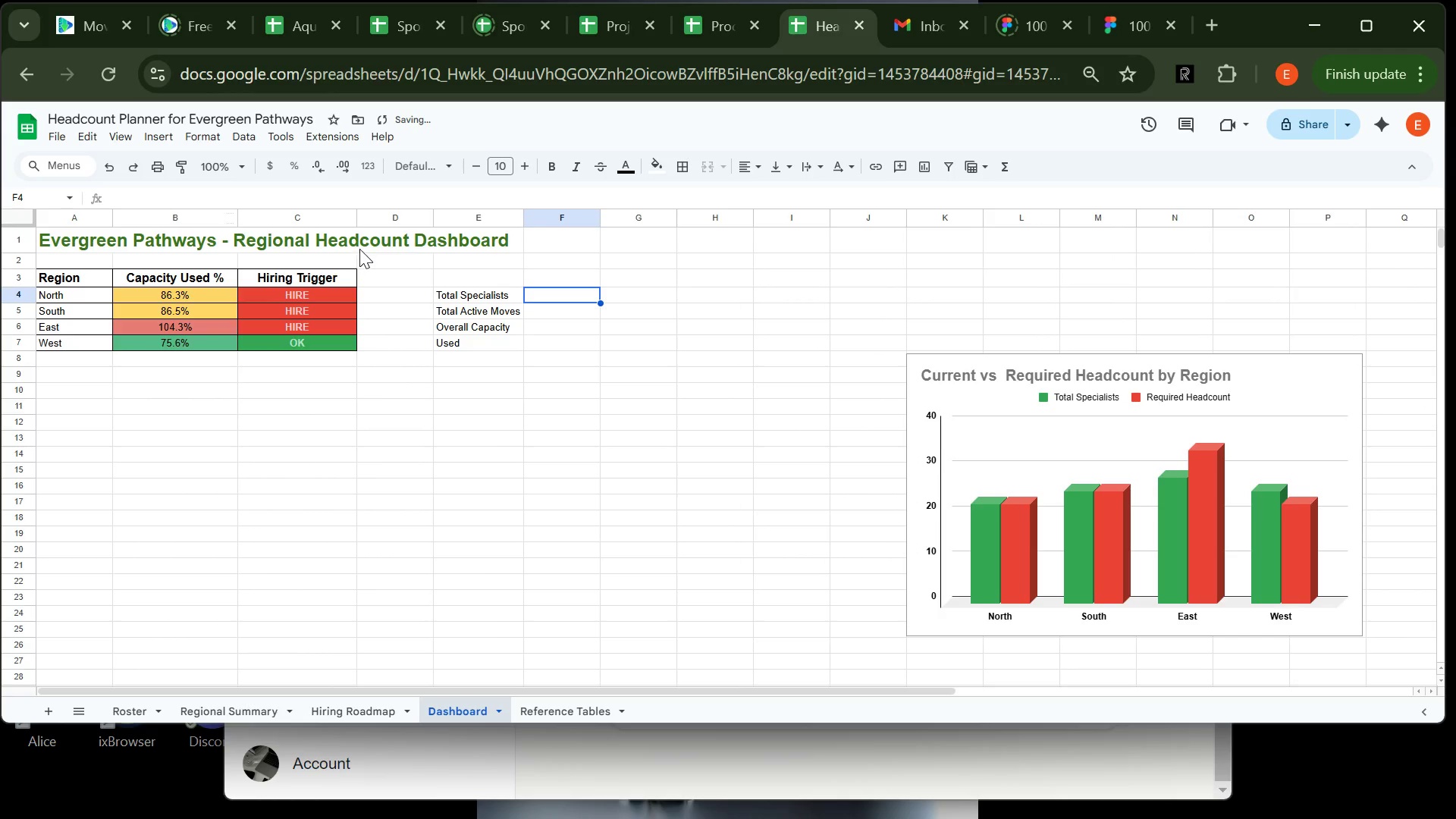 
left_click([221, 249])
 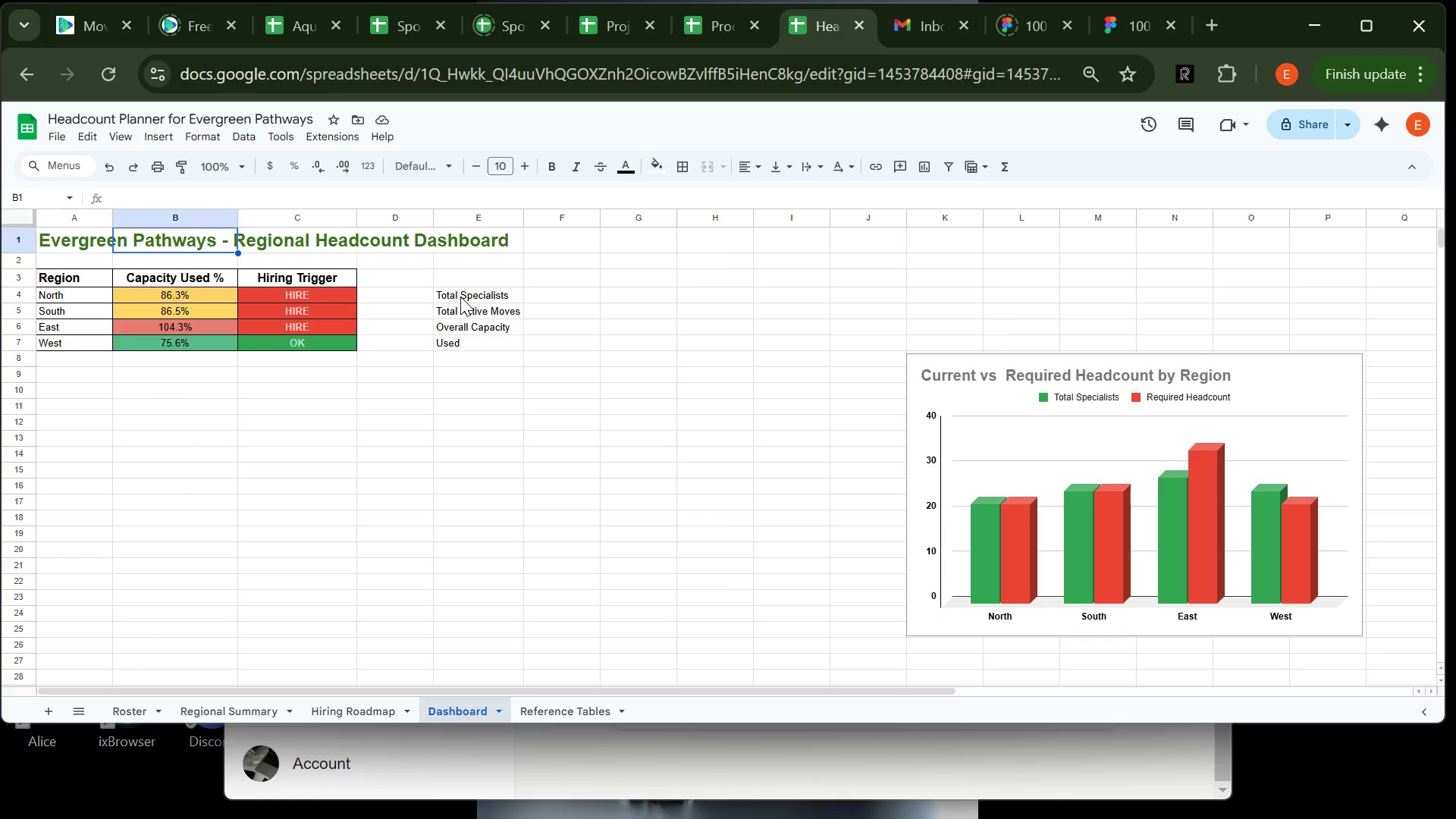 
wait(10.38)
 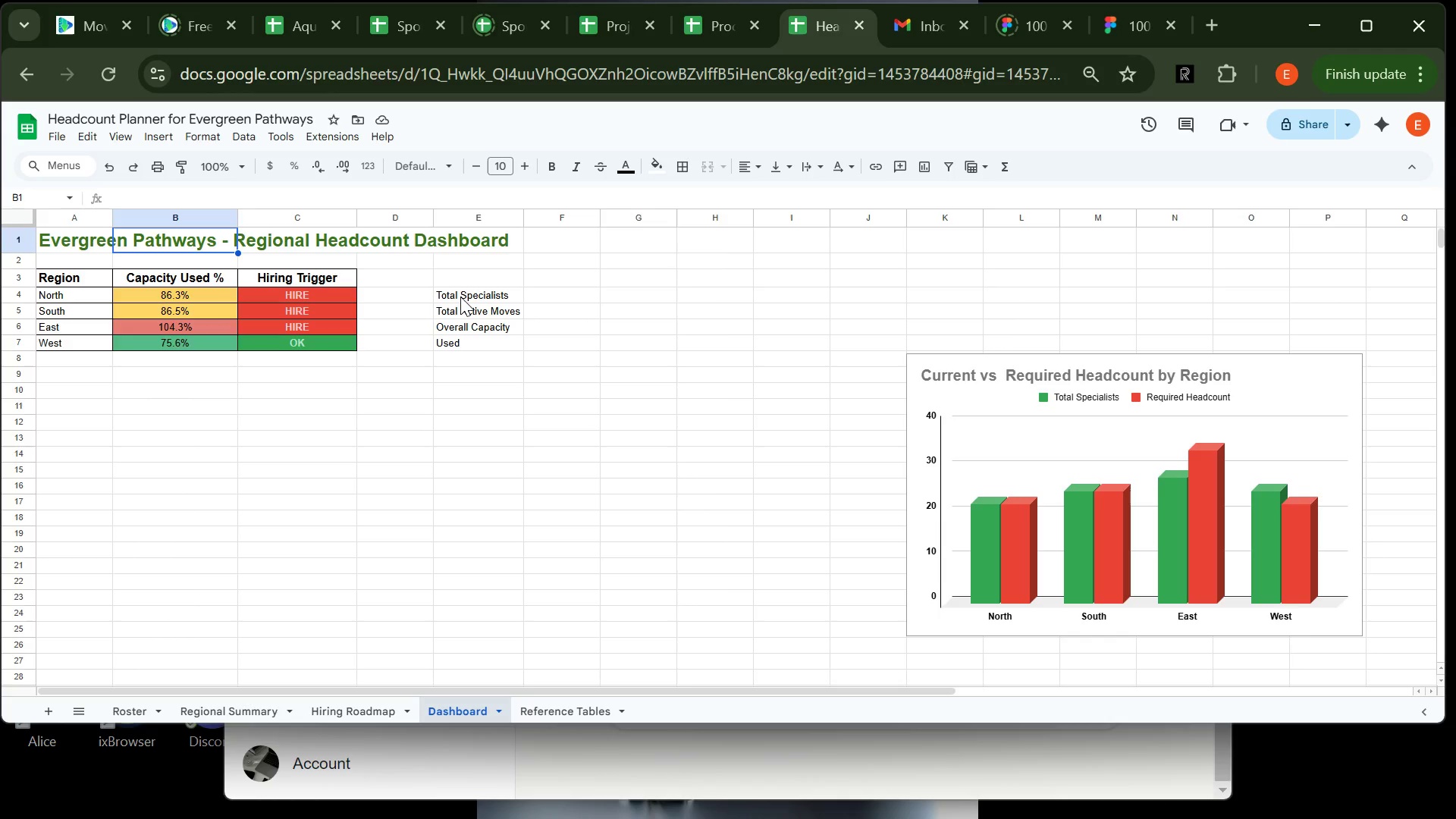 
left_click([541, 289])
 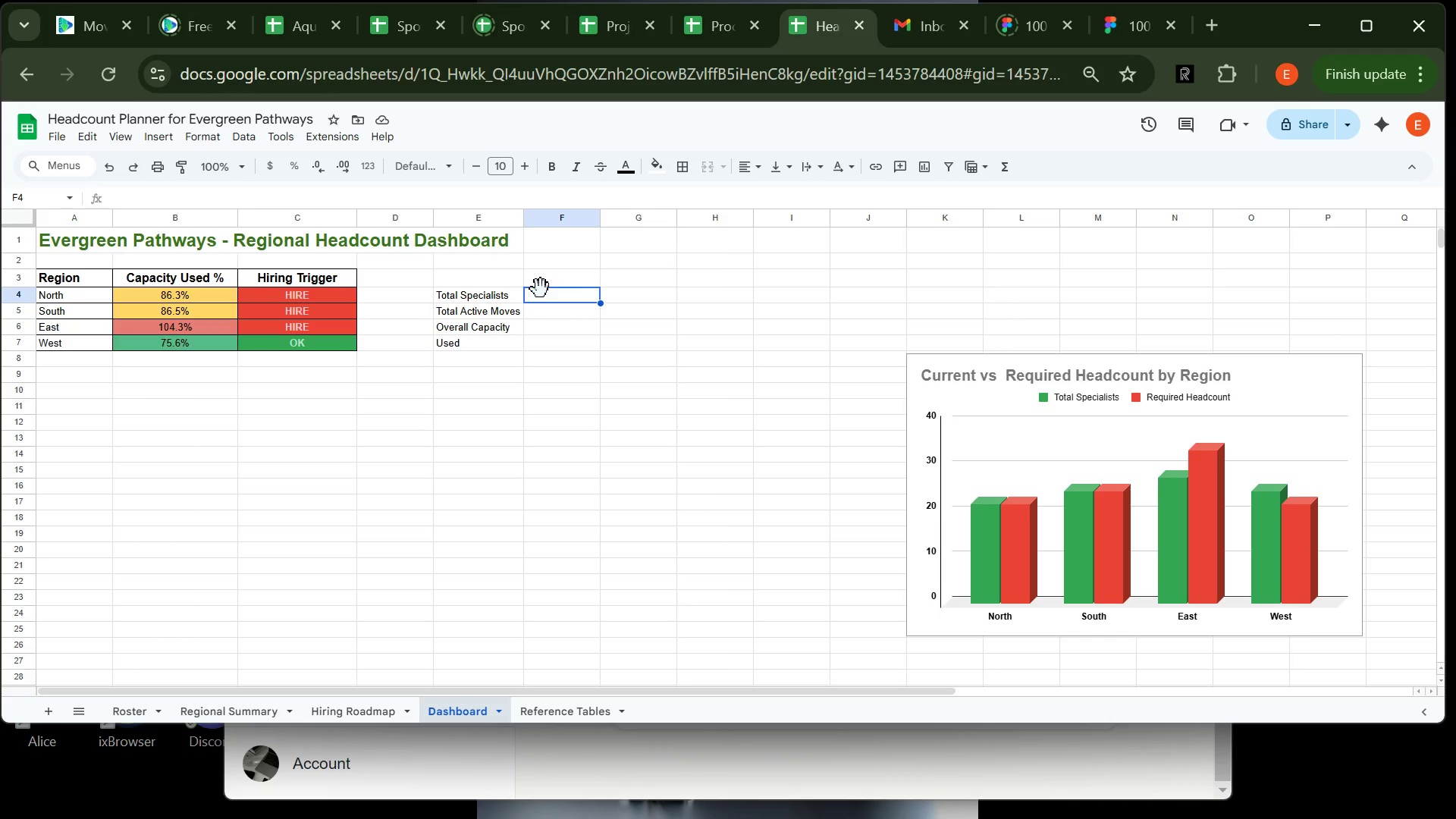 
wait(5.92)
 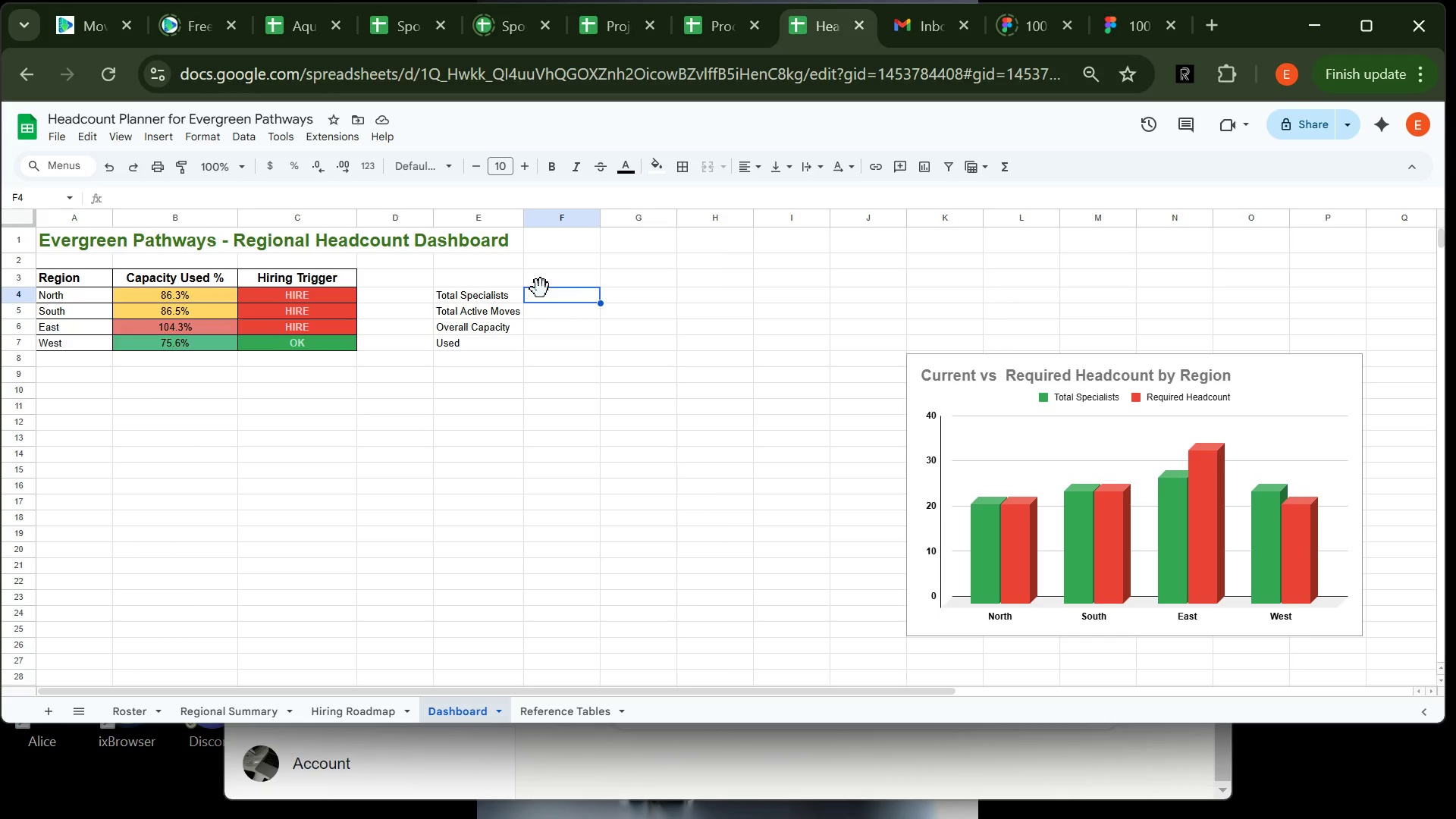 
type(=SUM('Regionl)
key(Backspace)
type(al SUmmary)
key(Backspace)
key(Backspace)
key(Backspace)
key(Backspace)
key(Backspace)
key(Backspace)
type(ummary'!)
 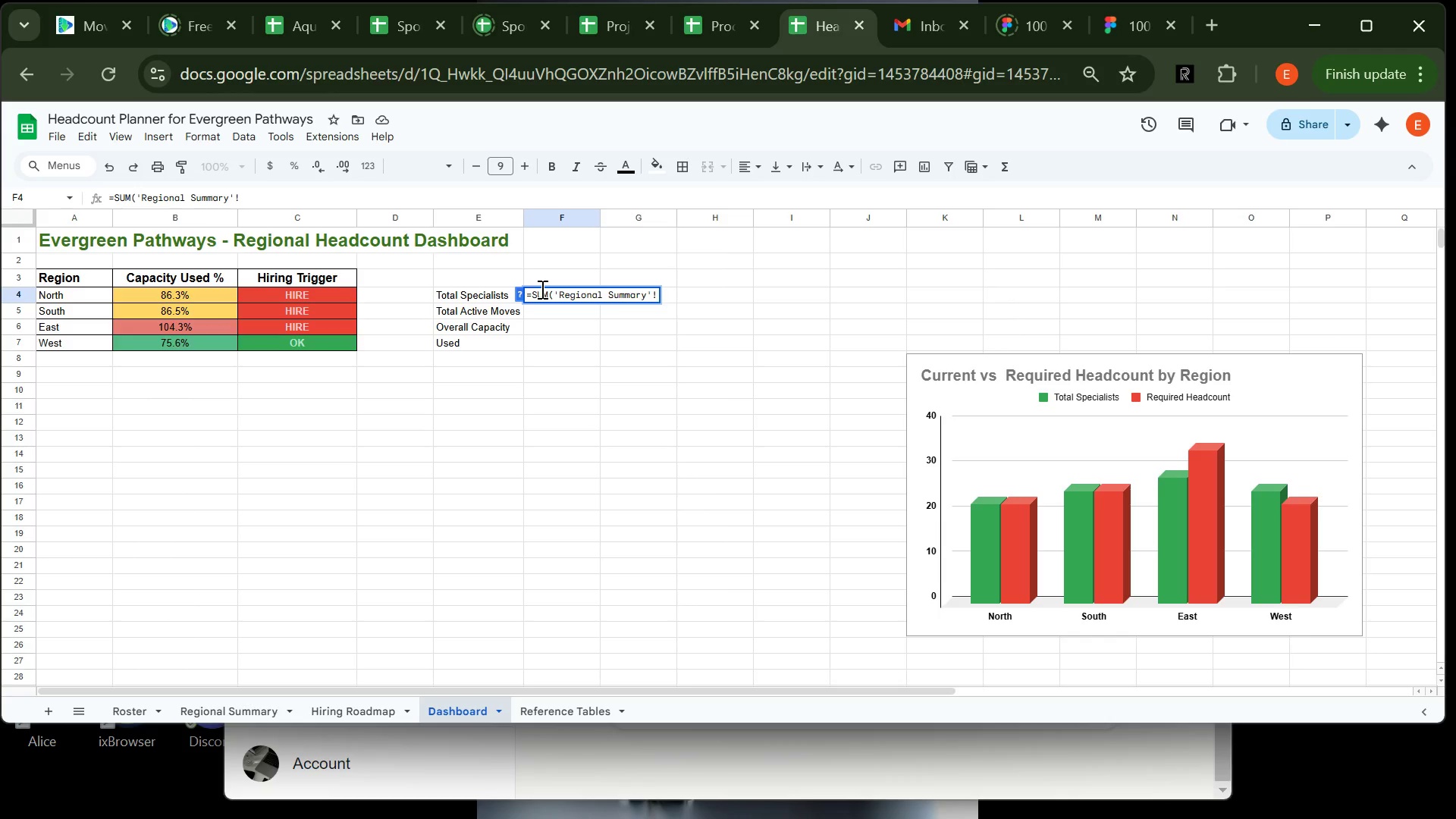 
type(B2:B5))
 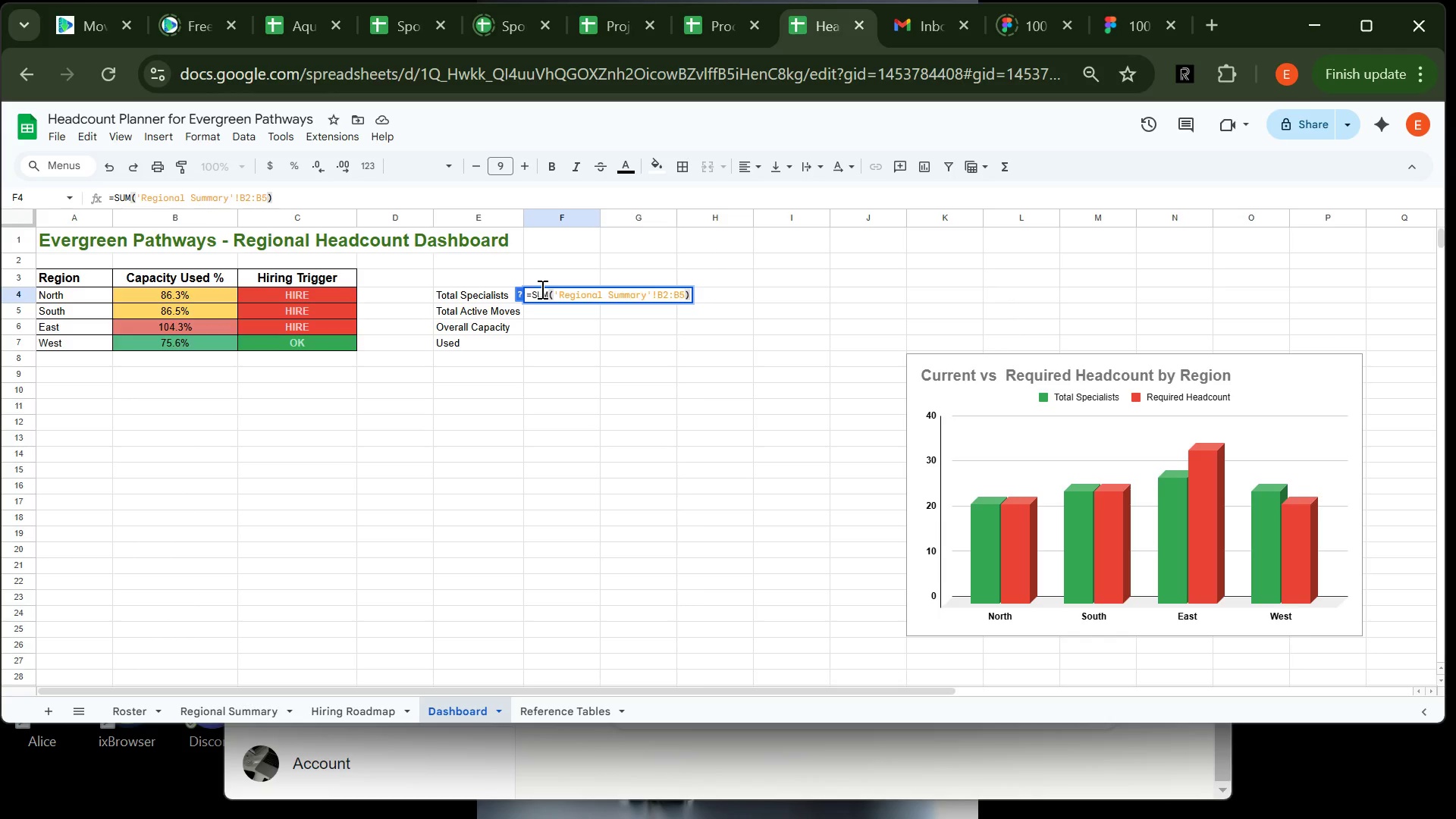 
key(Enter)
 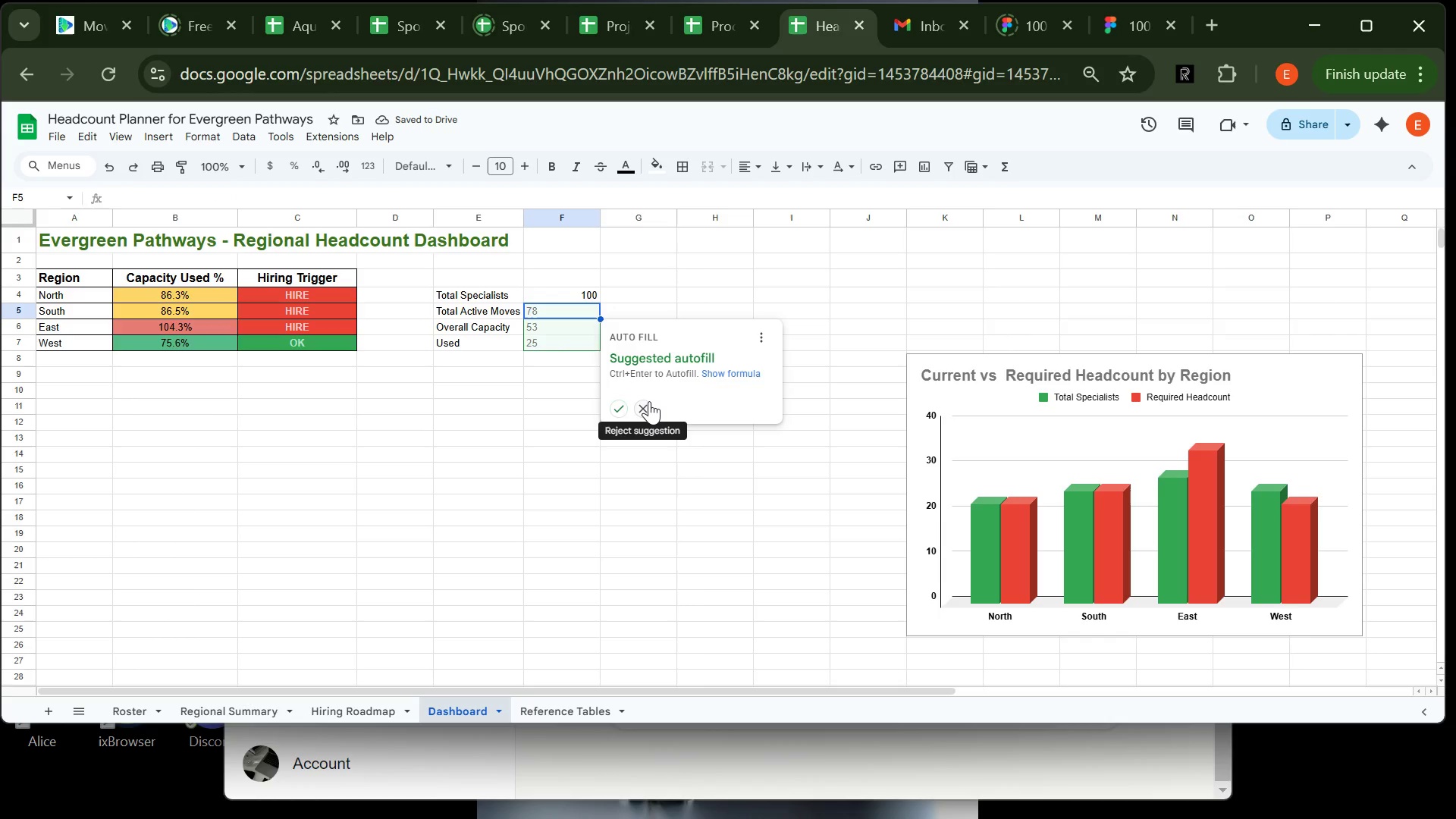 
left_click([649, 401])
 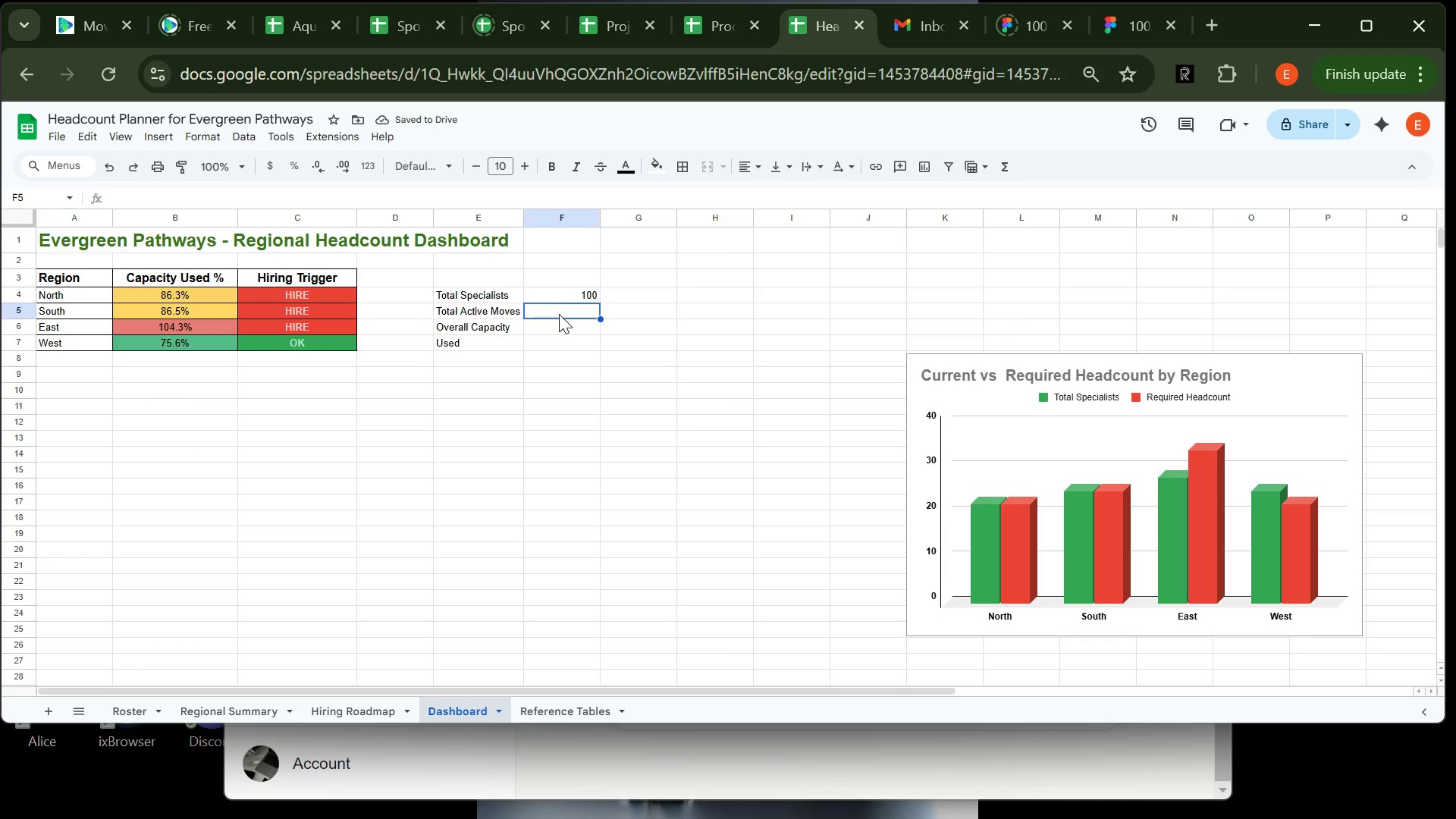 
left_click([559, 314])
 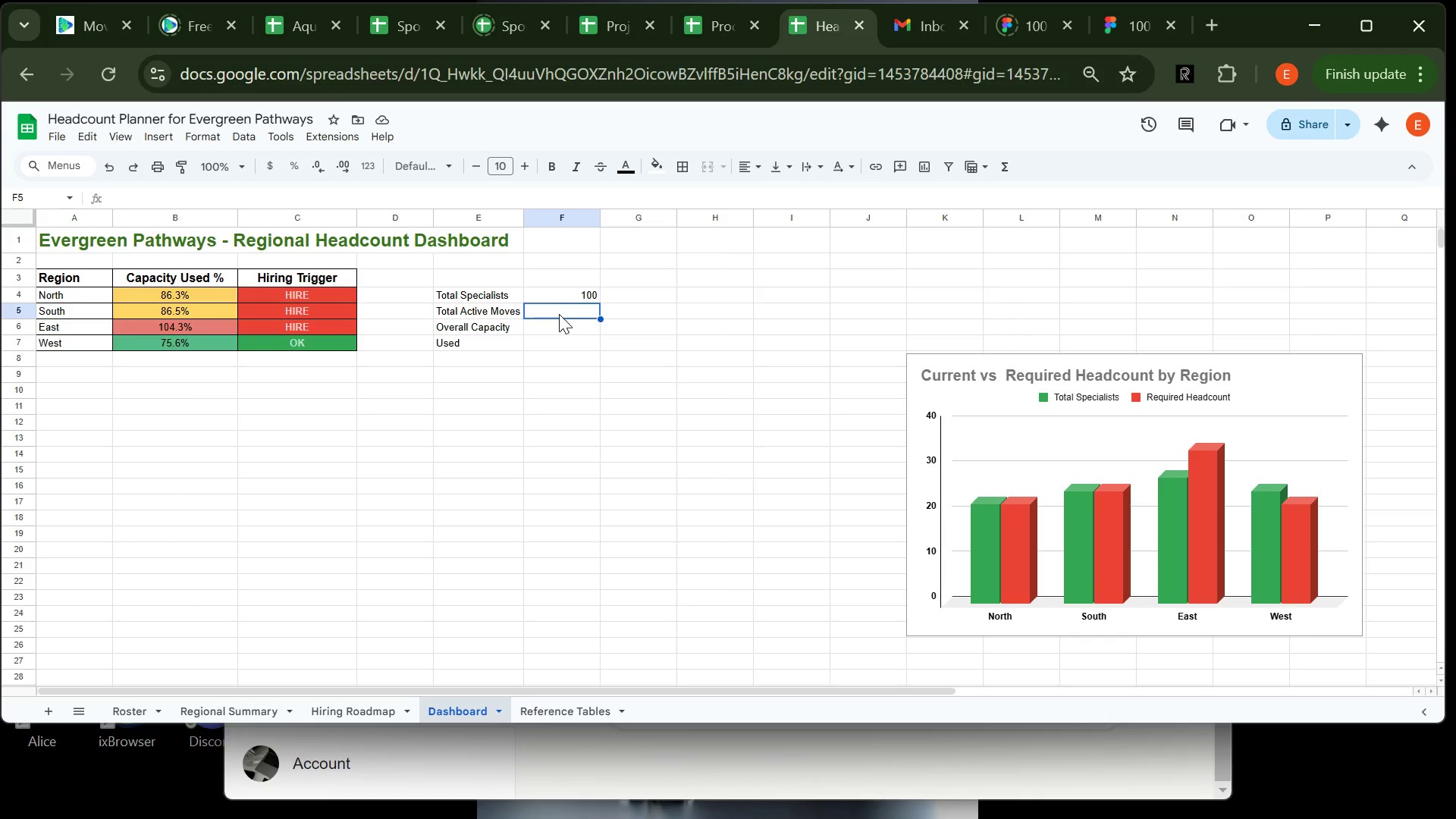 
type(=SUM('Regional Sy)
key(Backspace)
type(ummary'!C2:C5))
 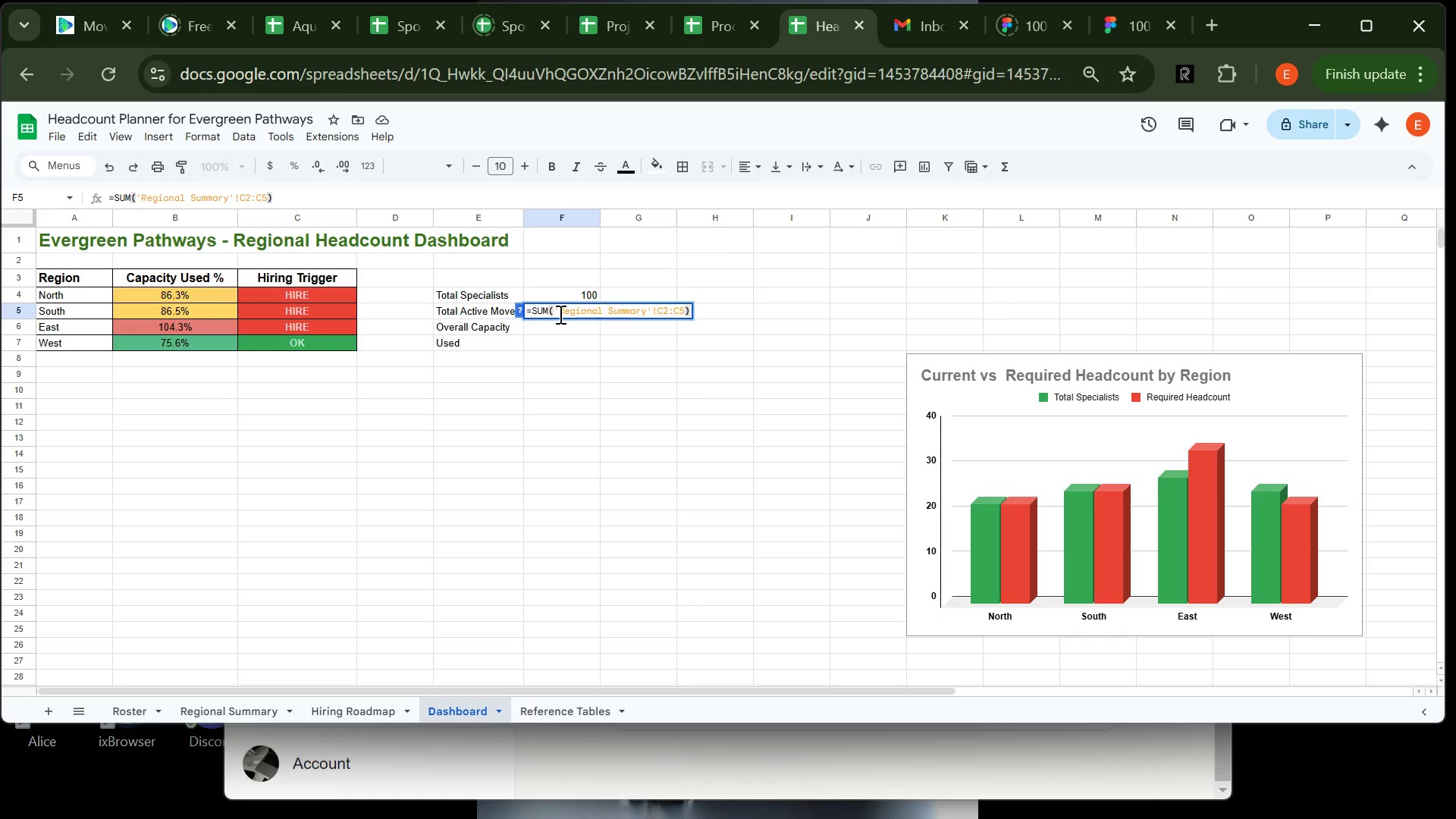 
key(Enter)
 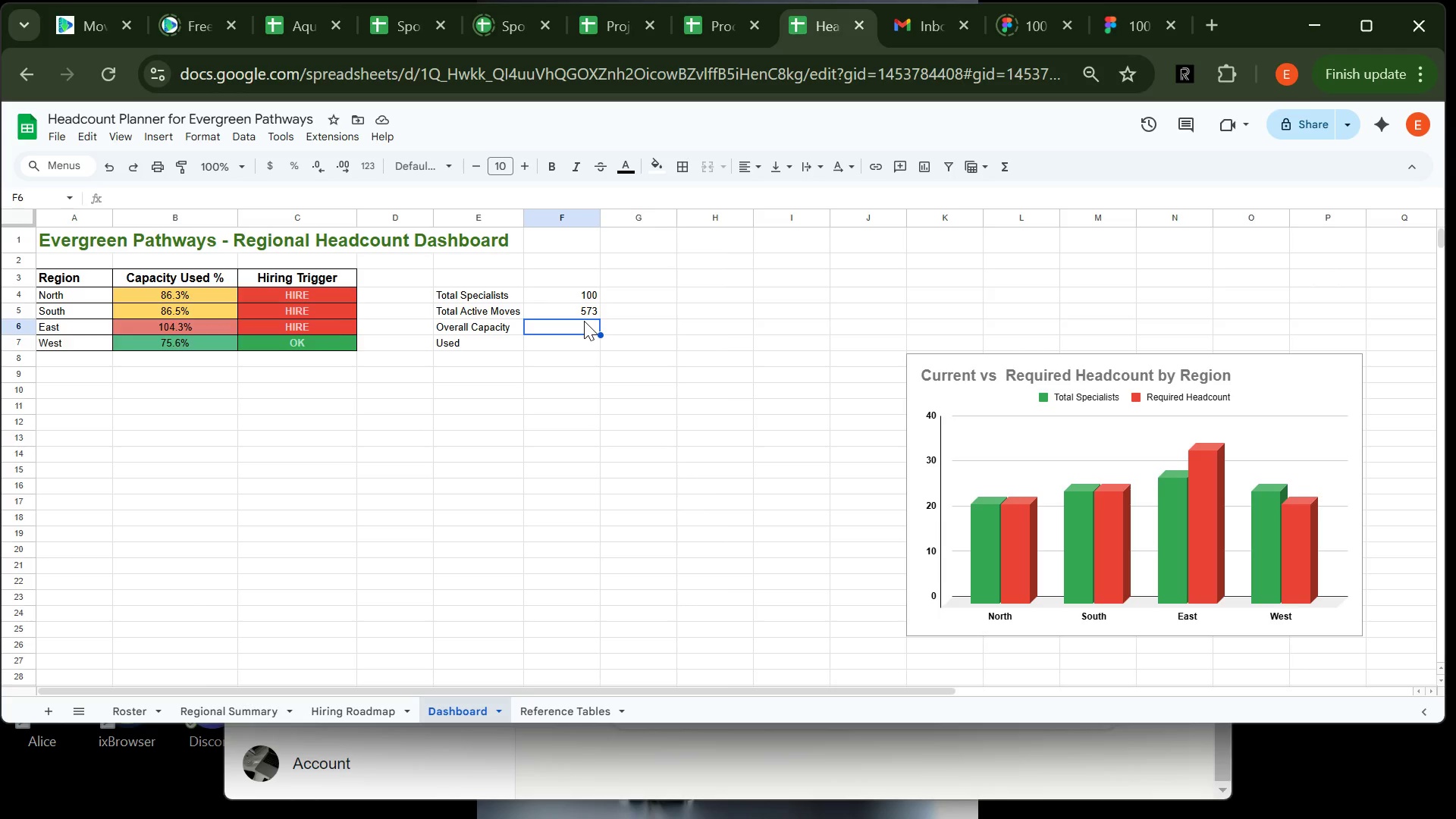 
wait(20.14)
 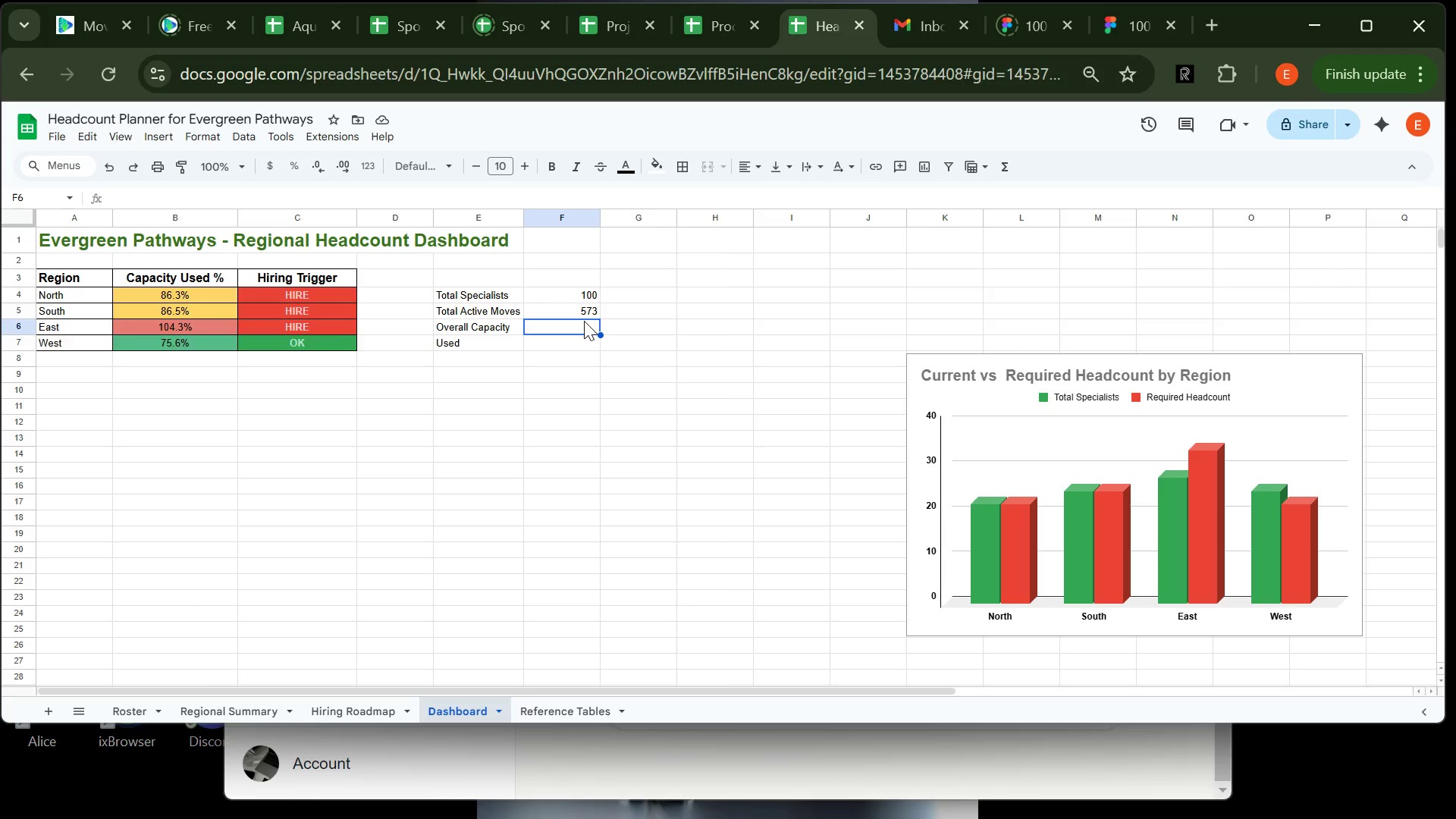 
type(=SUM('Regional Summary)
 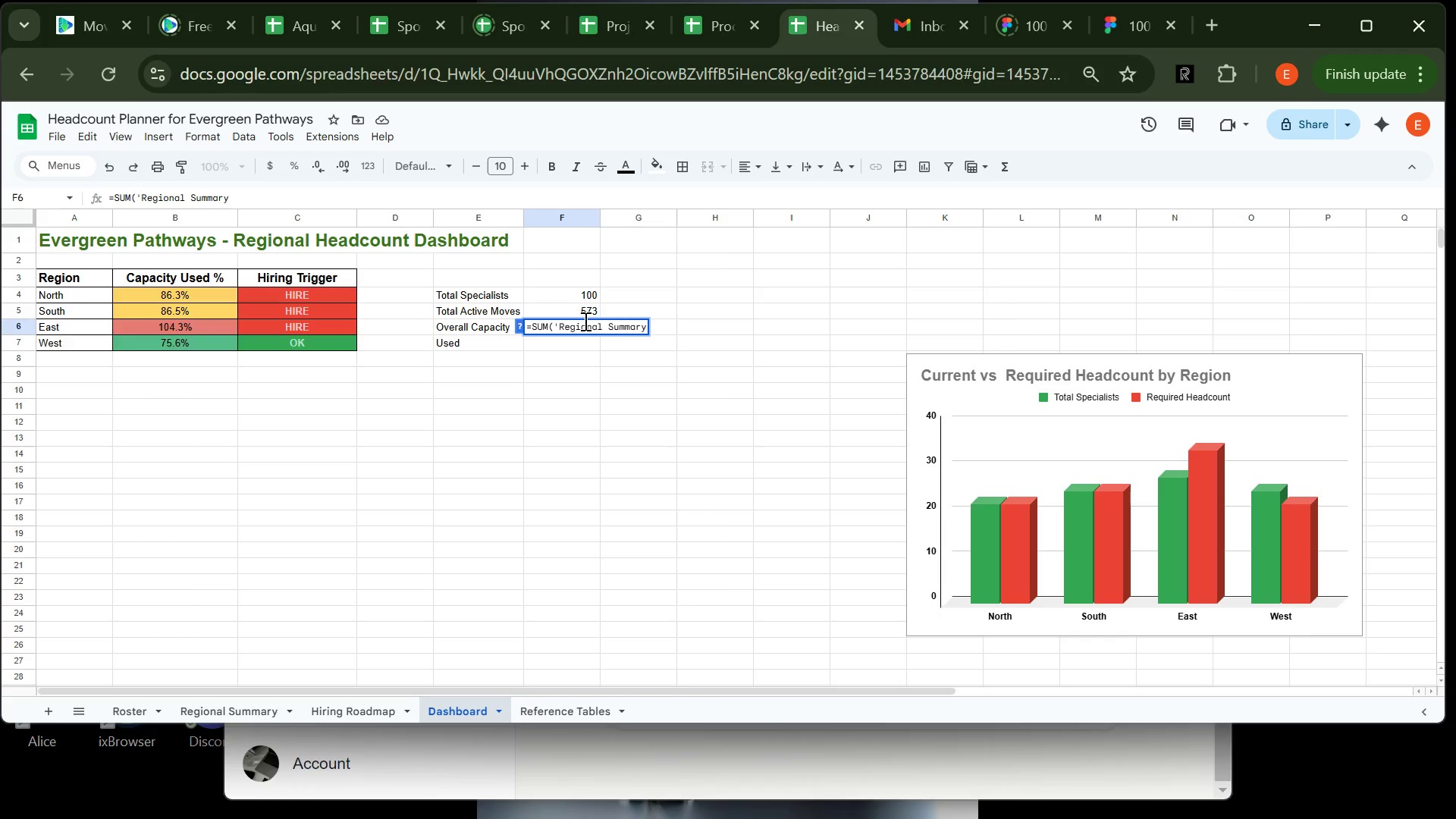 
wait(6.36)
 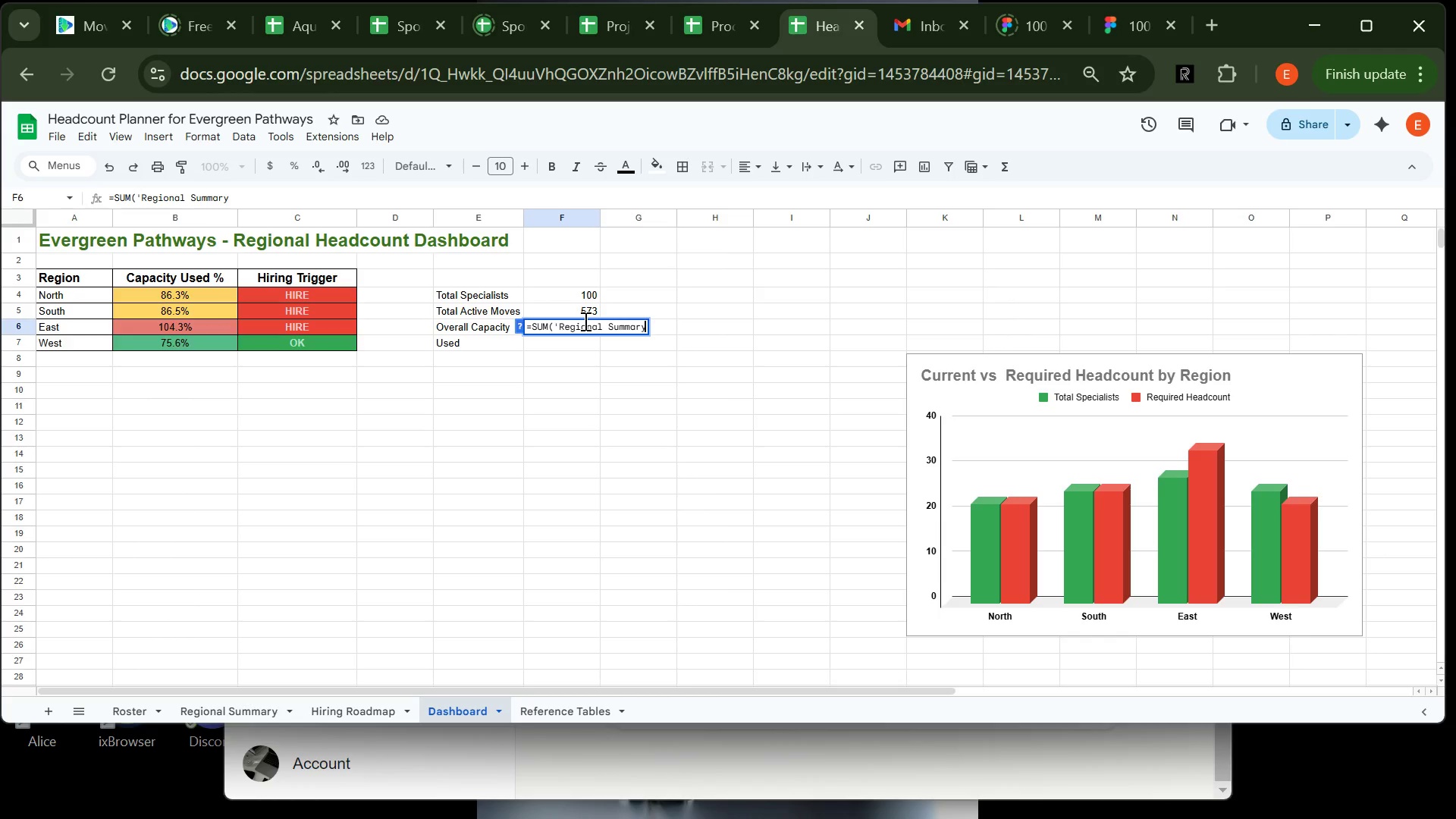 
type('!C2:C5)/)
key(Backspace)
type( / SUM('Regional Summary'!D2:D5))
 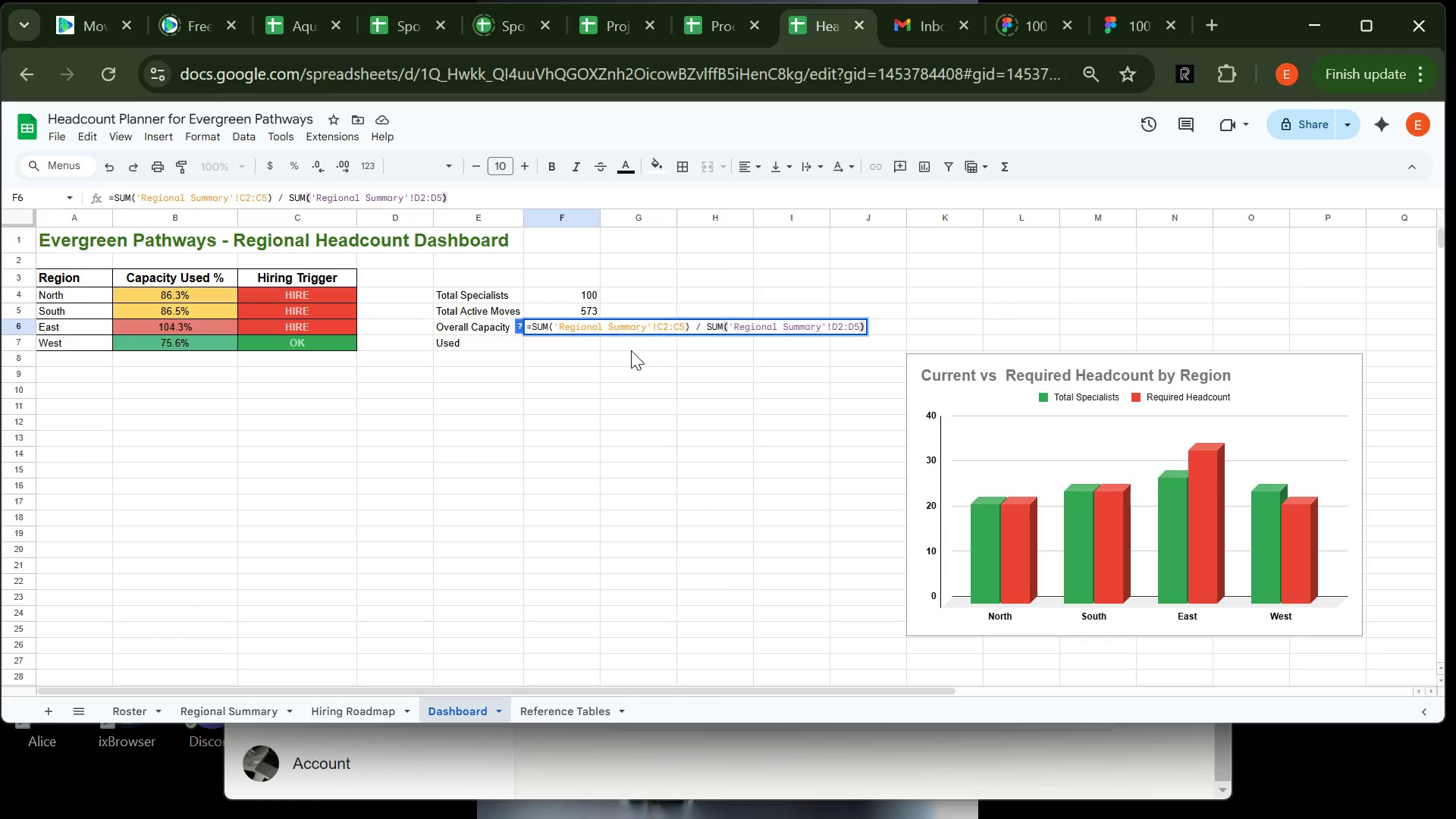 
key(Enter)
 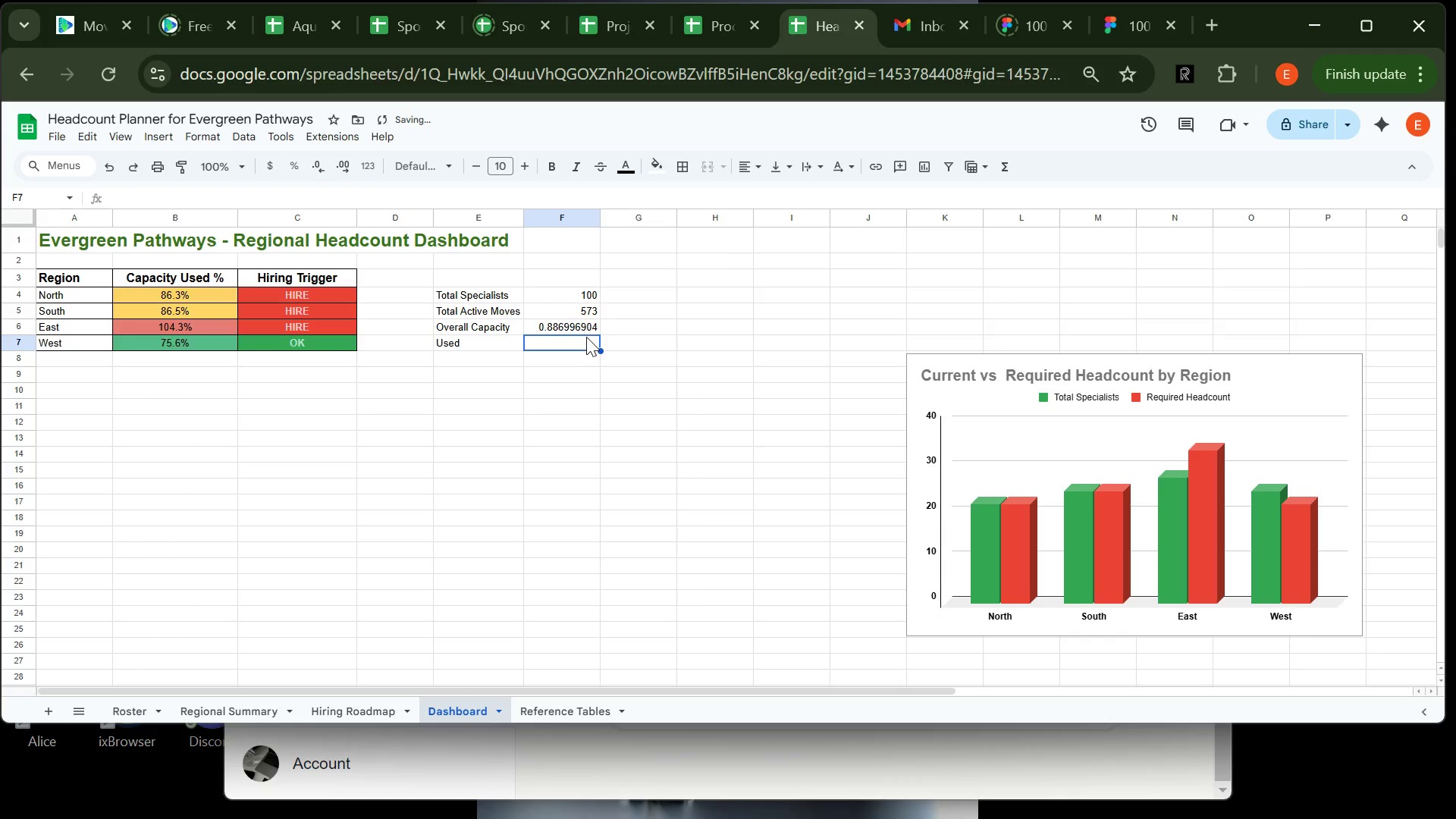 
left_click([588, 328])
 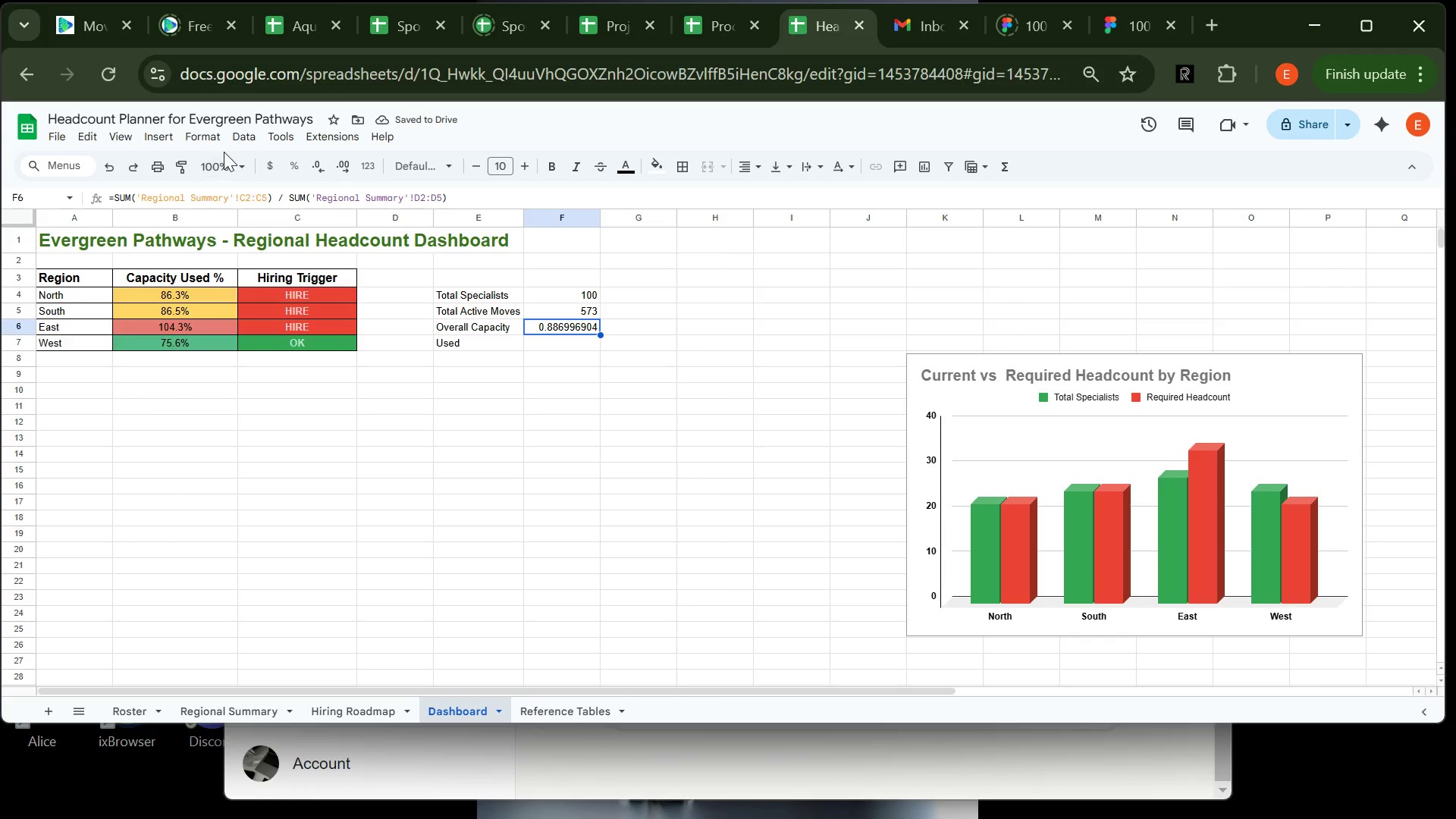 
left_click([216, 143])
 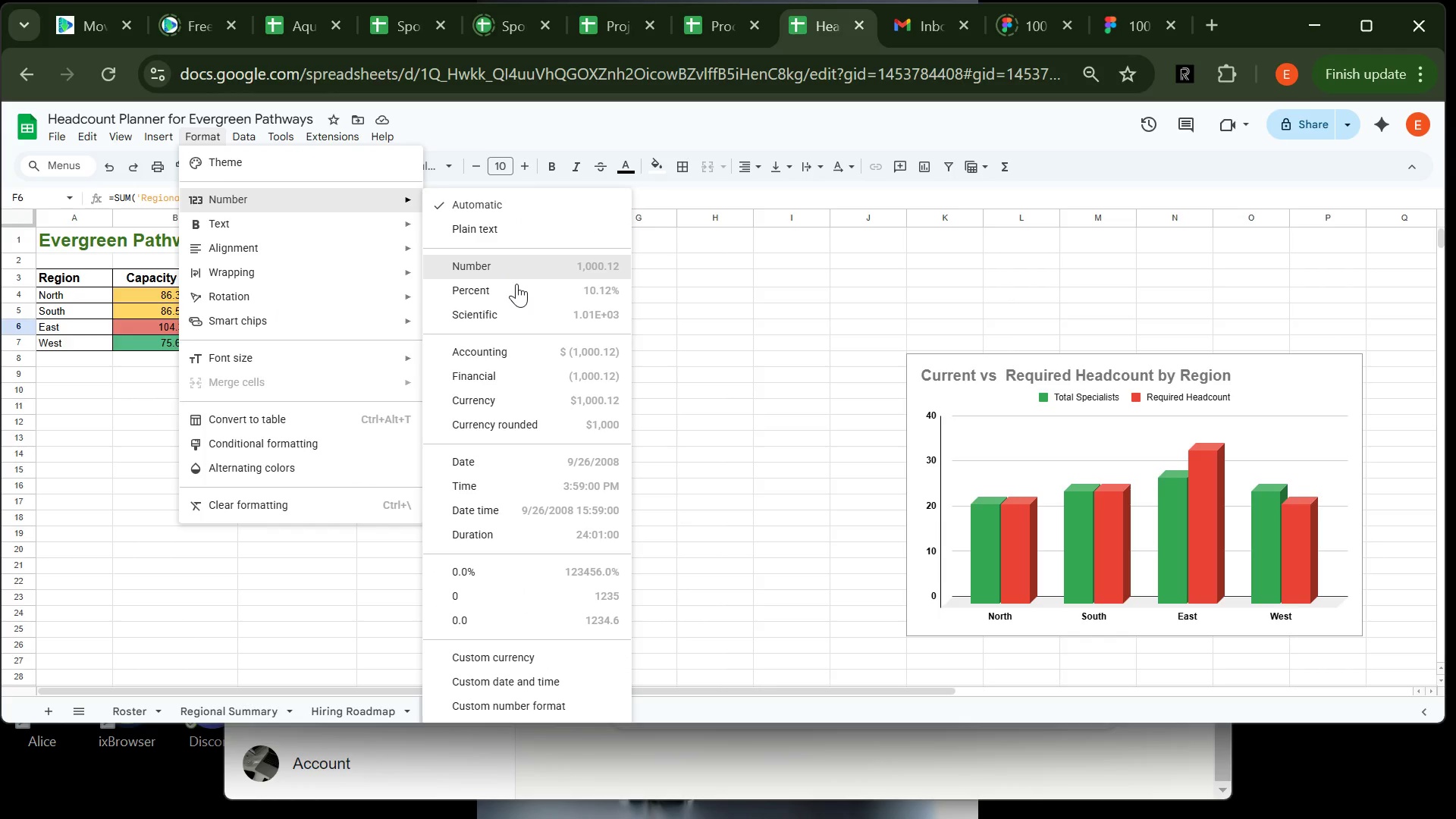 
left_click([523, 290])
 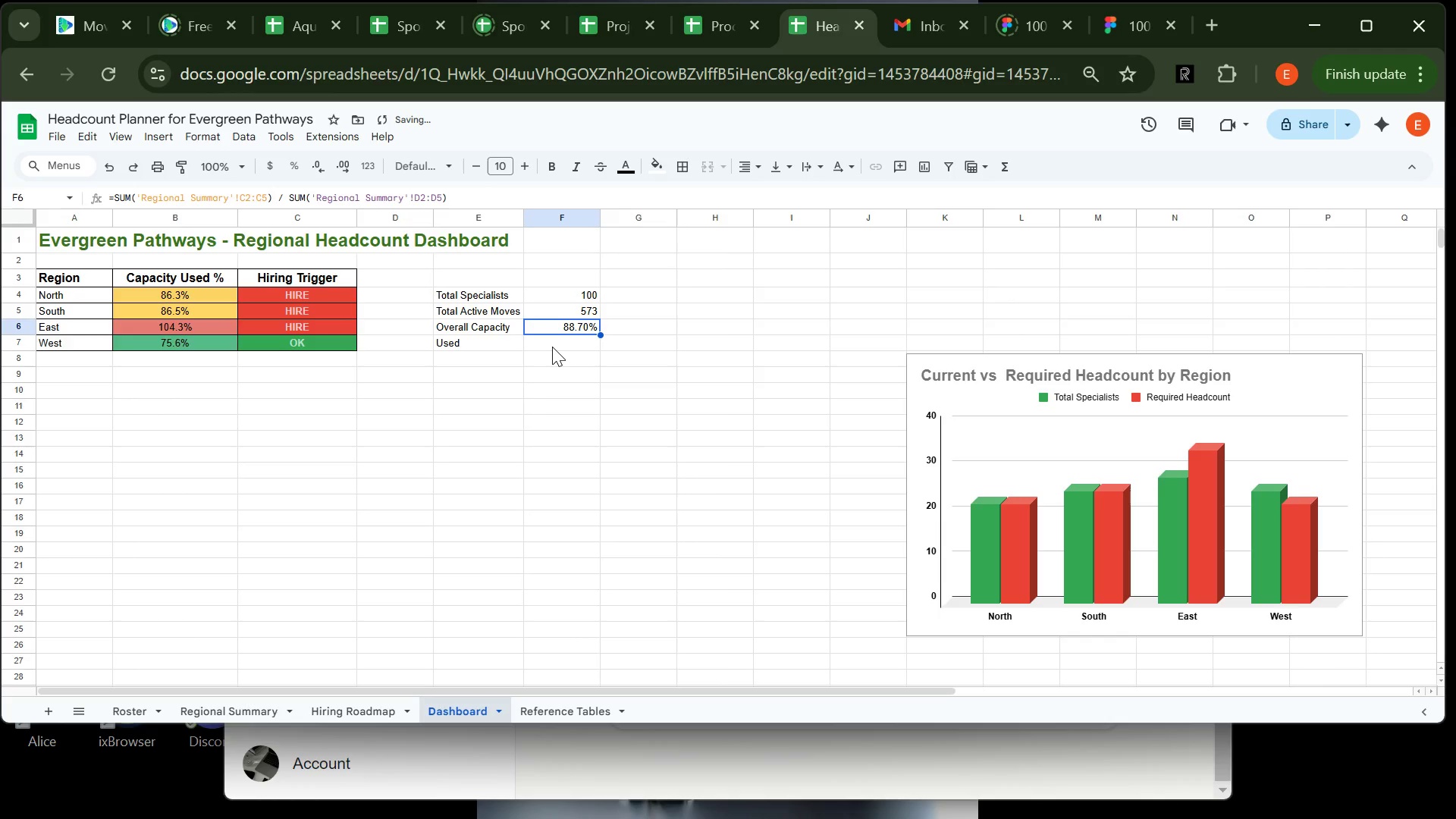 
left_click([550, 345])
 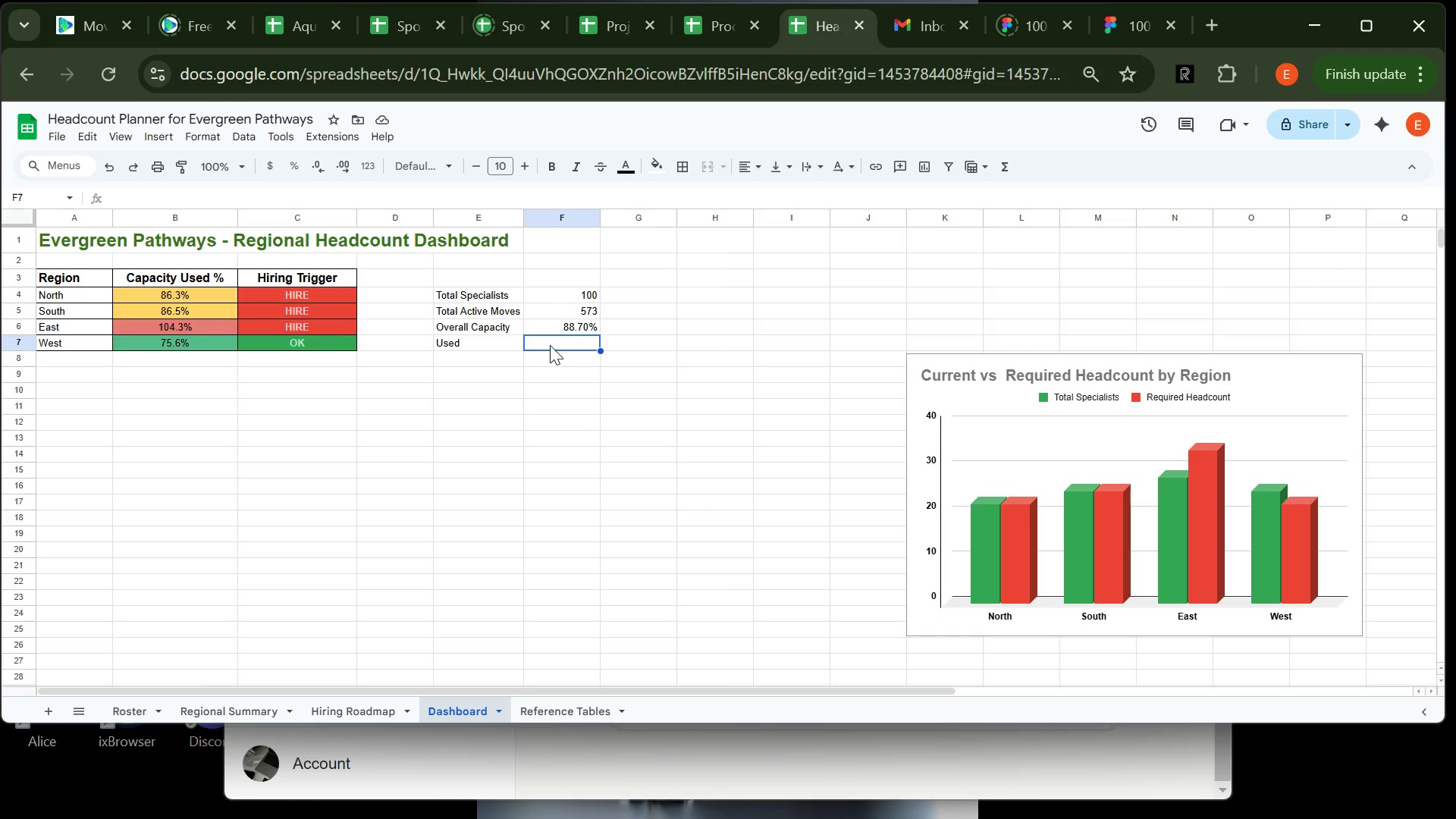 
wait(12.78)
 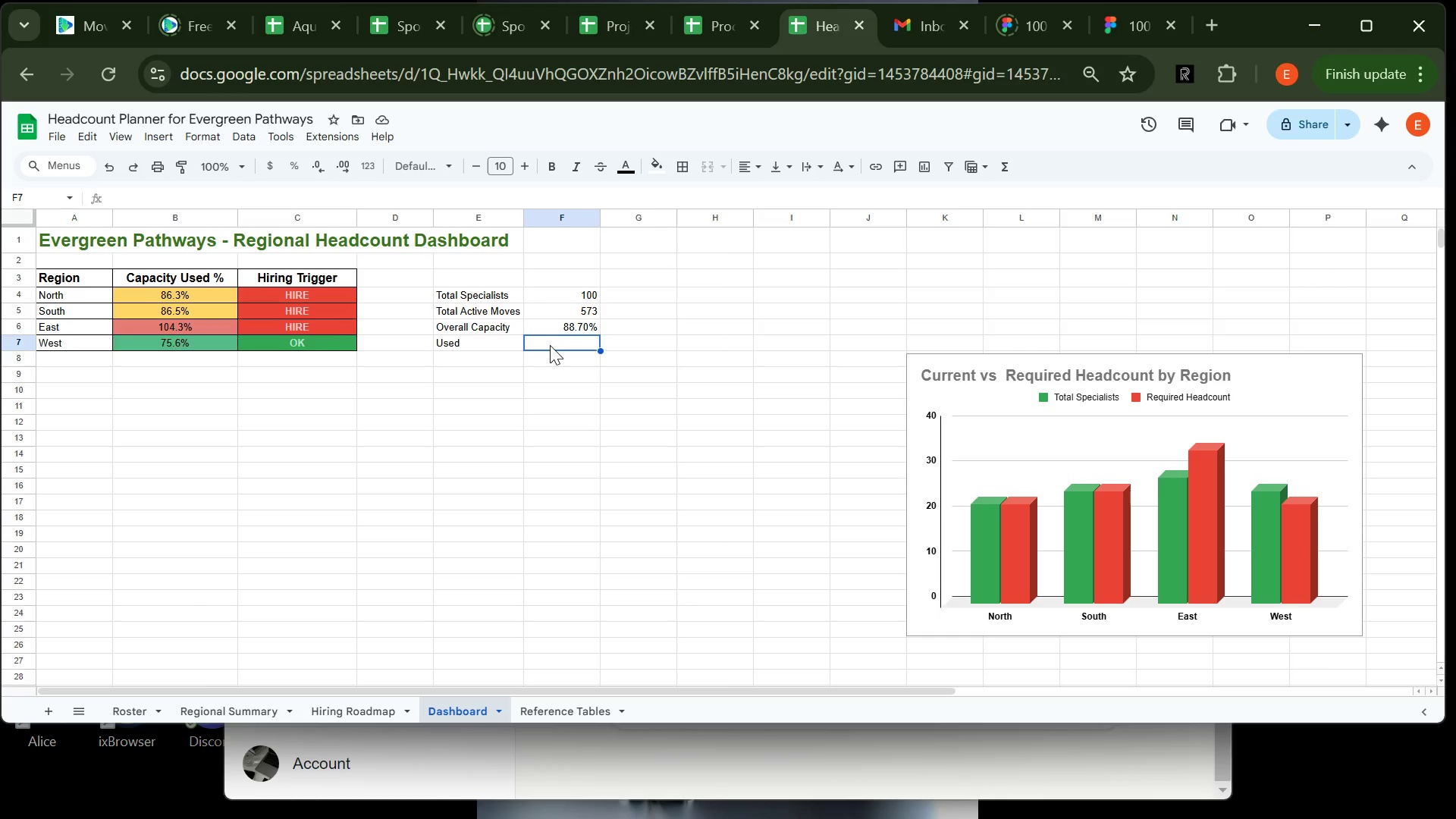 
left_click([230, 704])
 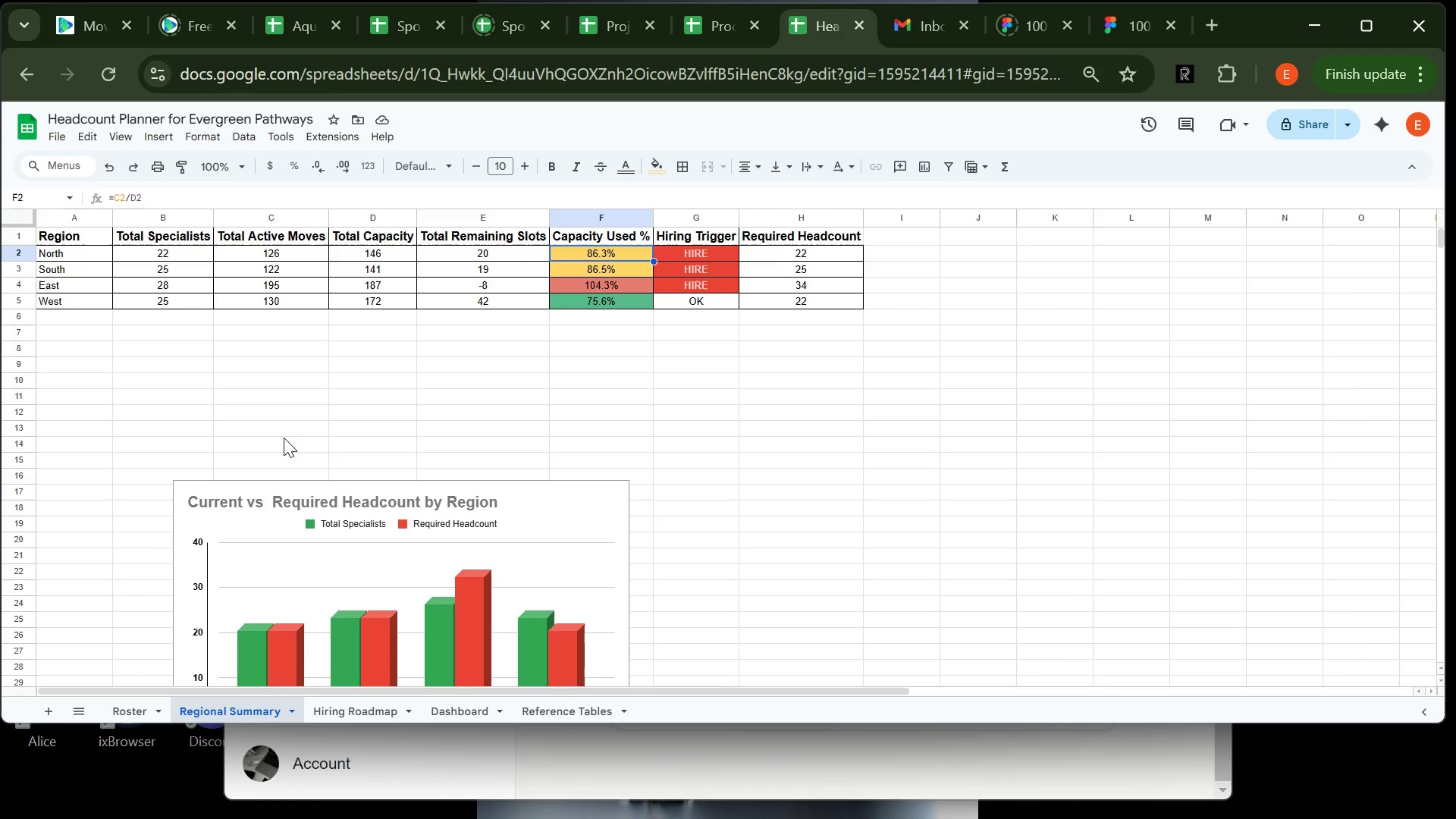 
wait(35.45)
 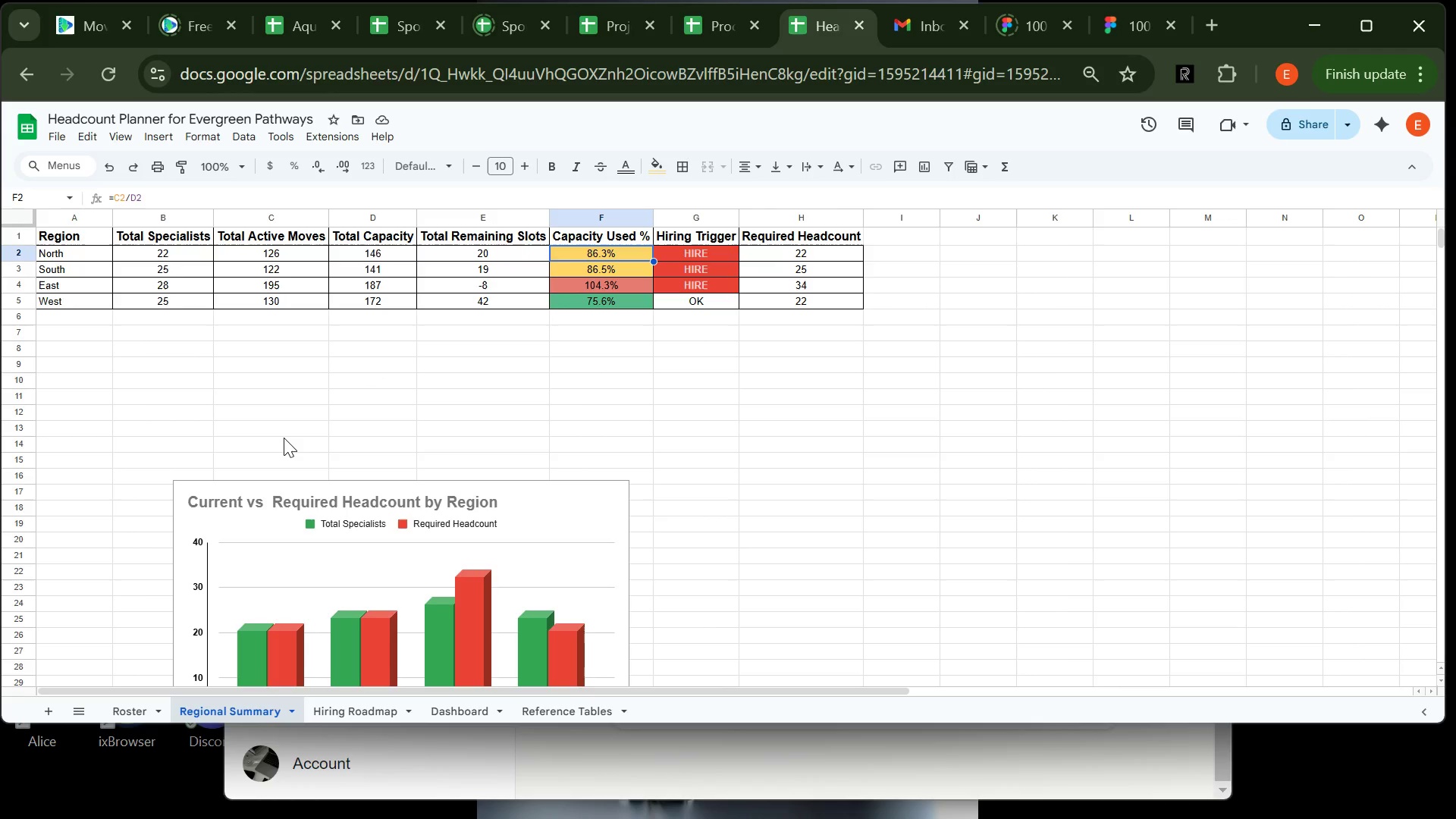 
left_click([121, 708])
 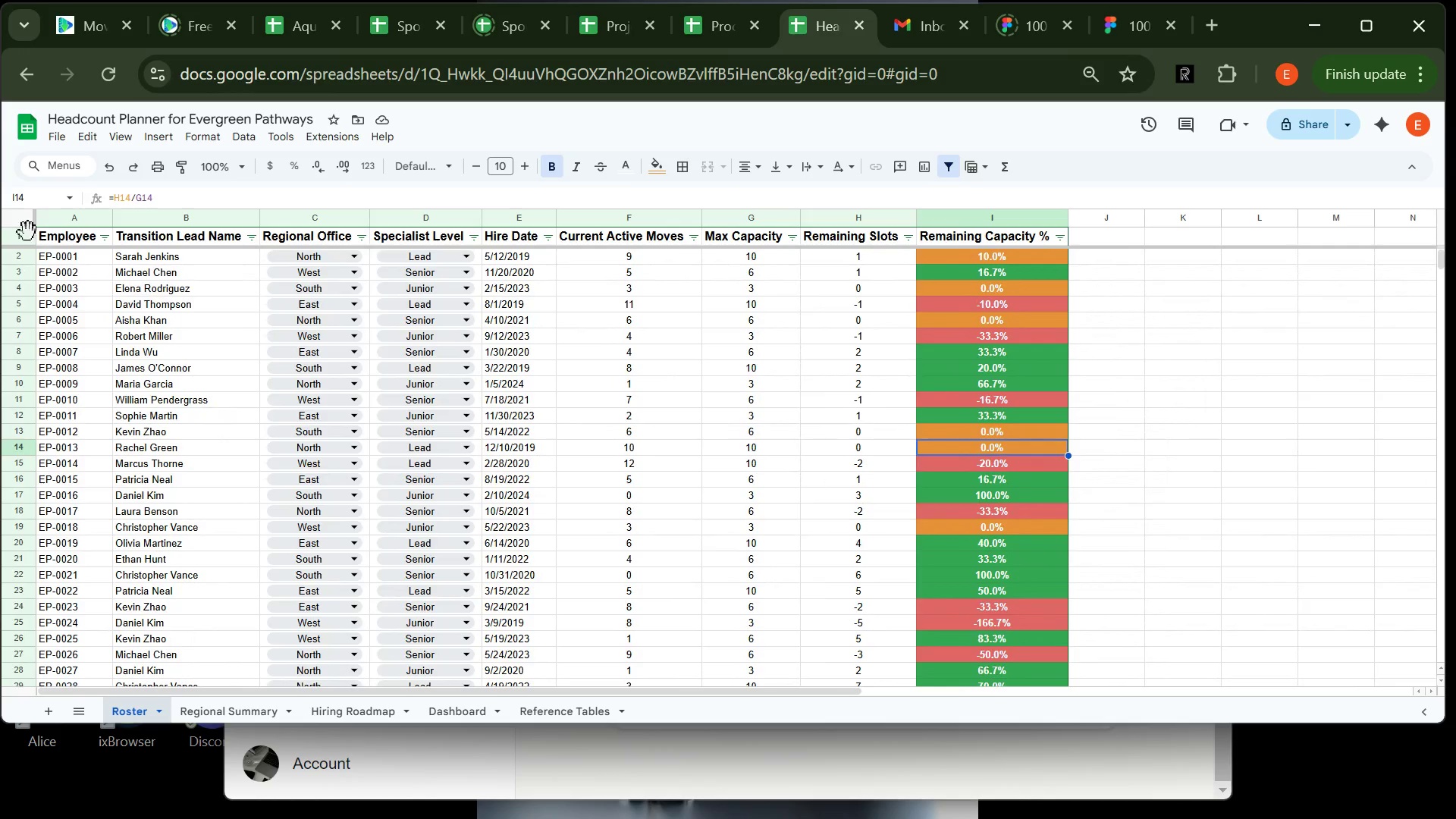 
wait(6.98)
 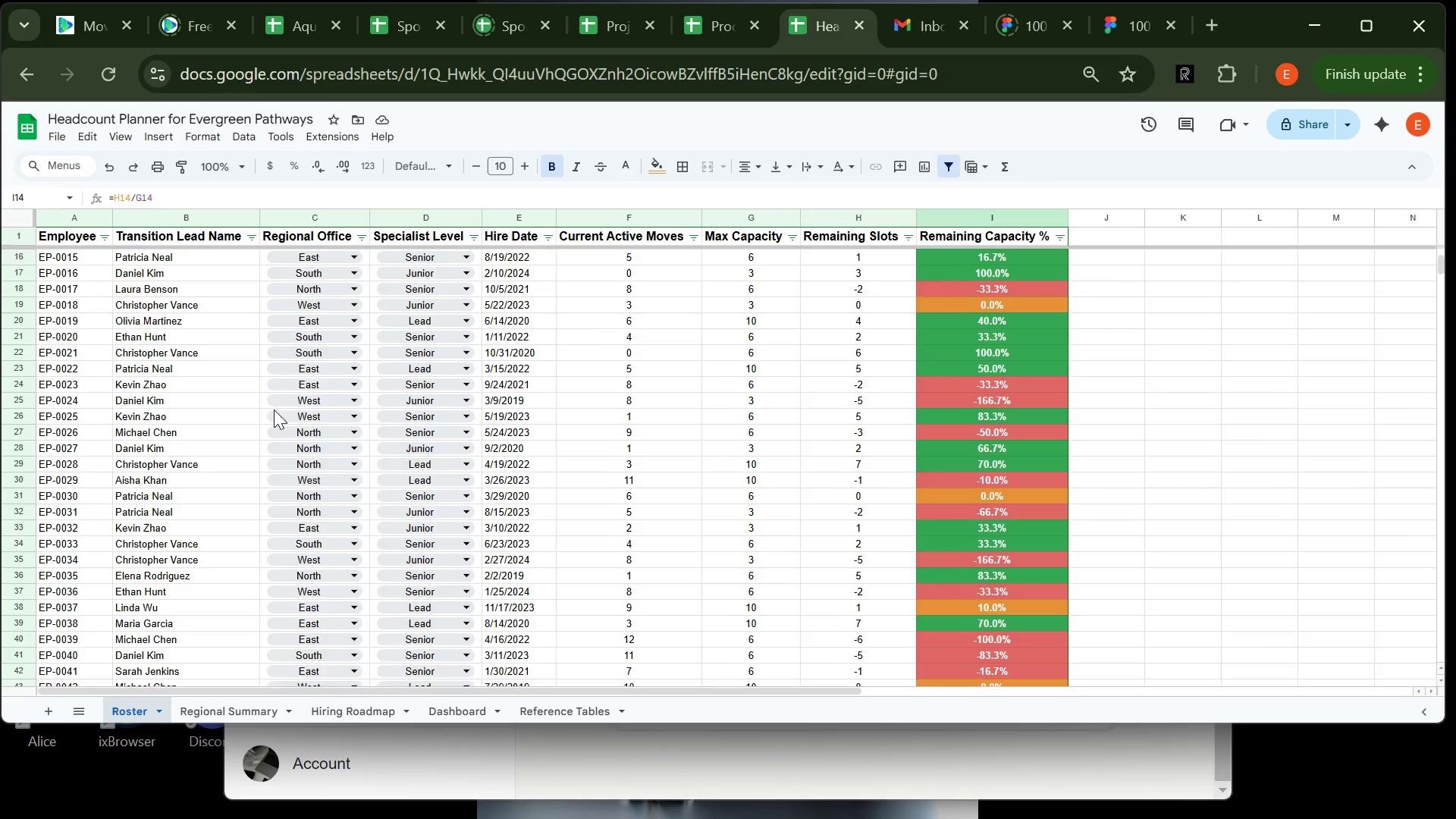 
left_click_drag(start_coordinate=[76, 232], to_coordinate=[1056, 415])
 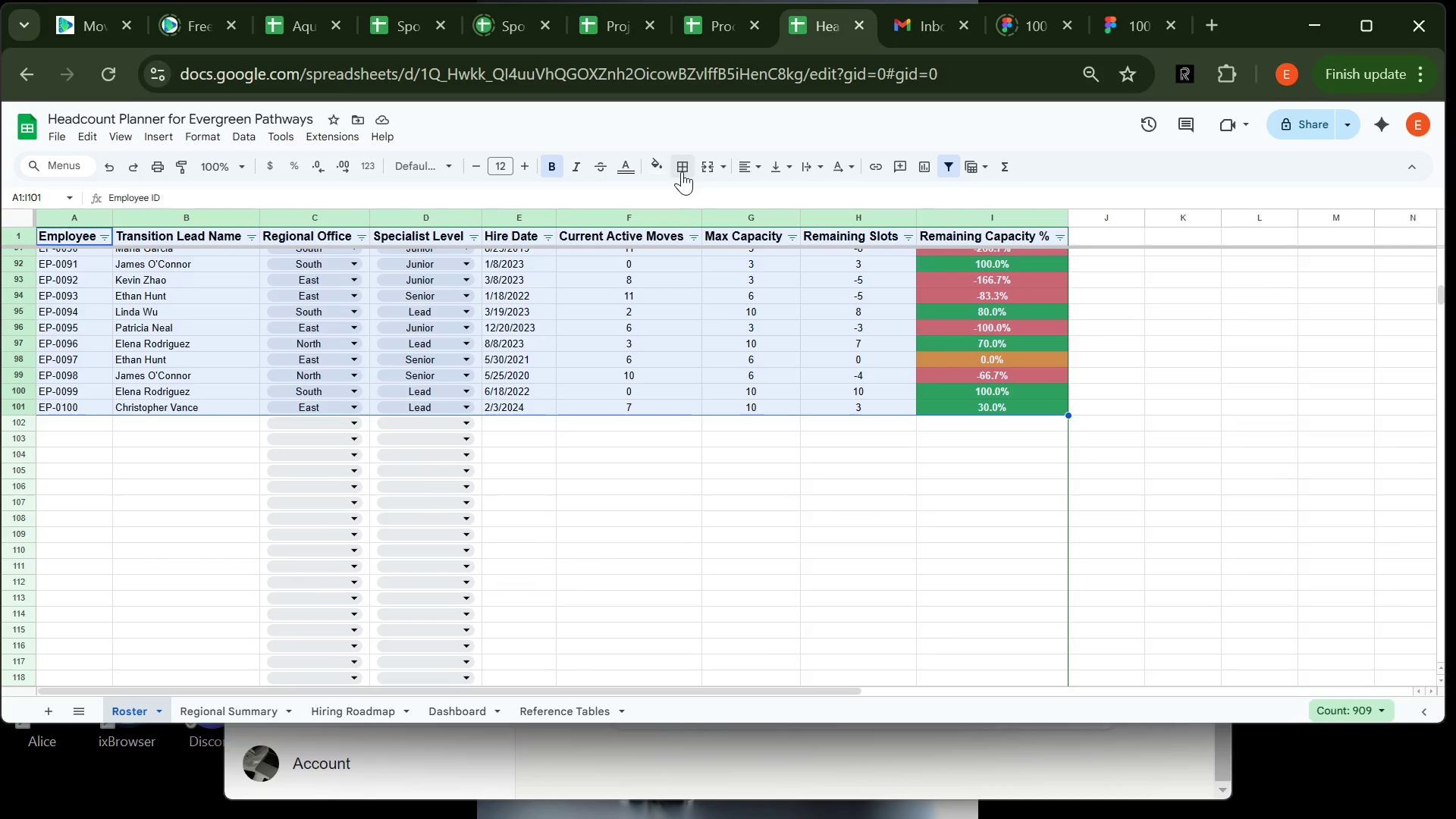 
left_click([682, 171])
 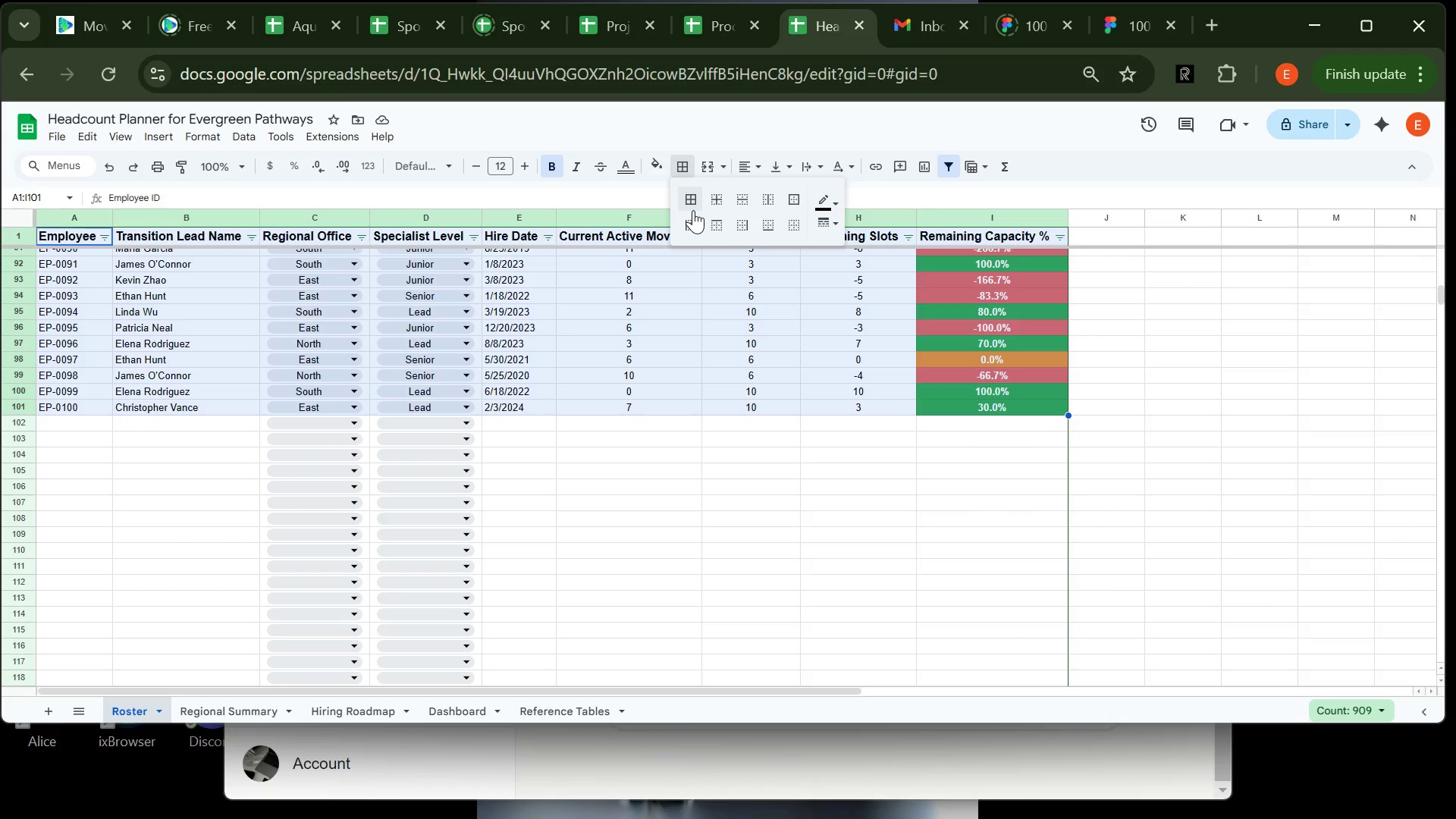 
double_click([693, 210])
 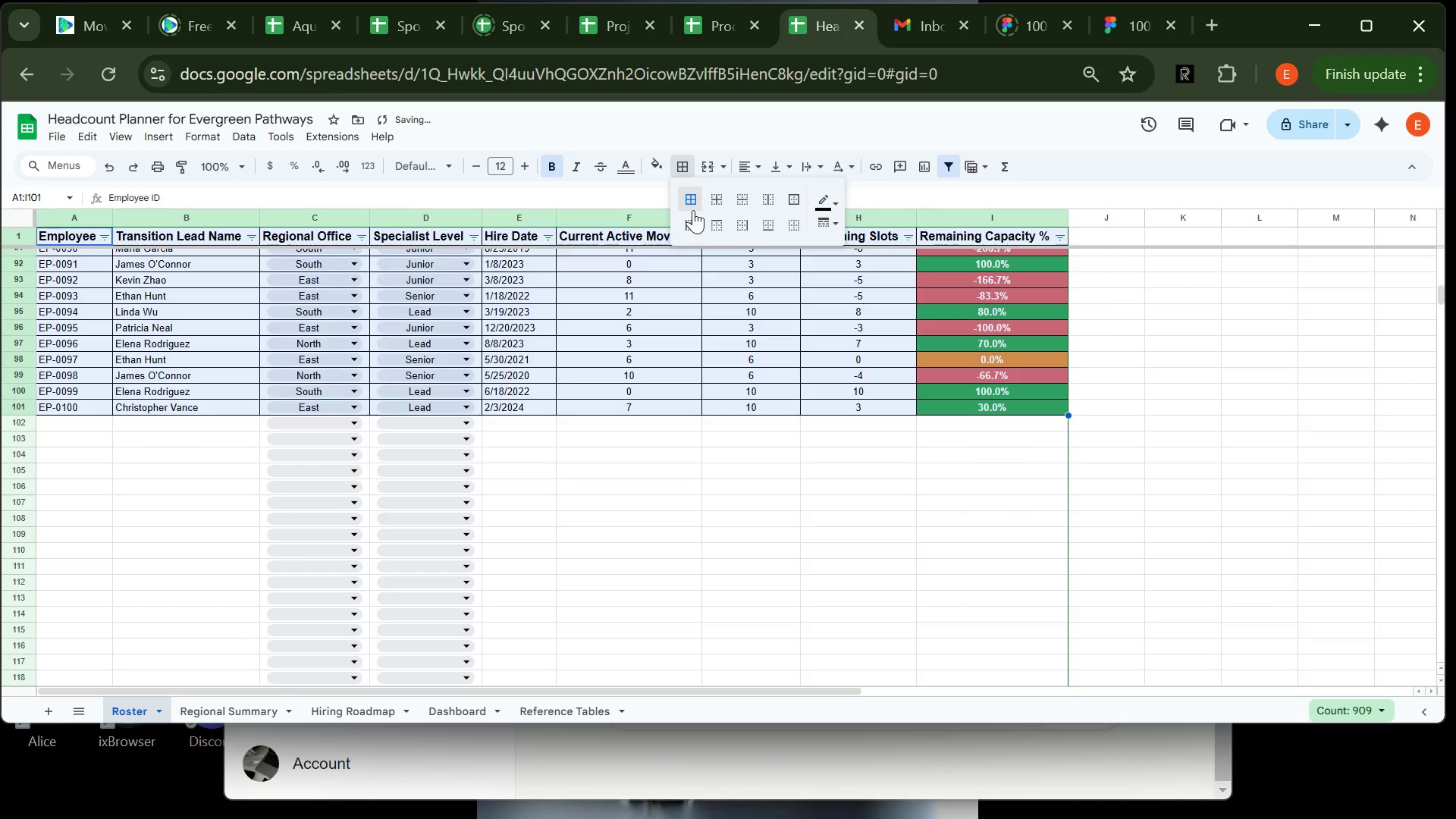 
left_click([693, 210])
 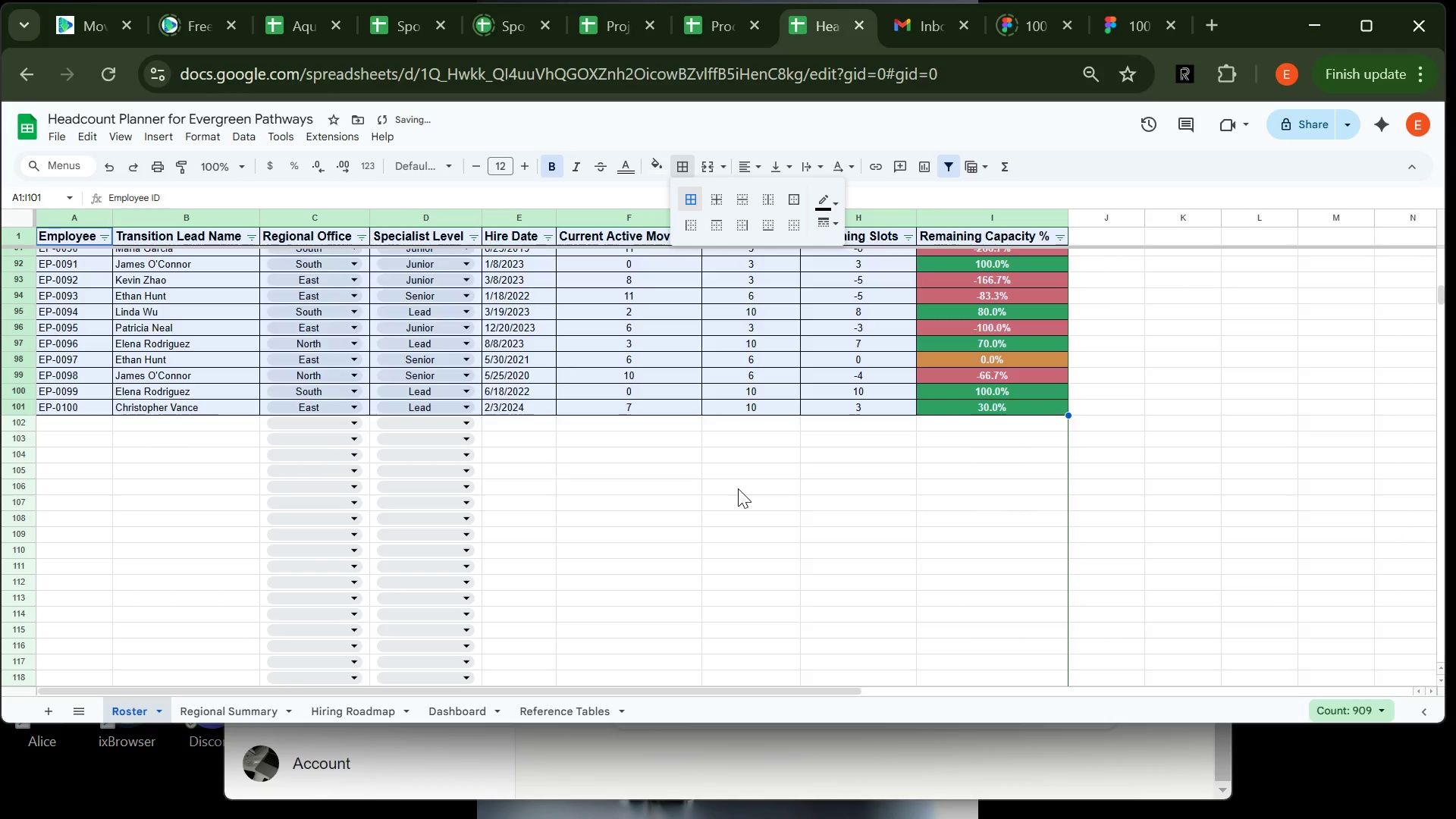 
left_click([738, 488])
 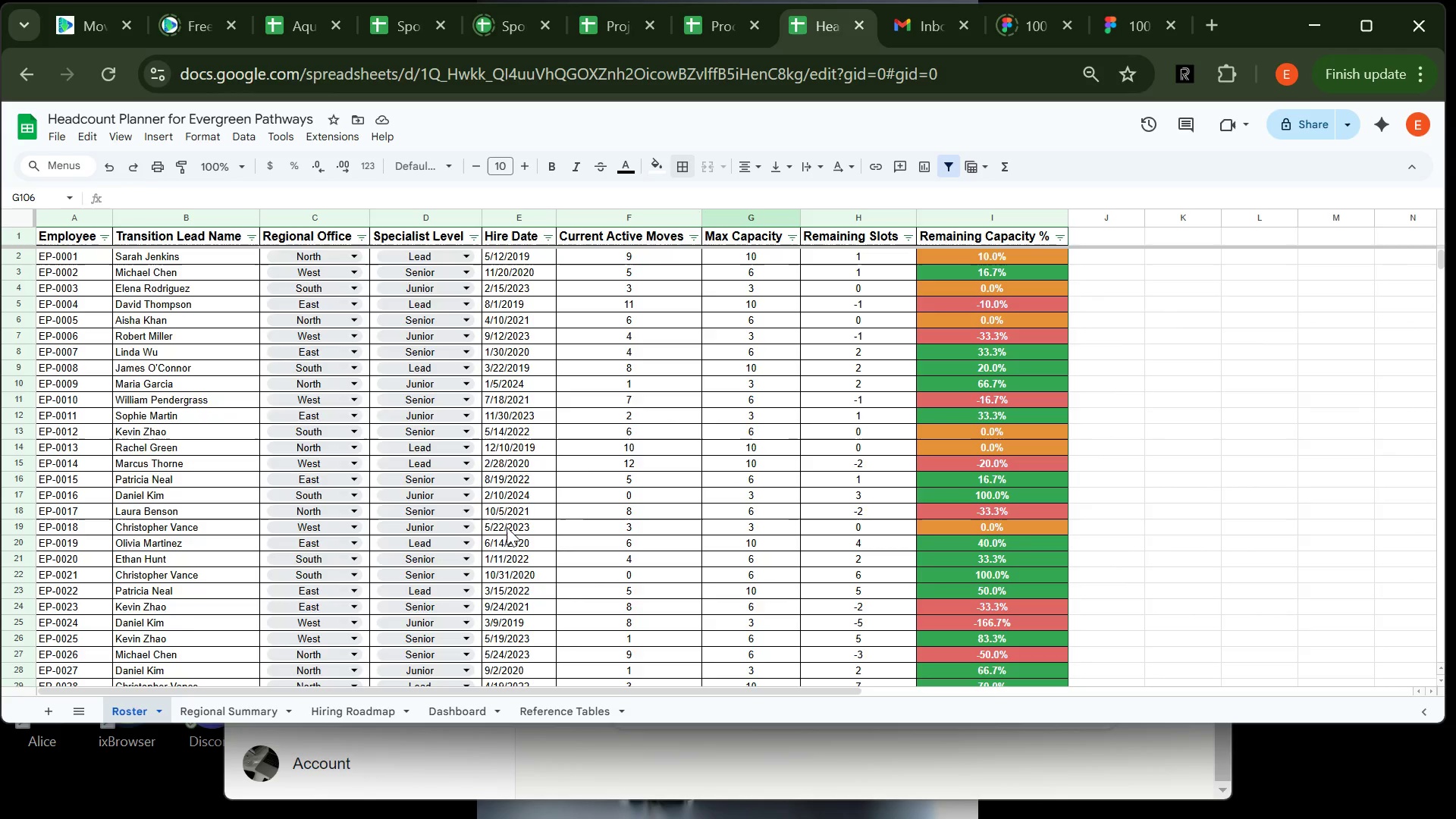 
wait(6.09)
 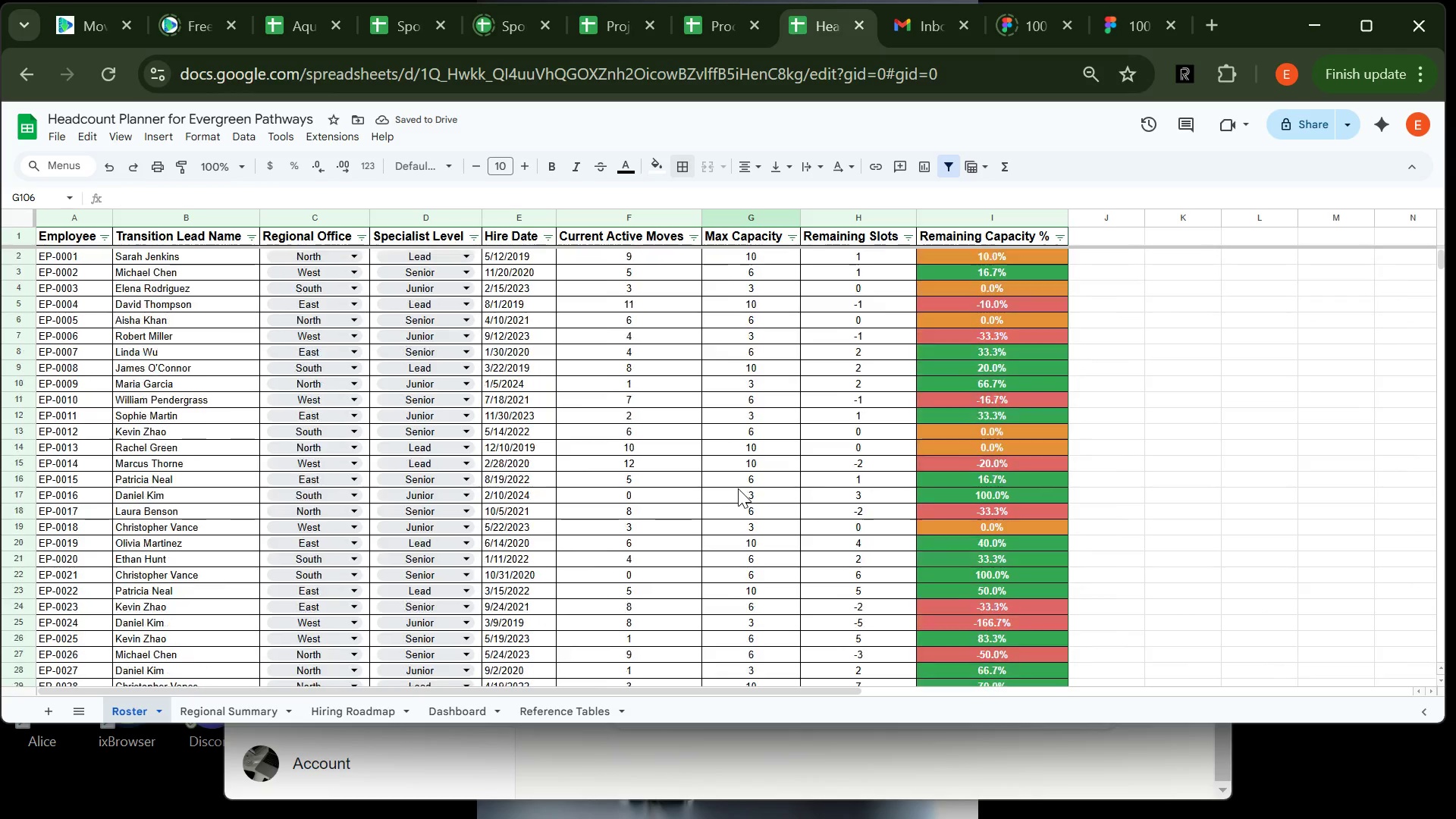 
left_click_drag(start_coordinate=[557, 212], to_coordinate=[572, 212])
 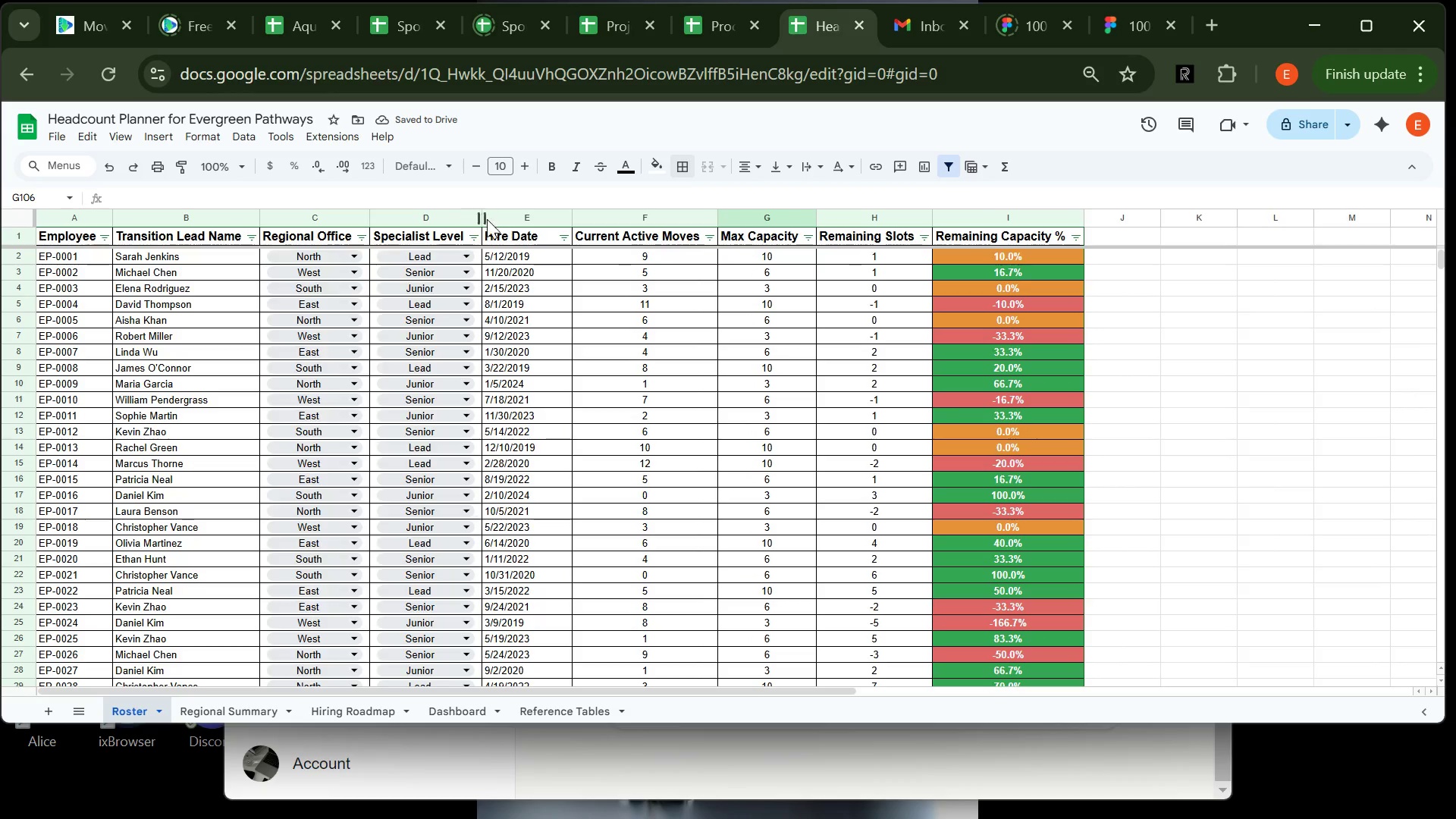 
left_click([510, 223])
 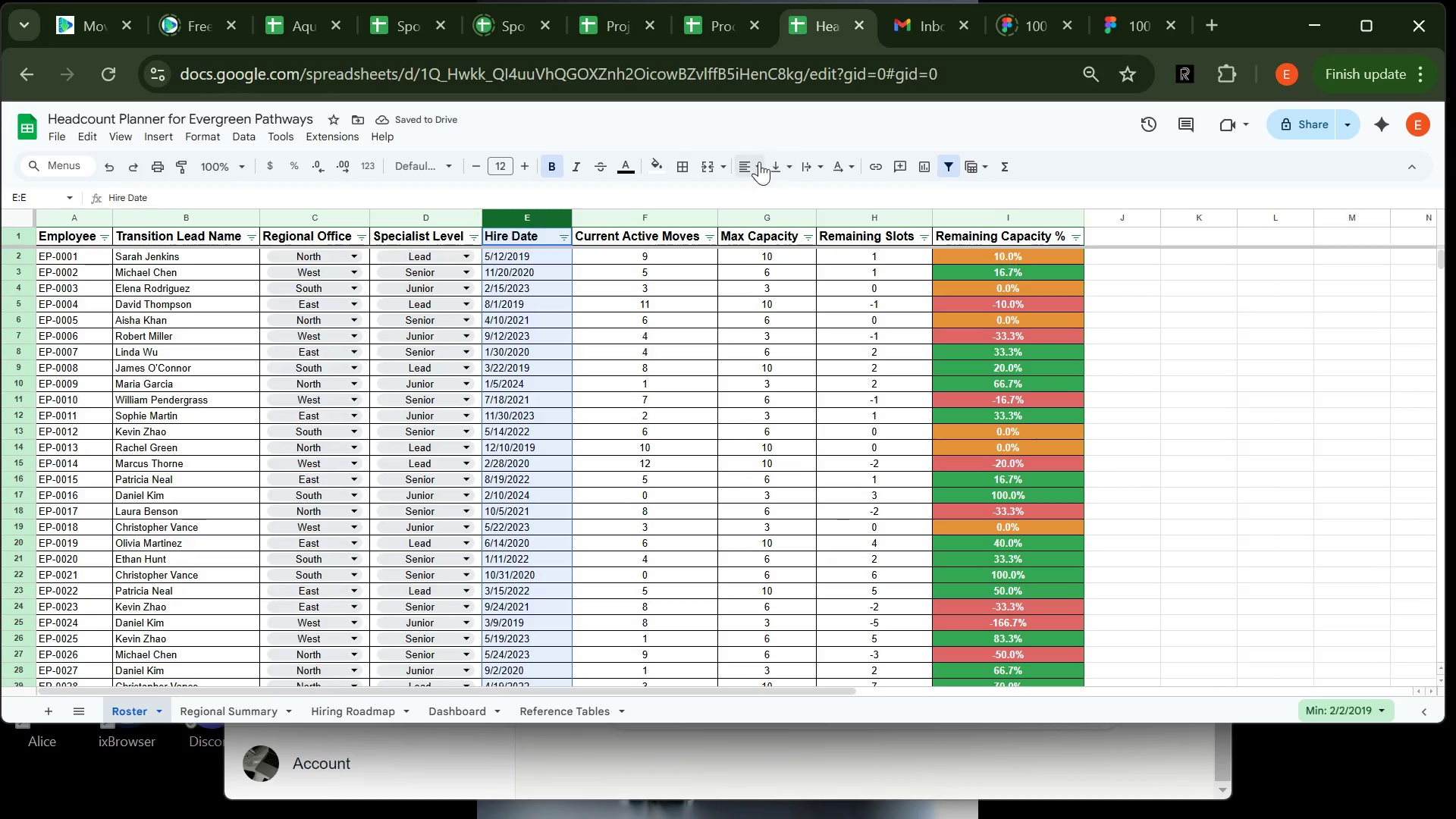 
left_click([759, 162])
 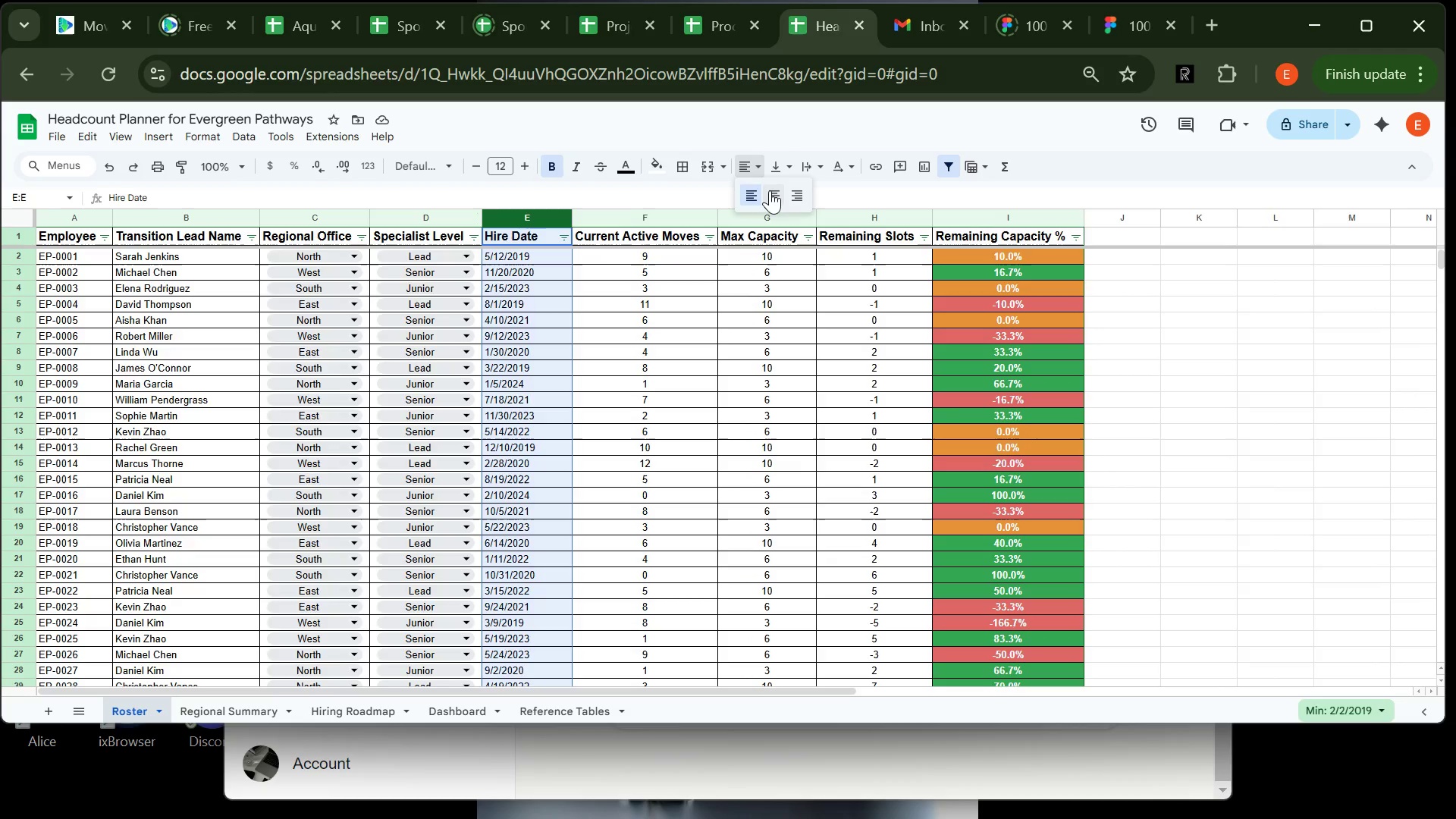 
left_click([770, 190])
 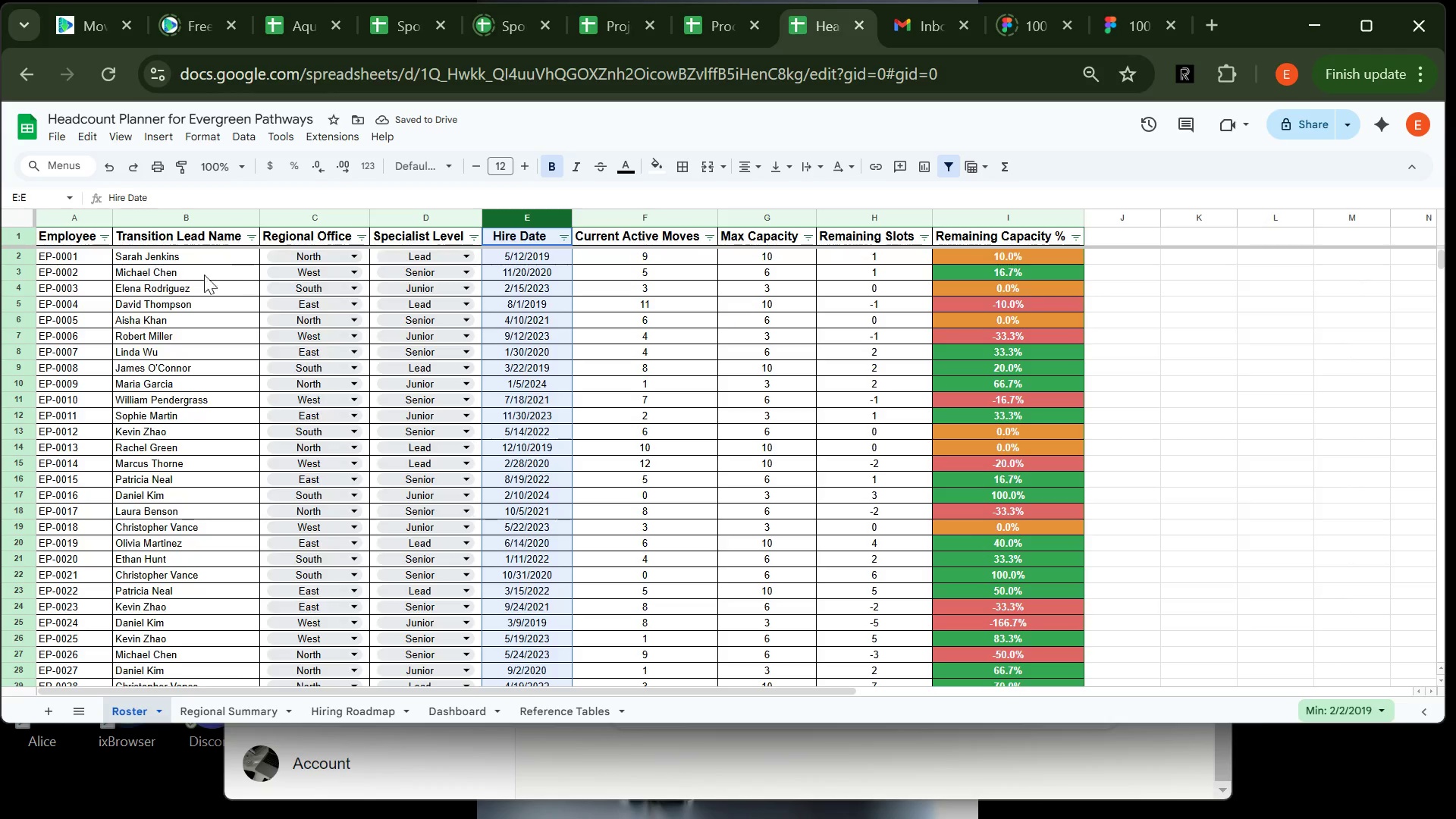 
wait(9.94)
 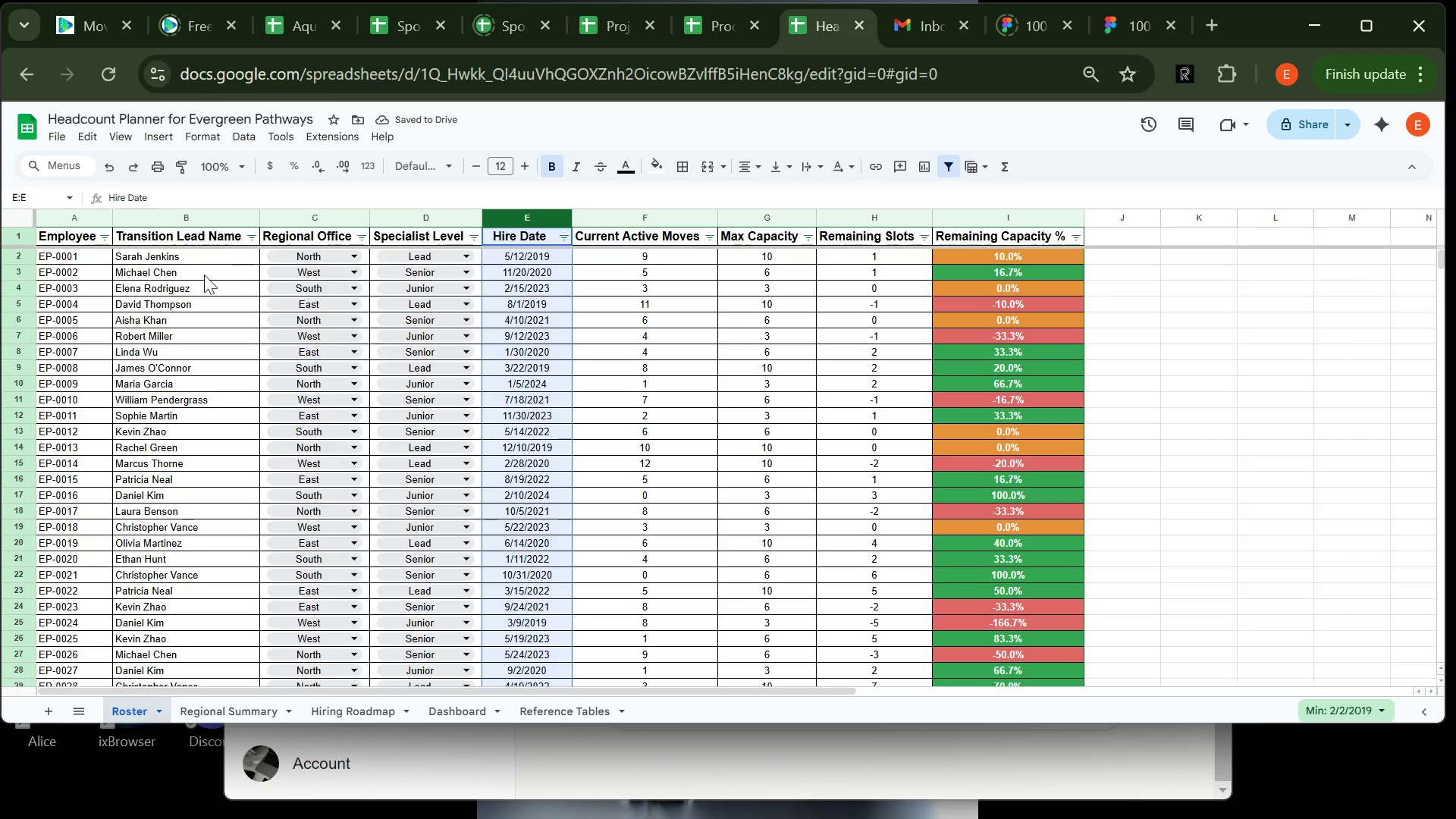 
double_click([112, 215])
 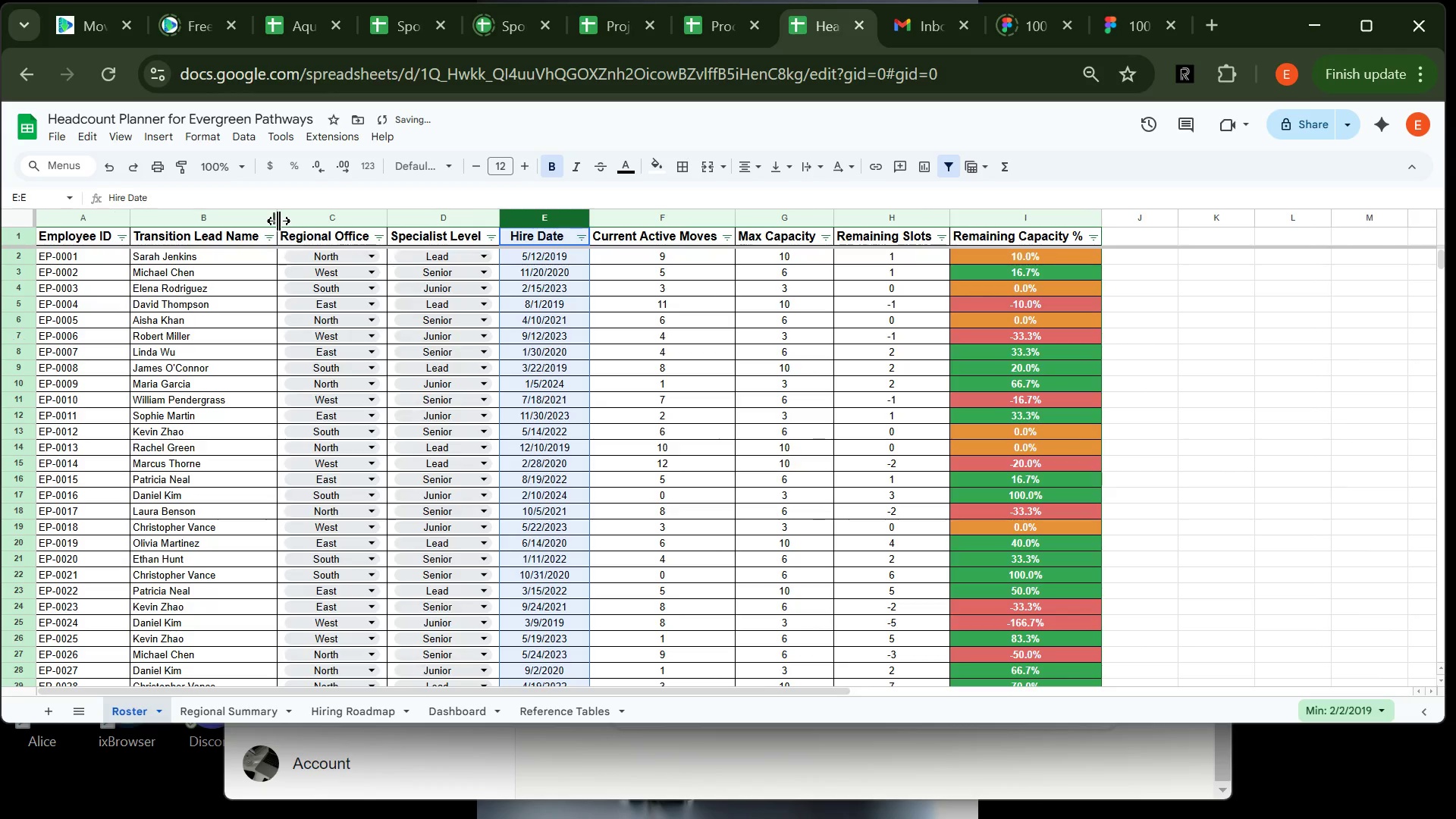 
double_click([278, 220])
 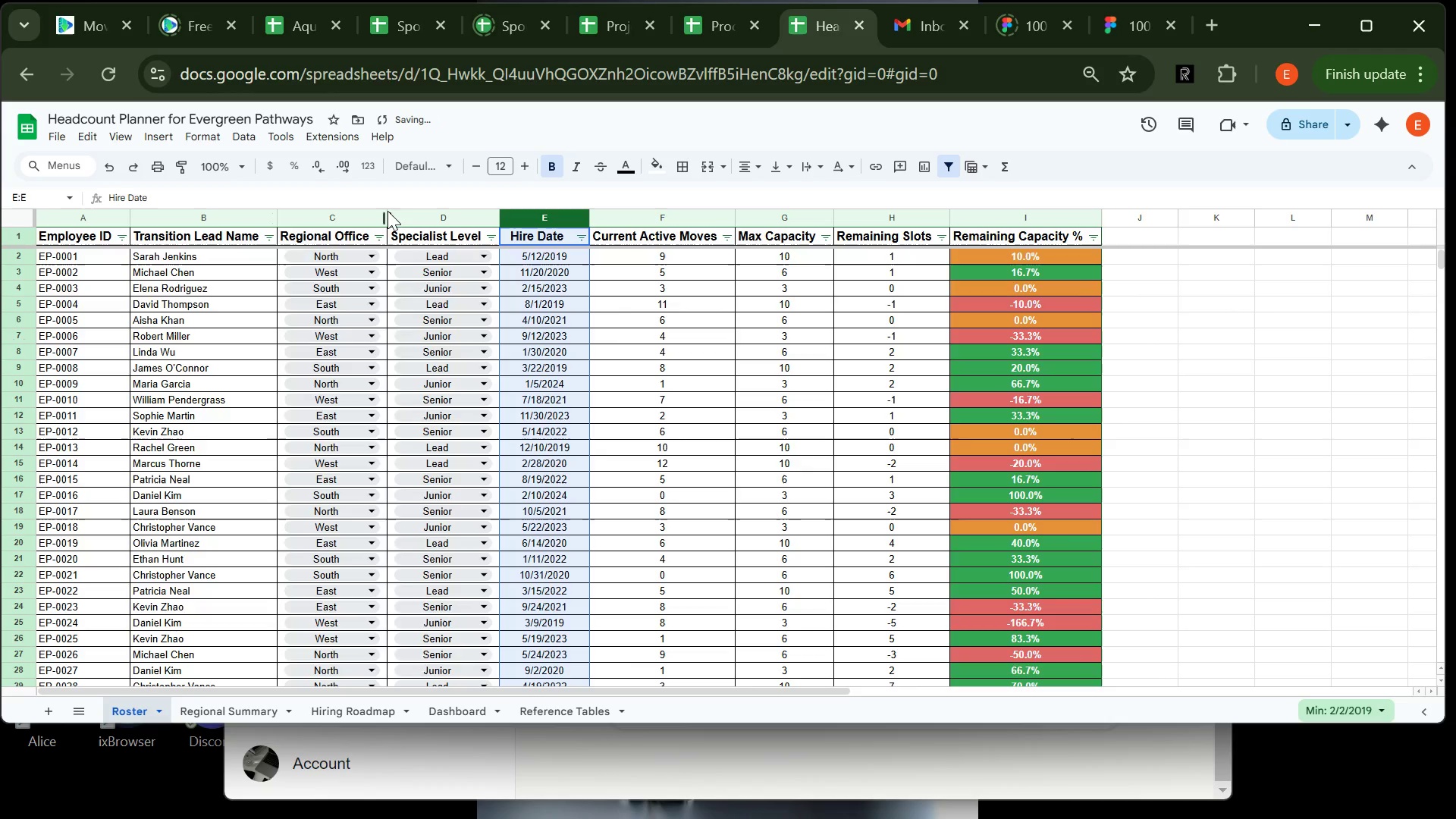 
double_click([388, 211])
 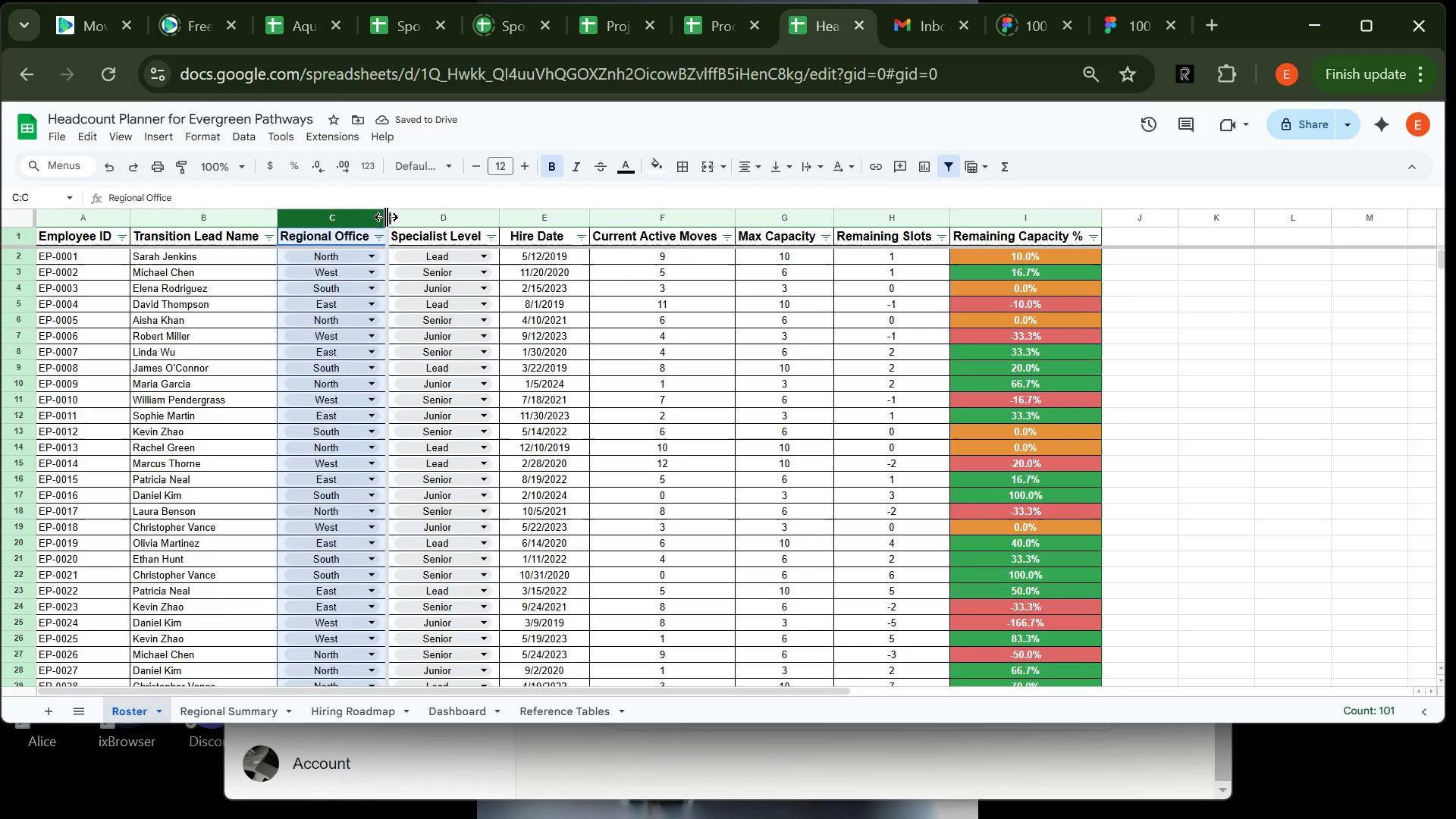 
double_click([386, 217])
 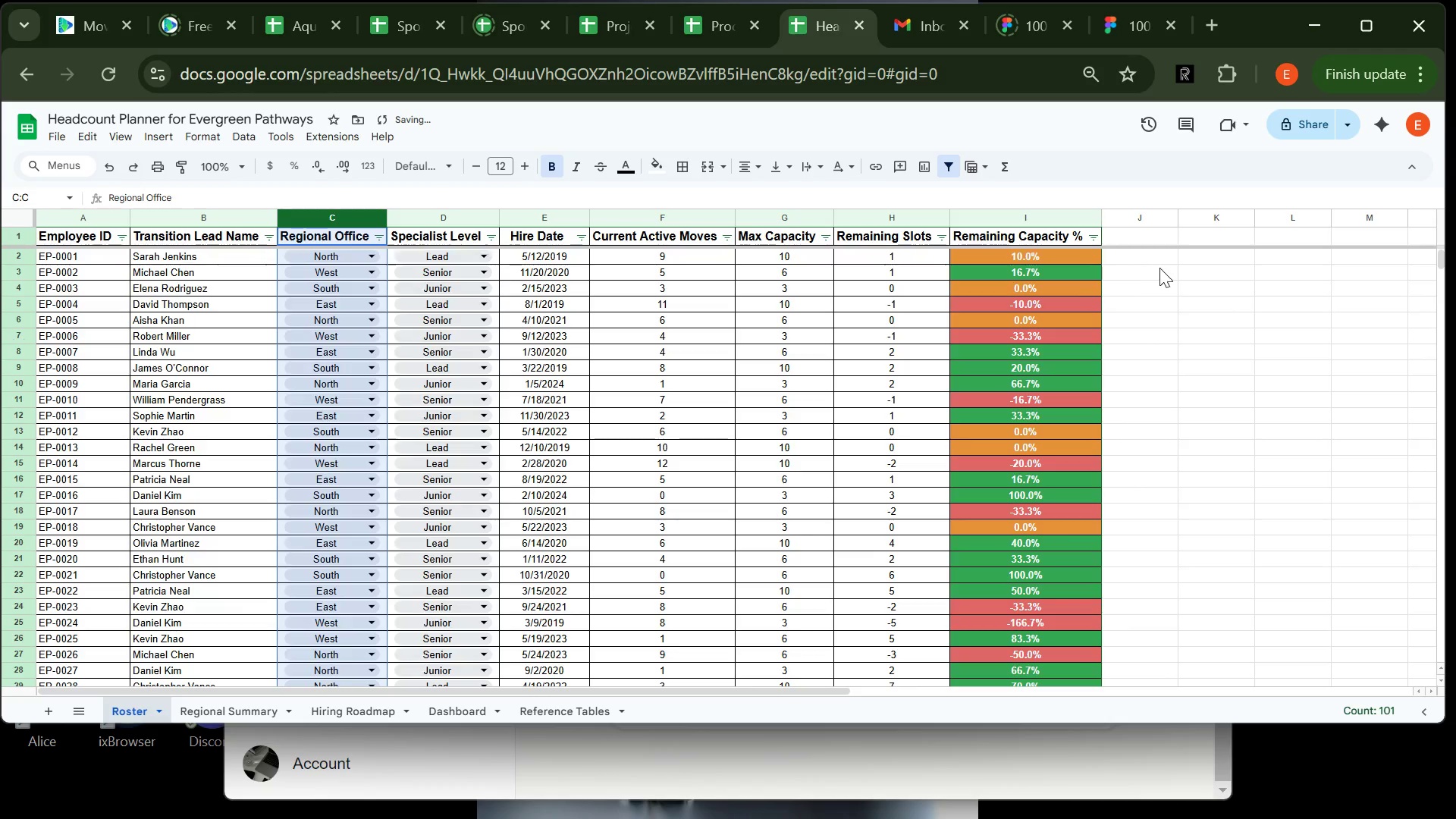 
left_click([1167, 268])
 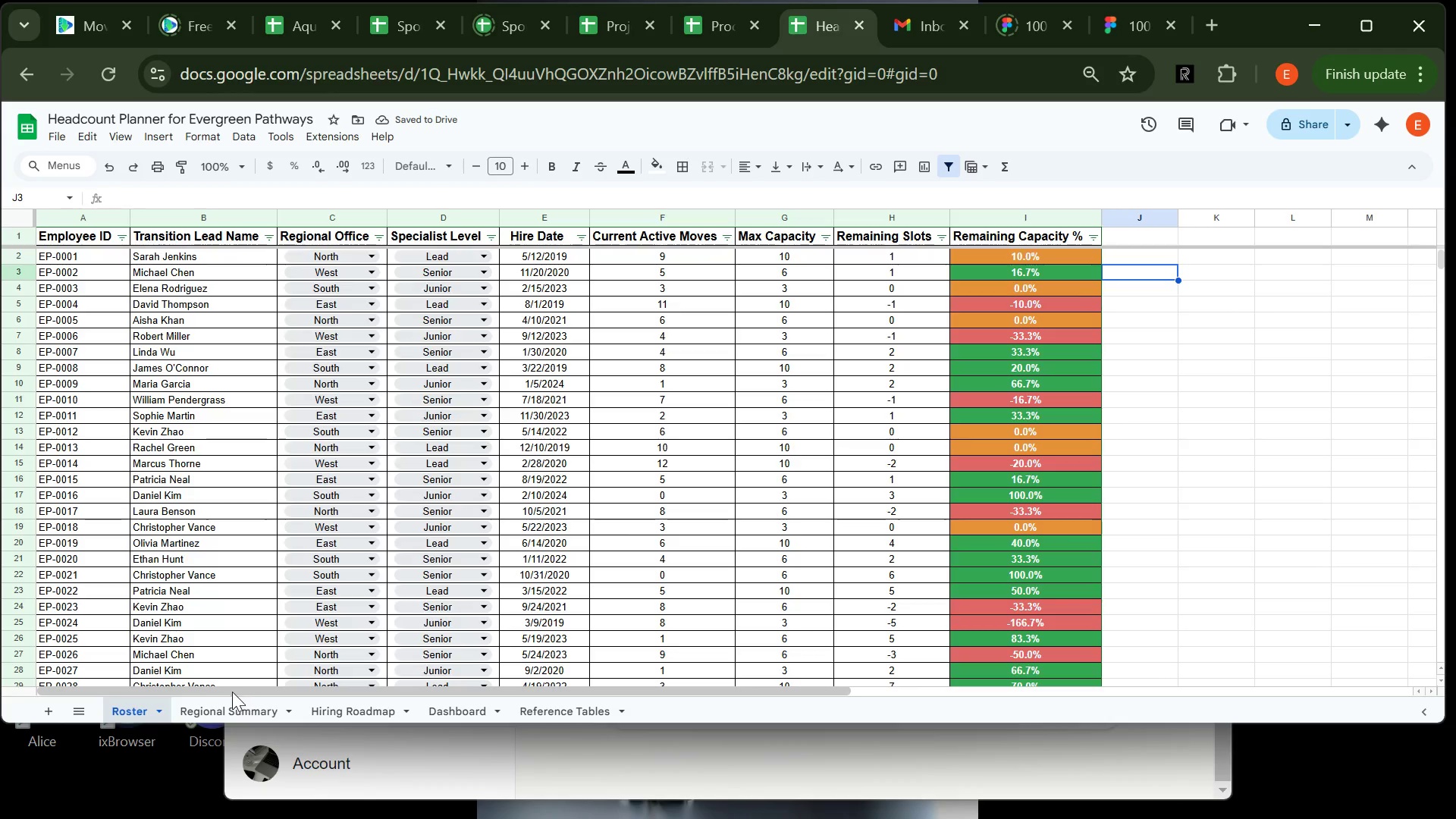 
left_click([222, 704])
 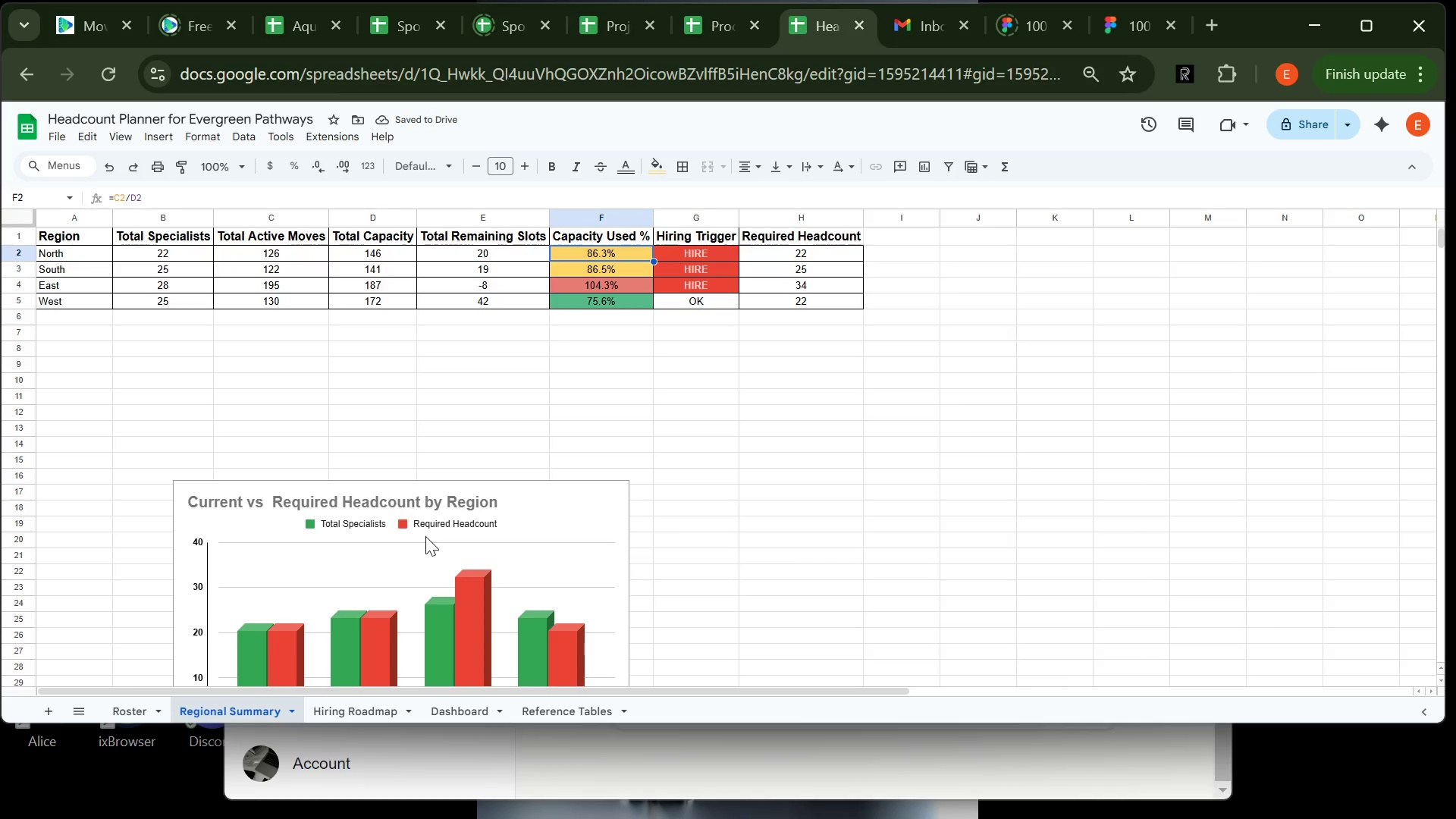 
left_click([397, 375])
 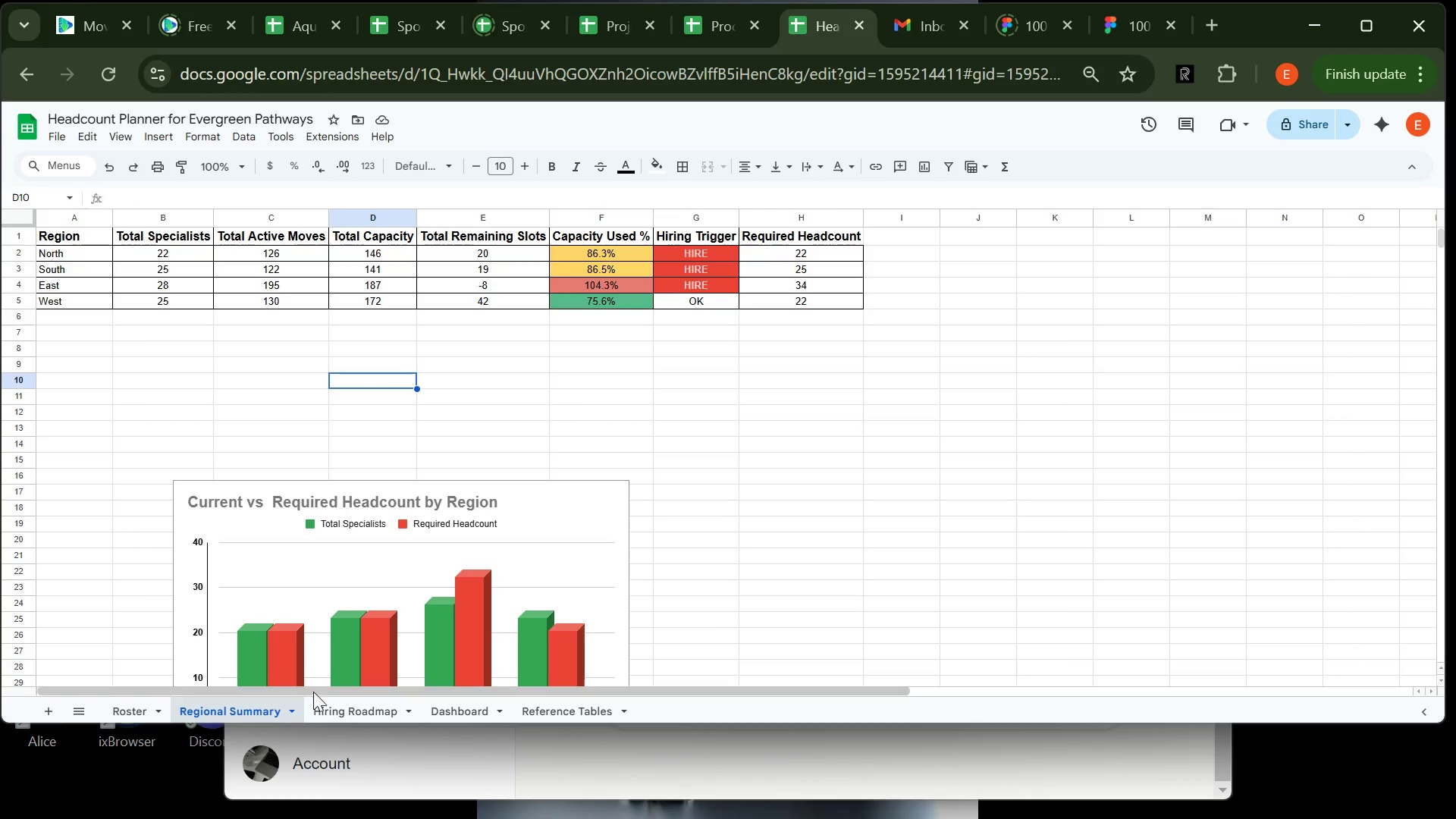 
left_click([322, 708])
 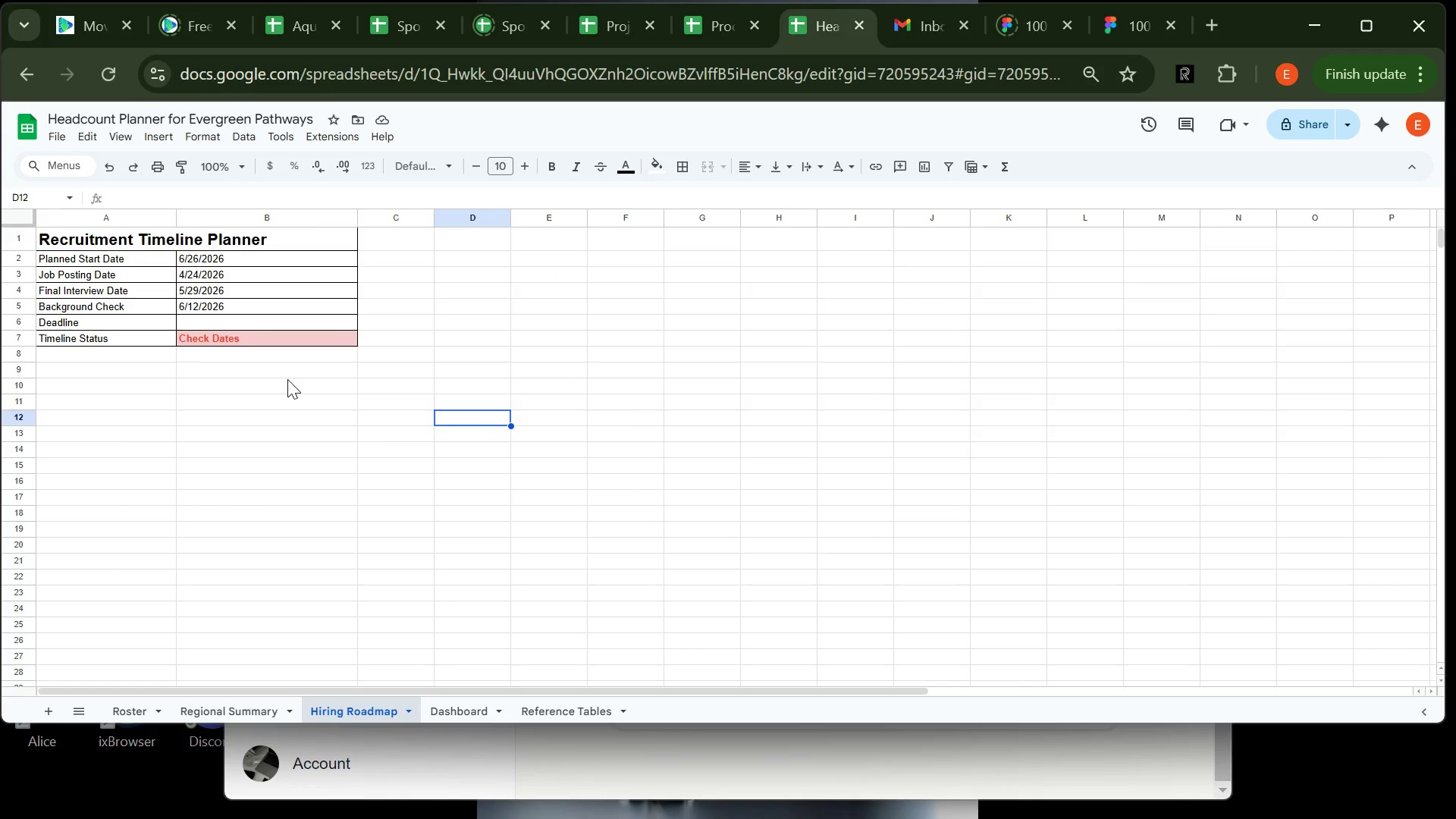 
wait(5.94)
 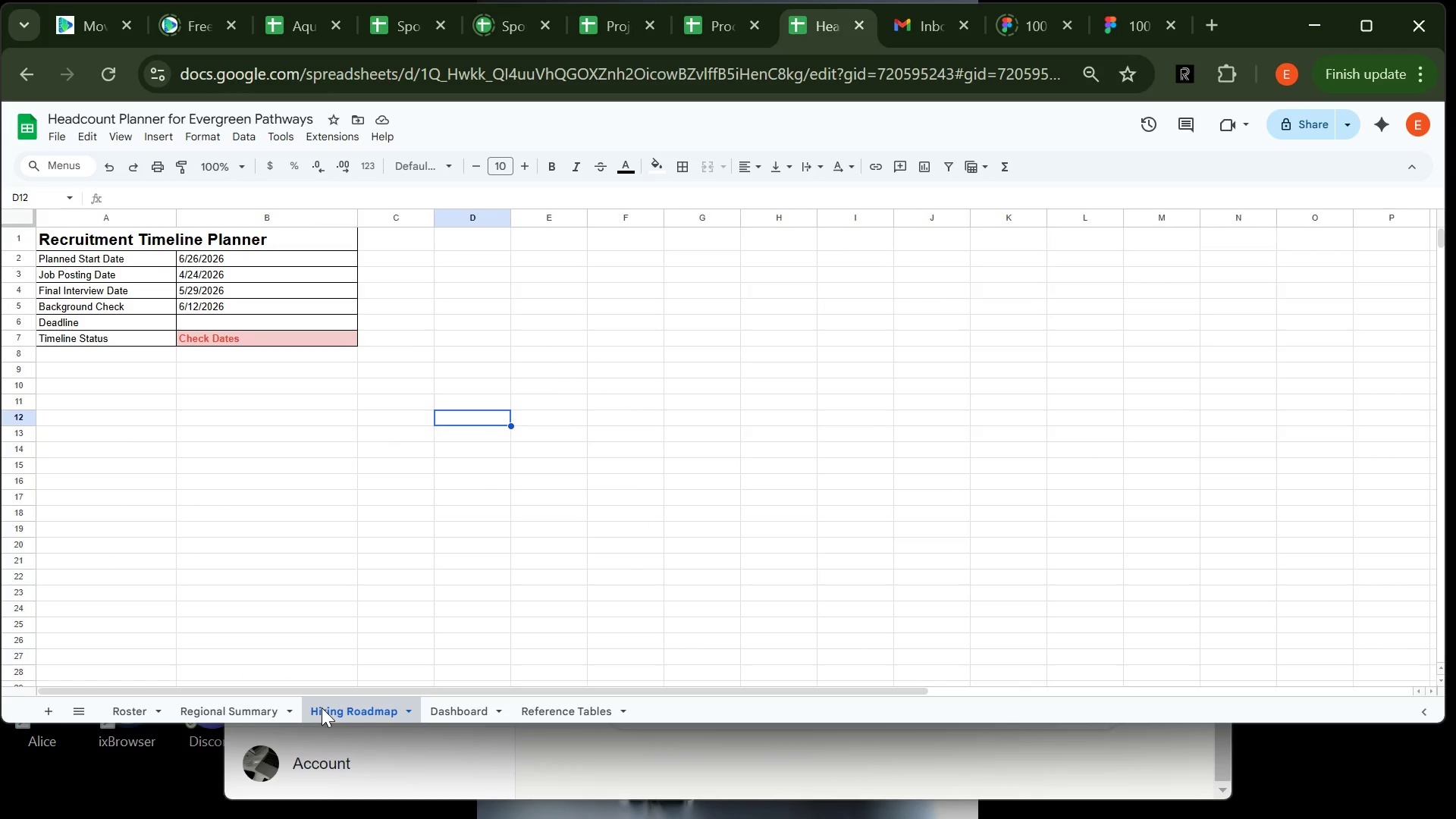 
left_click([218, 262])
 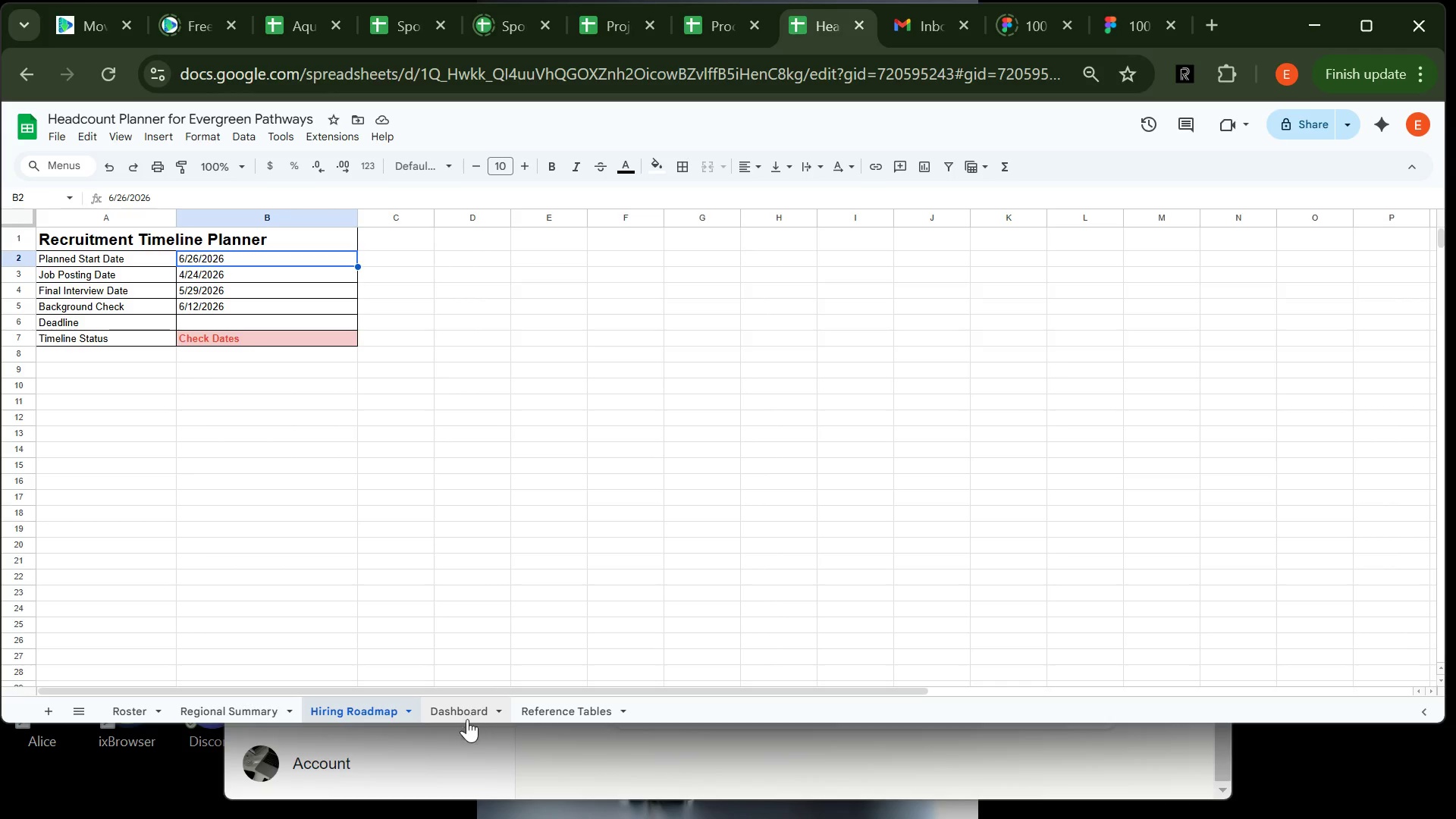 
left_click([466, 723])
 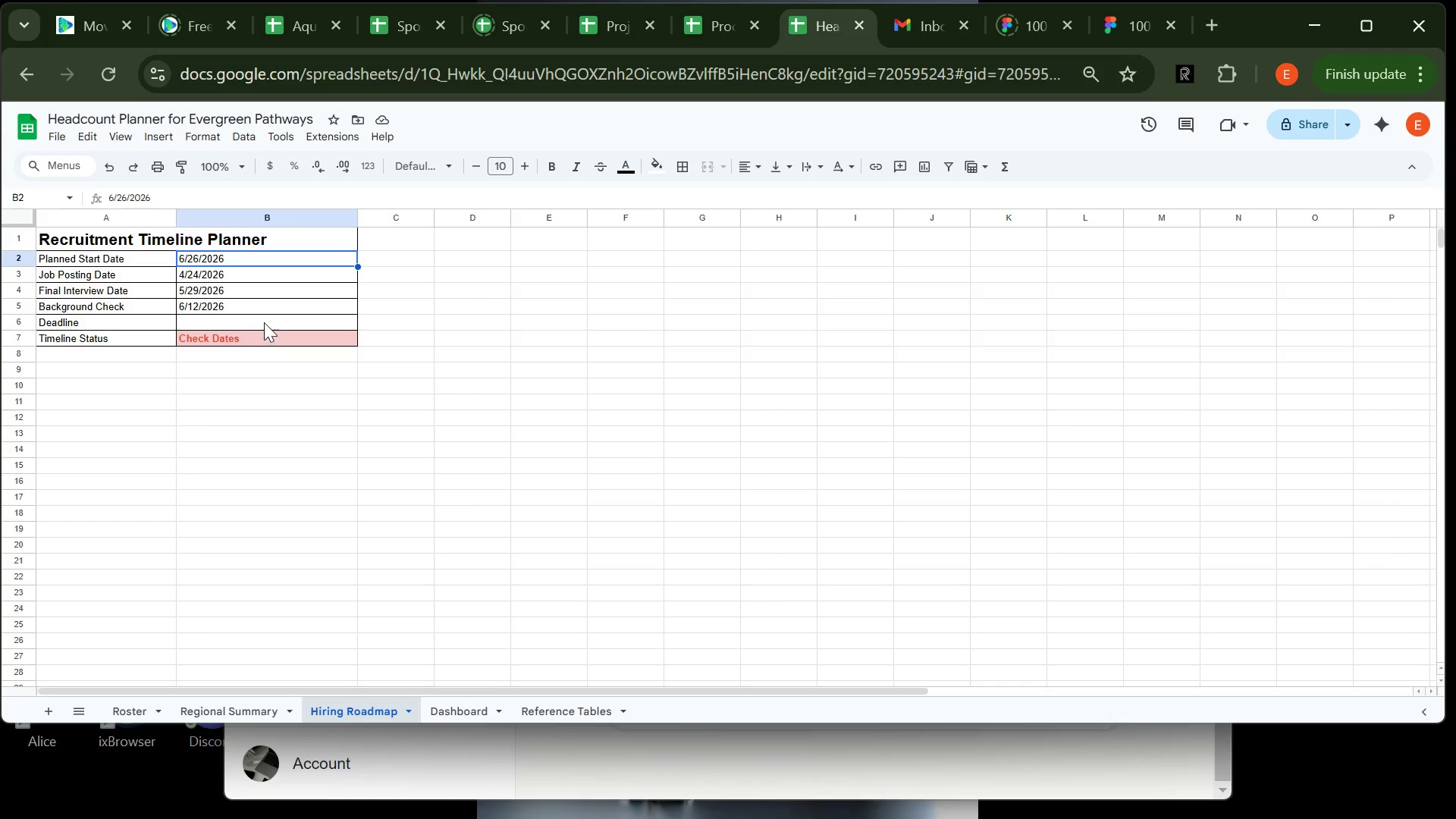 
left_click([264, 321])
 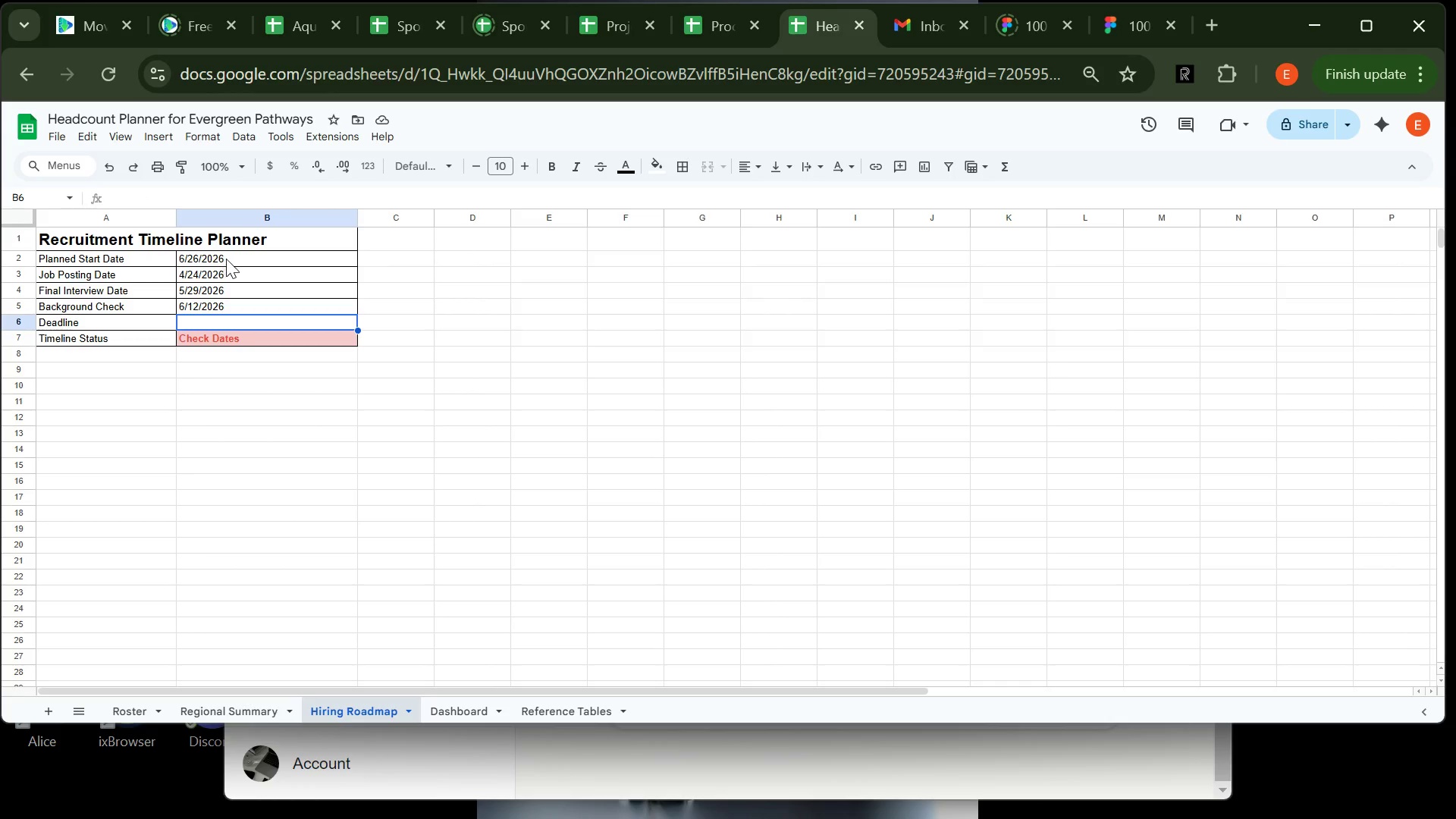 
left_click([226, 257])
 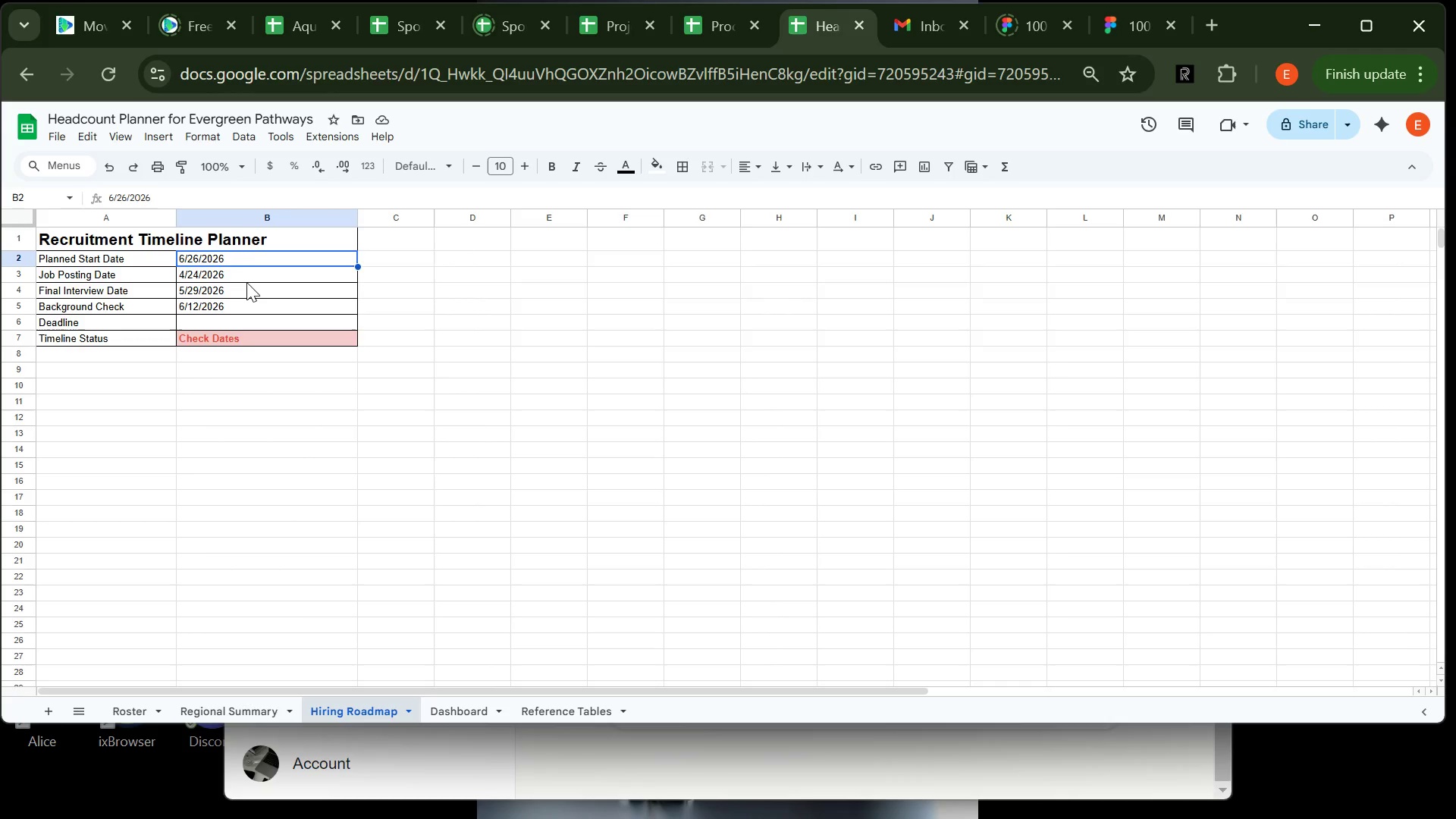 
left_click([246, 282])
 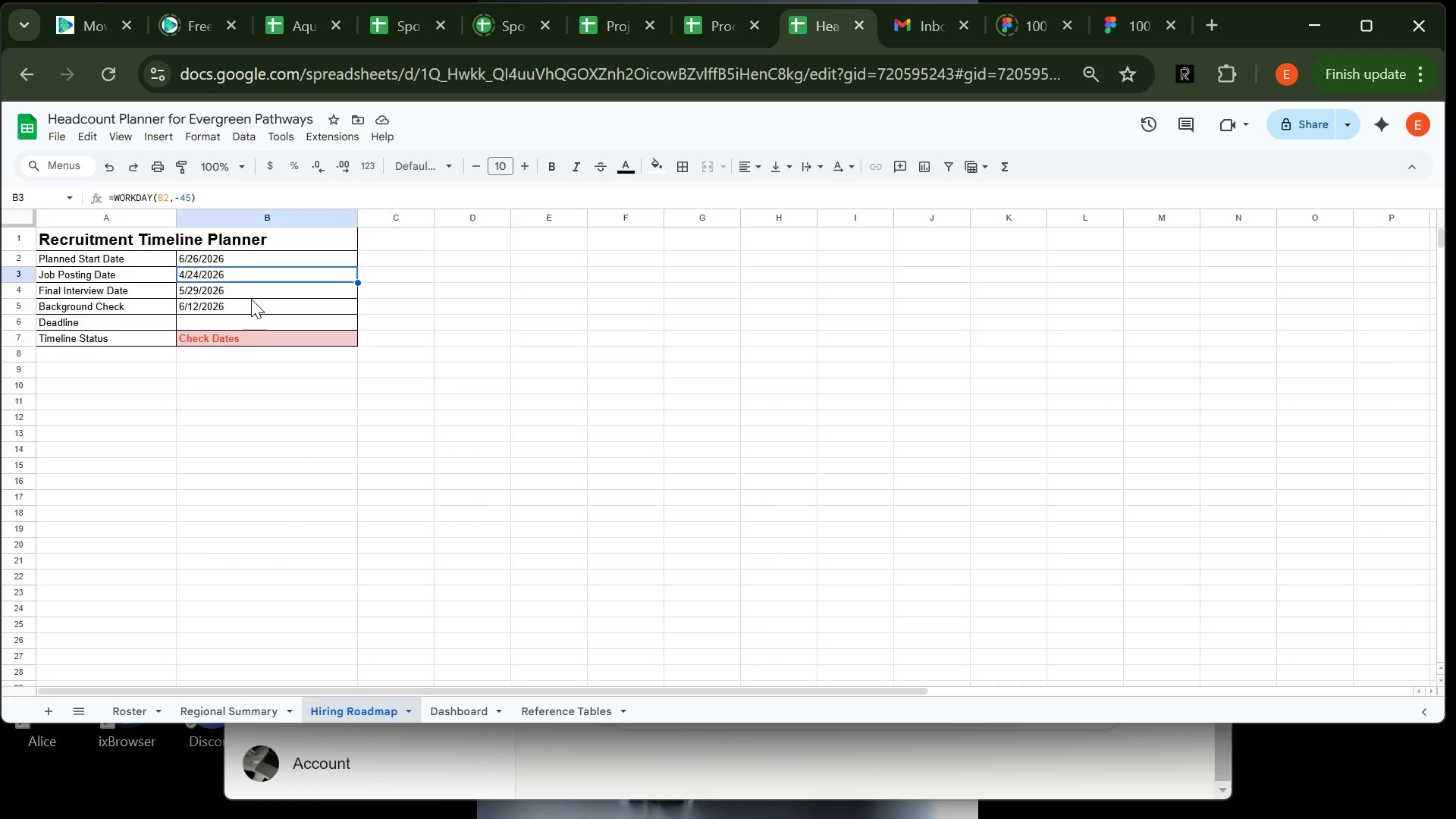 
left_click([251, 299])
 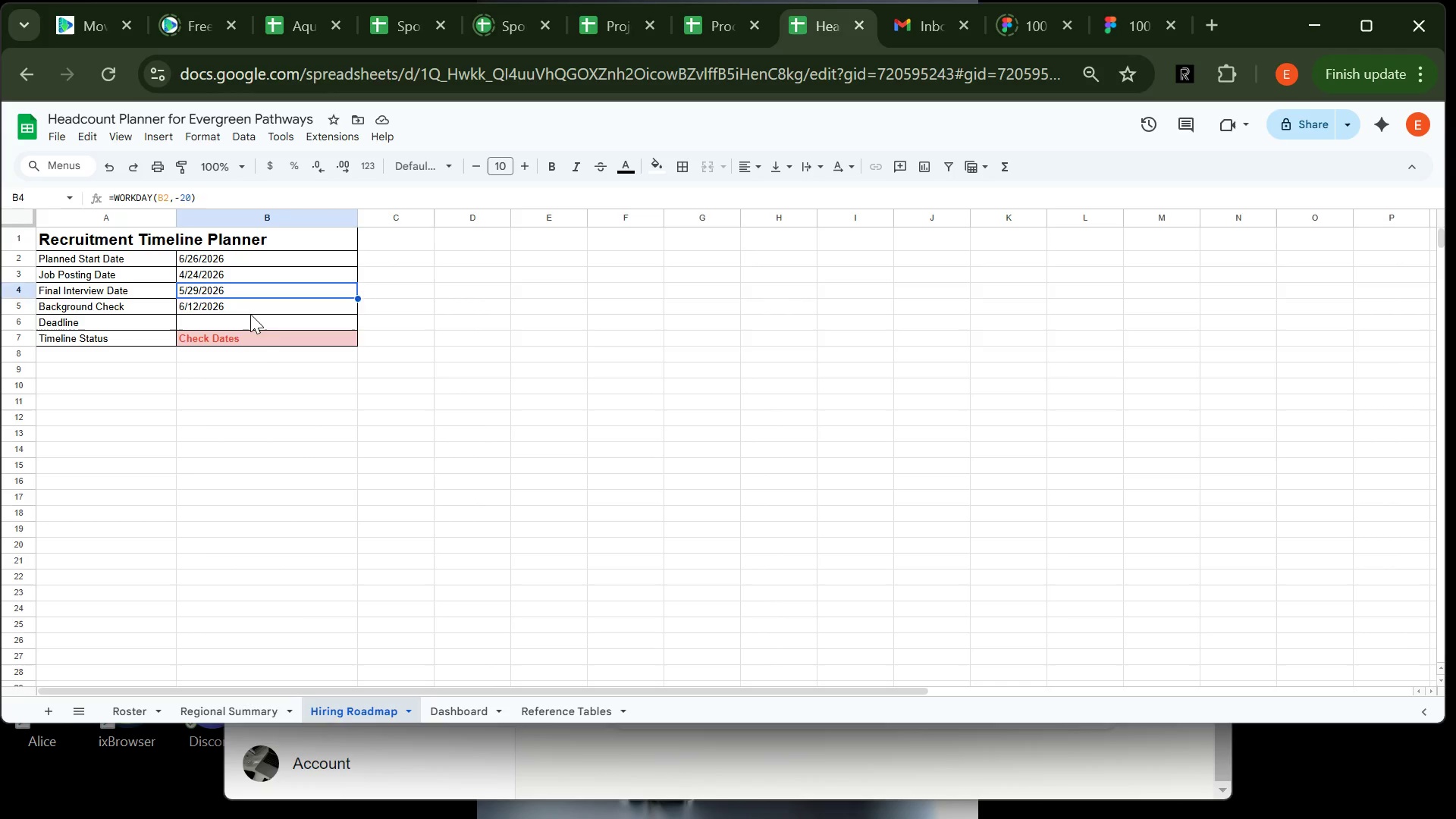 
left_click([250, 314])
 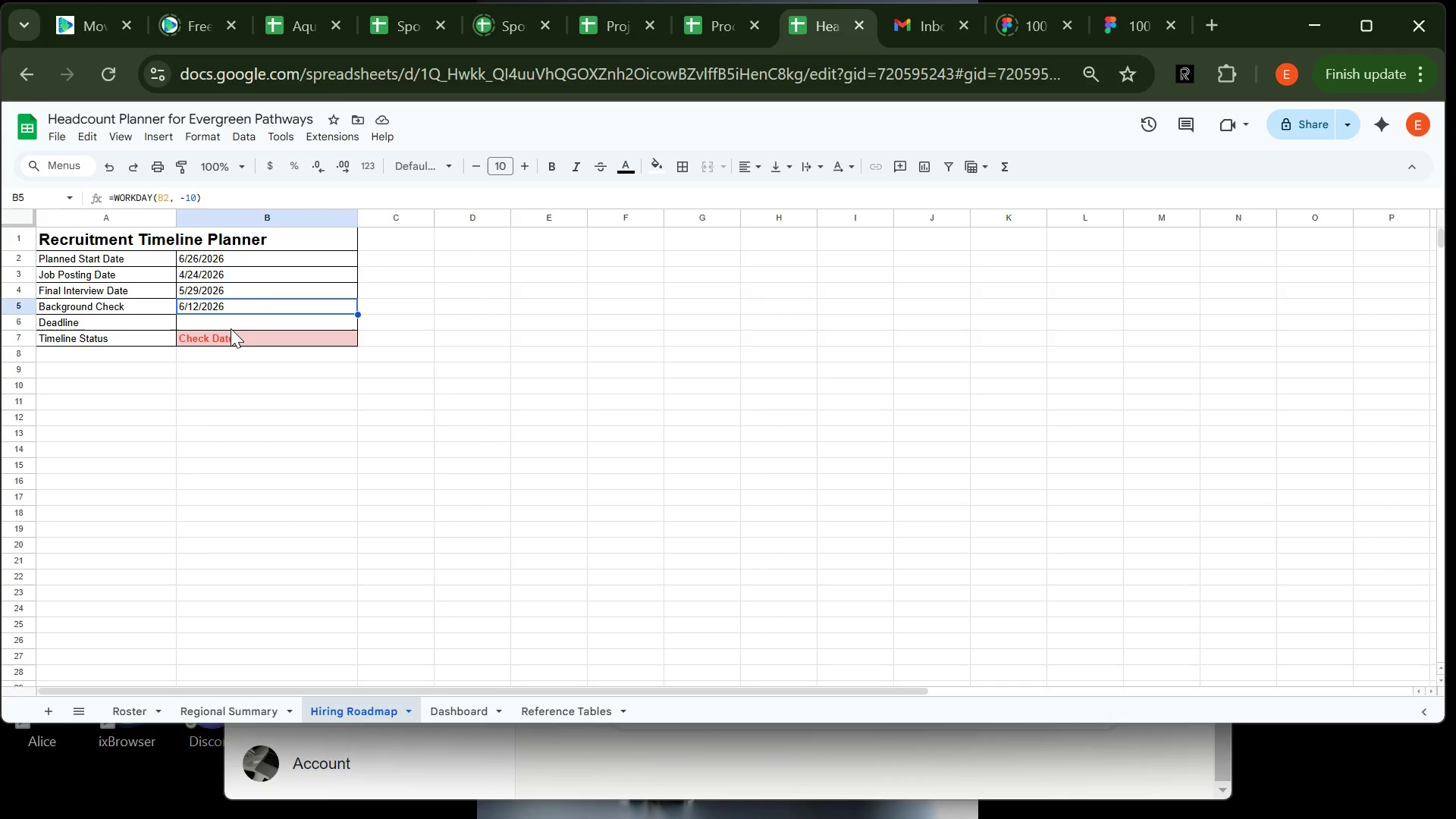 
left_click([231, 328])
 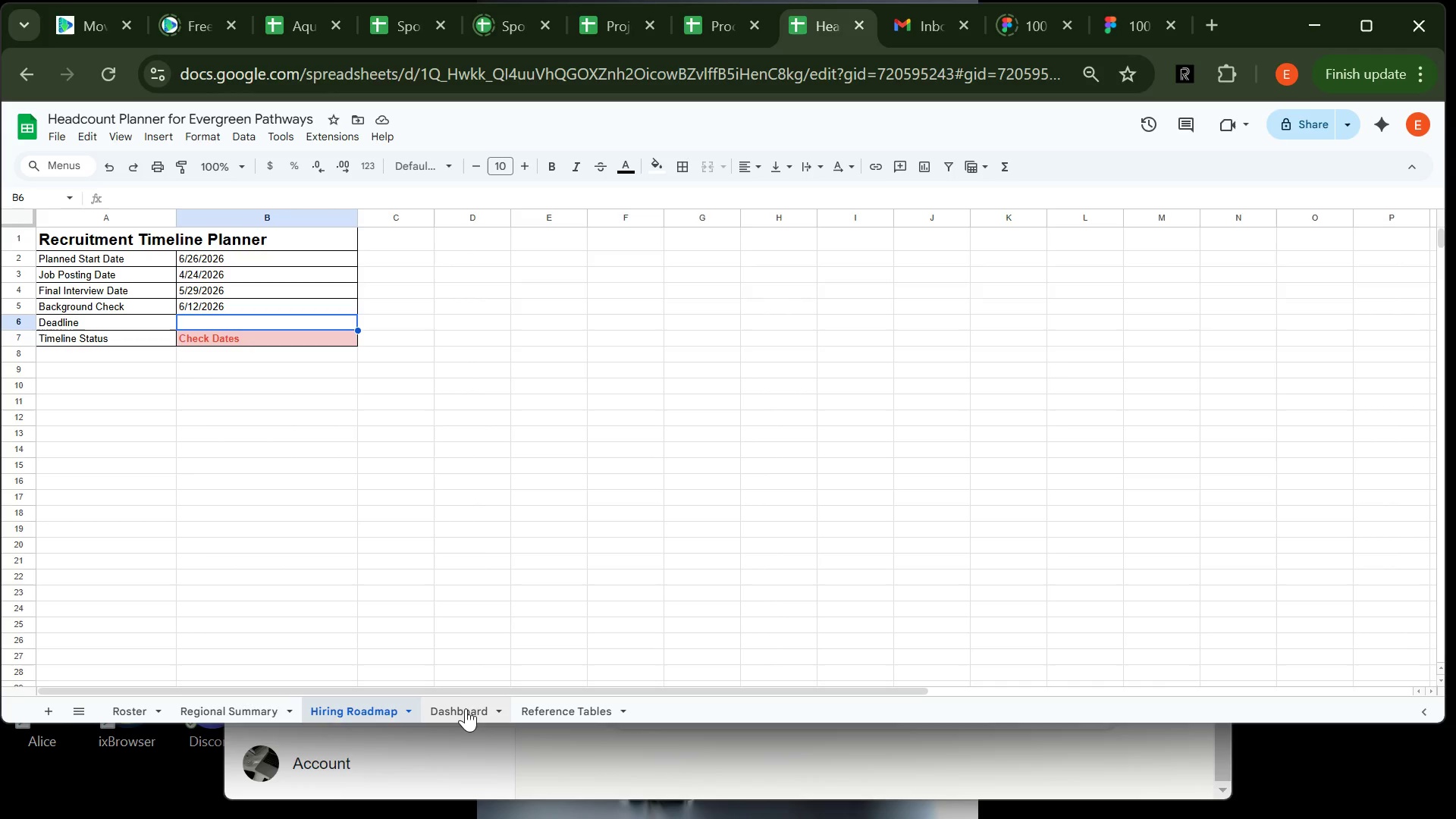 
left_click([466, 710])
 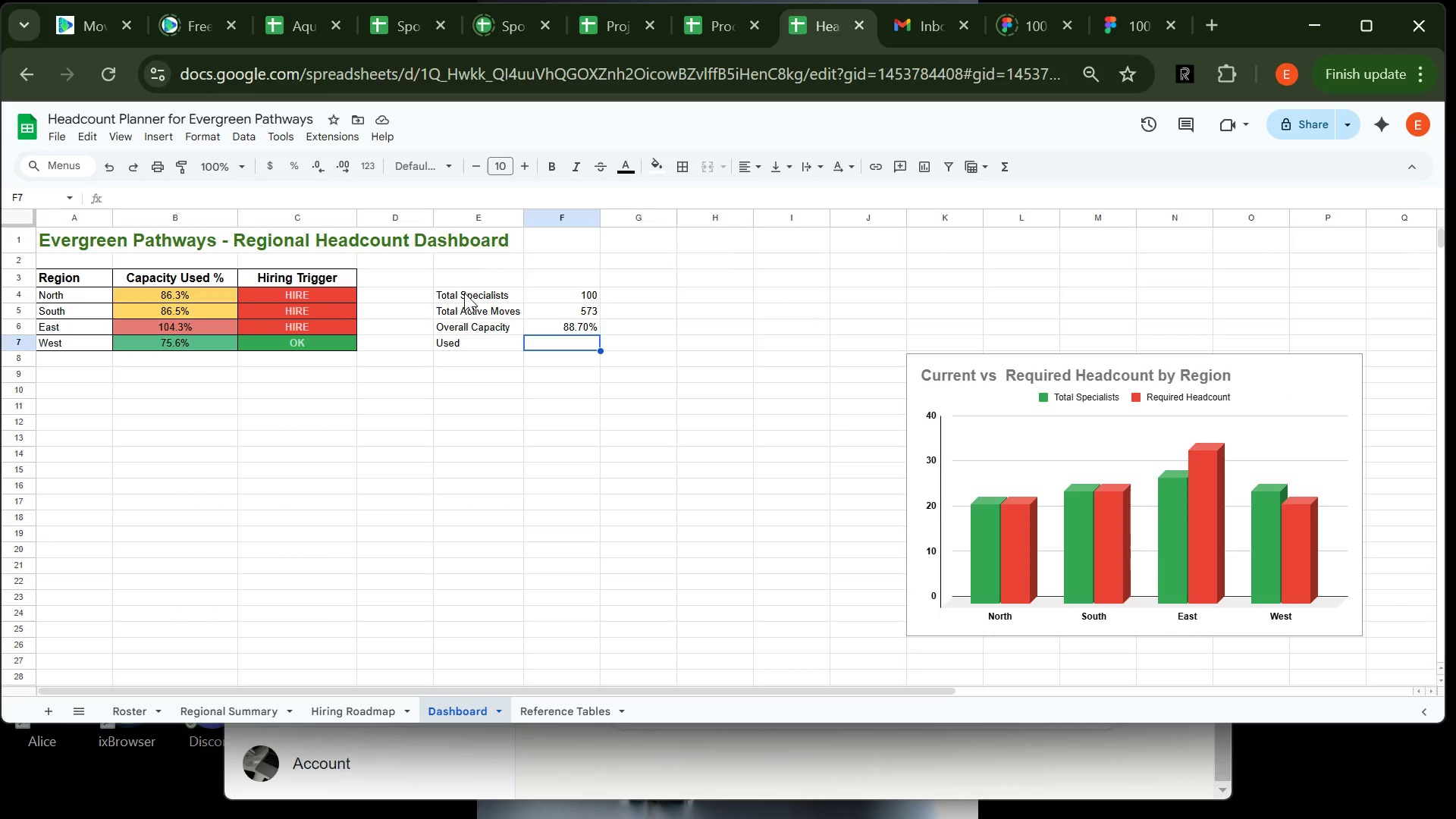 
left_click_drag(start_coordinate=[464, 293], to_coordinate=[566, 341])
 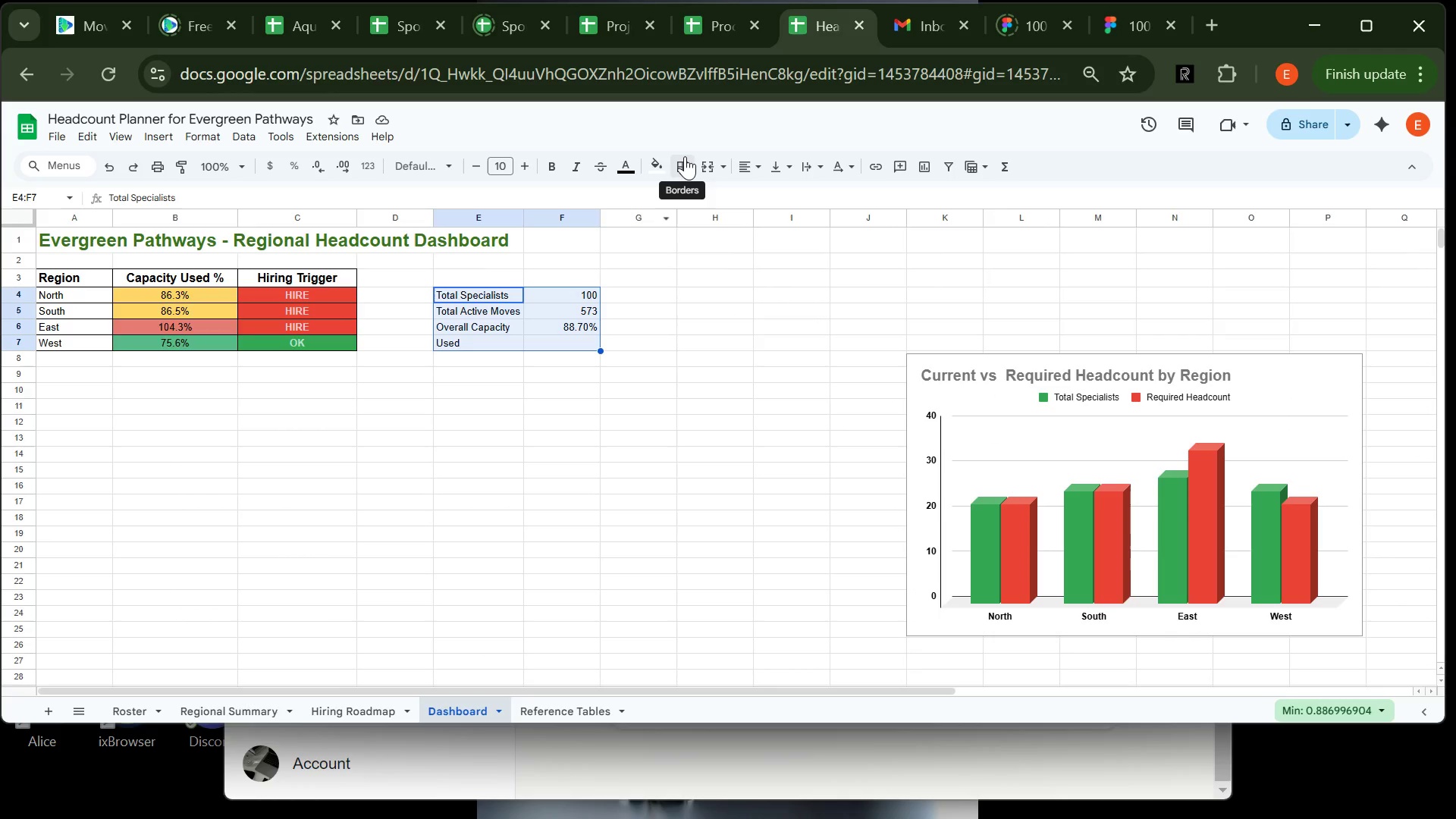 
left_click([685, 156])
 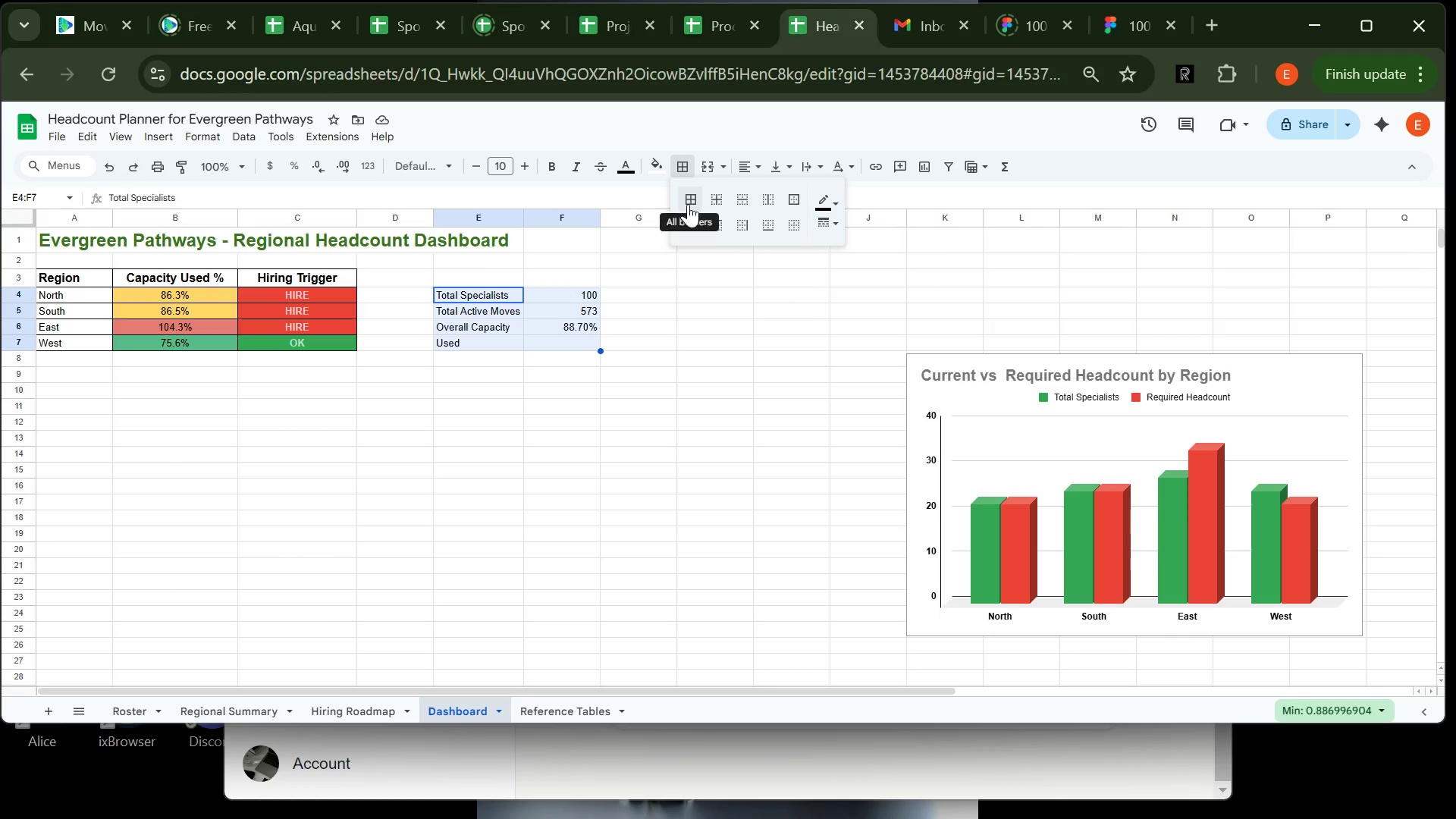 
left_click([688, 204])
 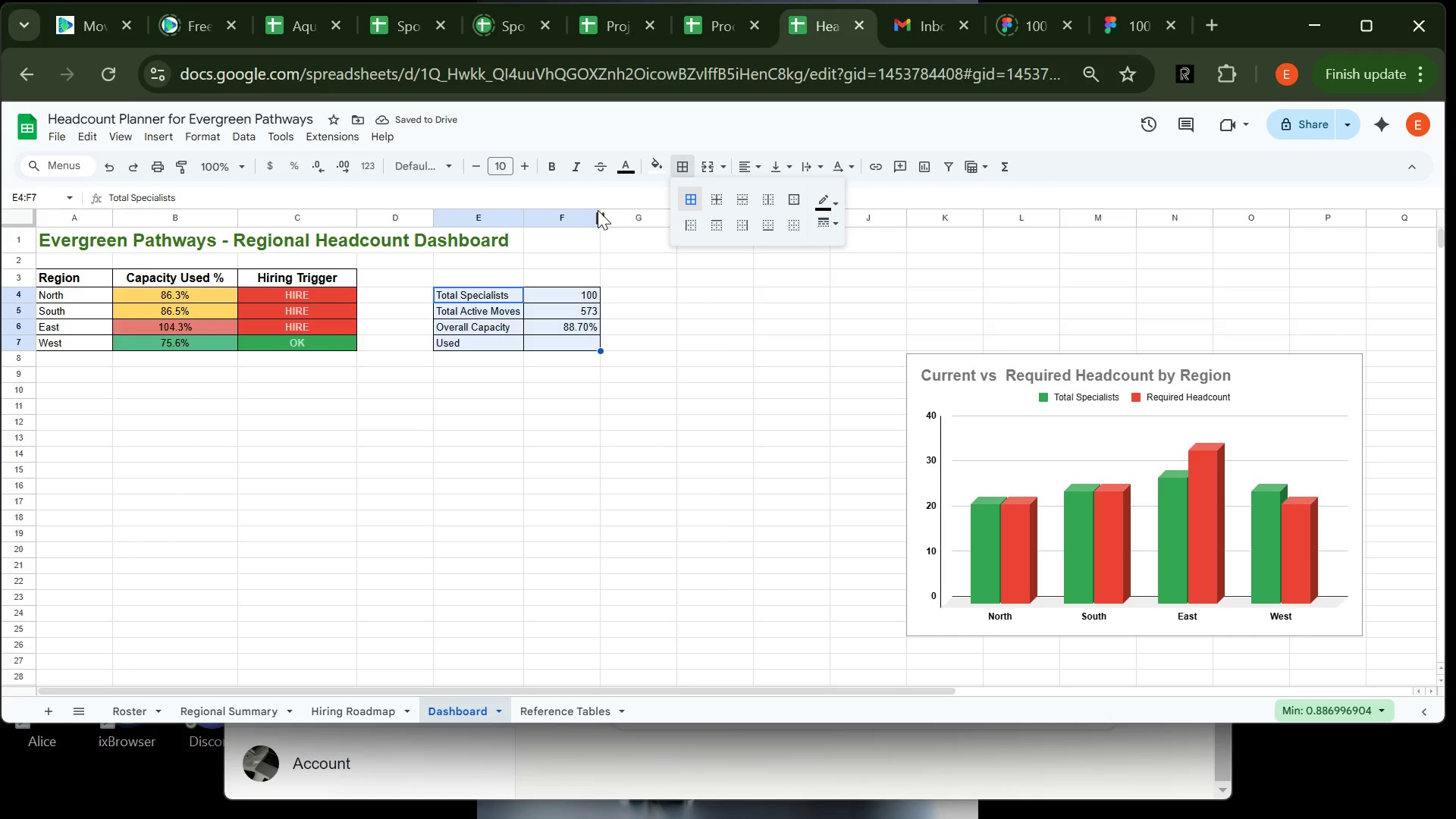 
wait(5.2)
 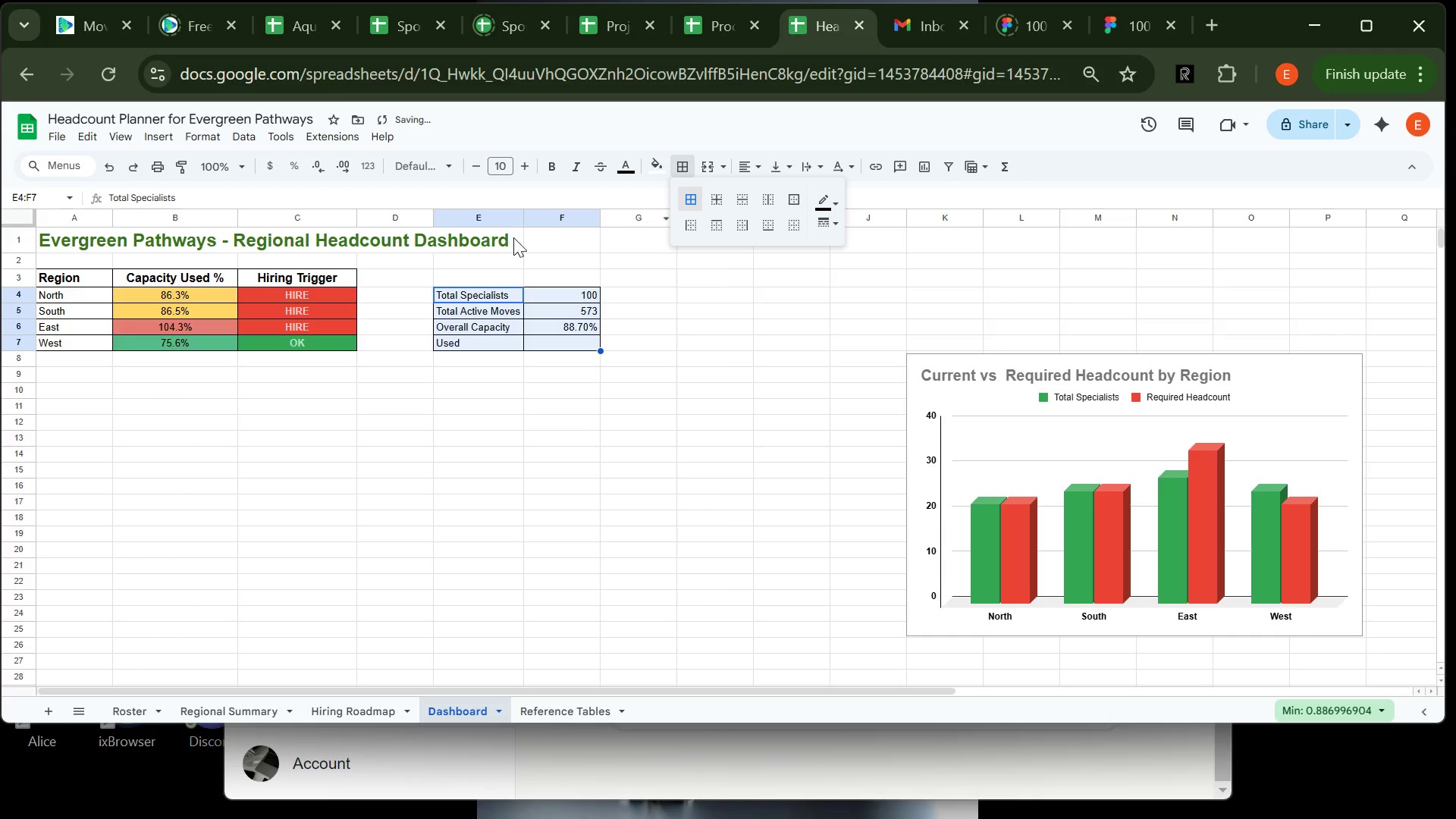 
left_click_drag(start_coordinate=[602, 213], to_coordinate=[617, 213])
 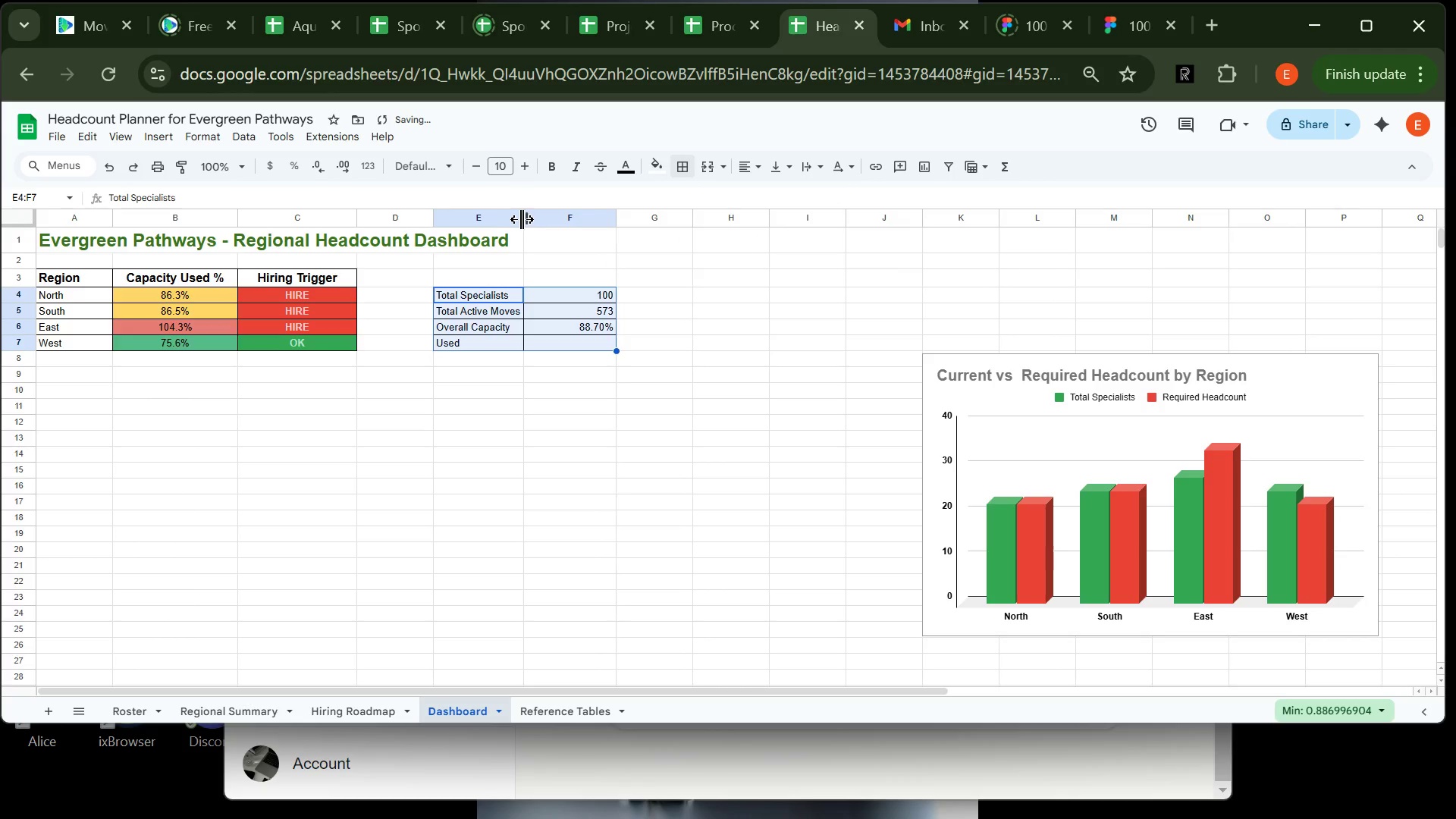 
left_click_drag(start_coordinate=[523, 218], to_coordinate=[532, 217])
 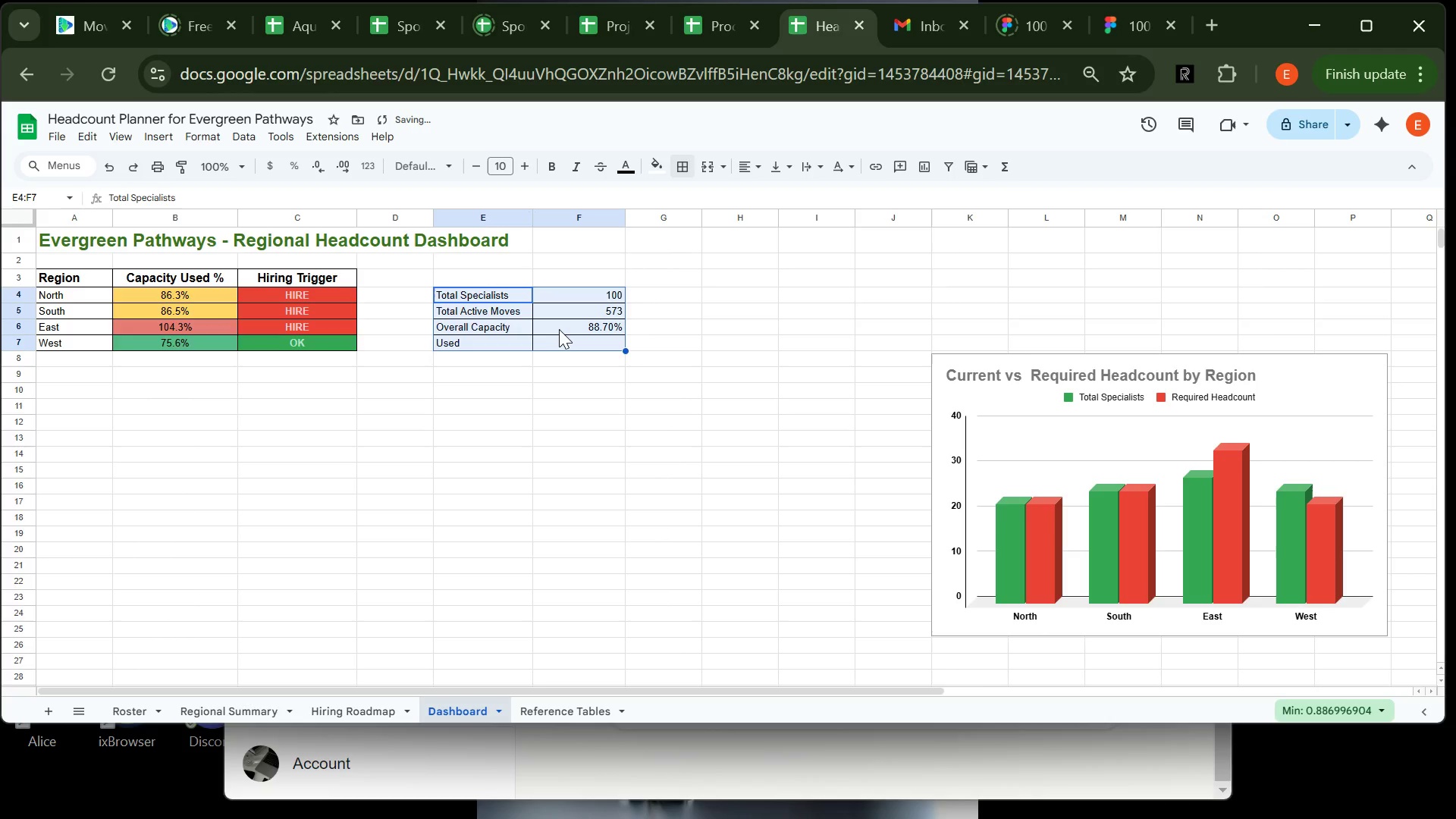 
left_click([560, 329])
 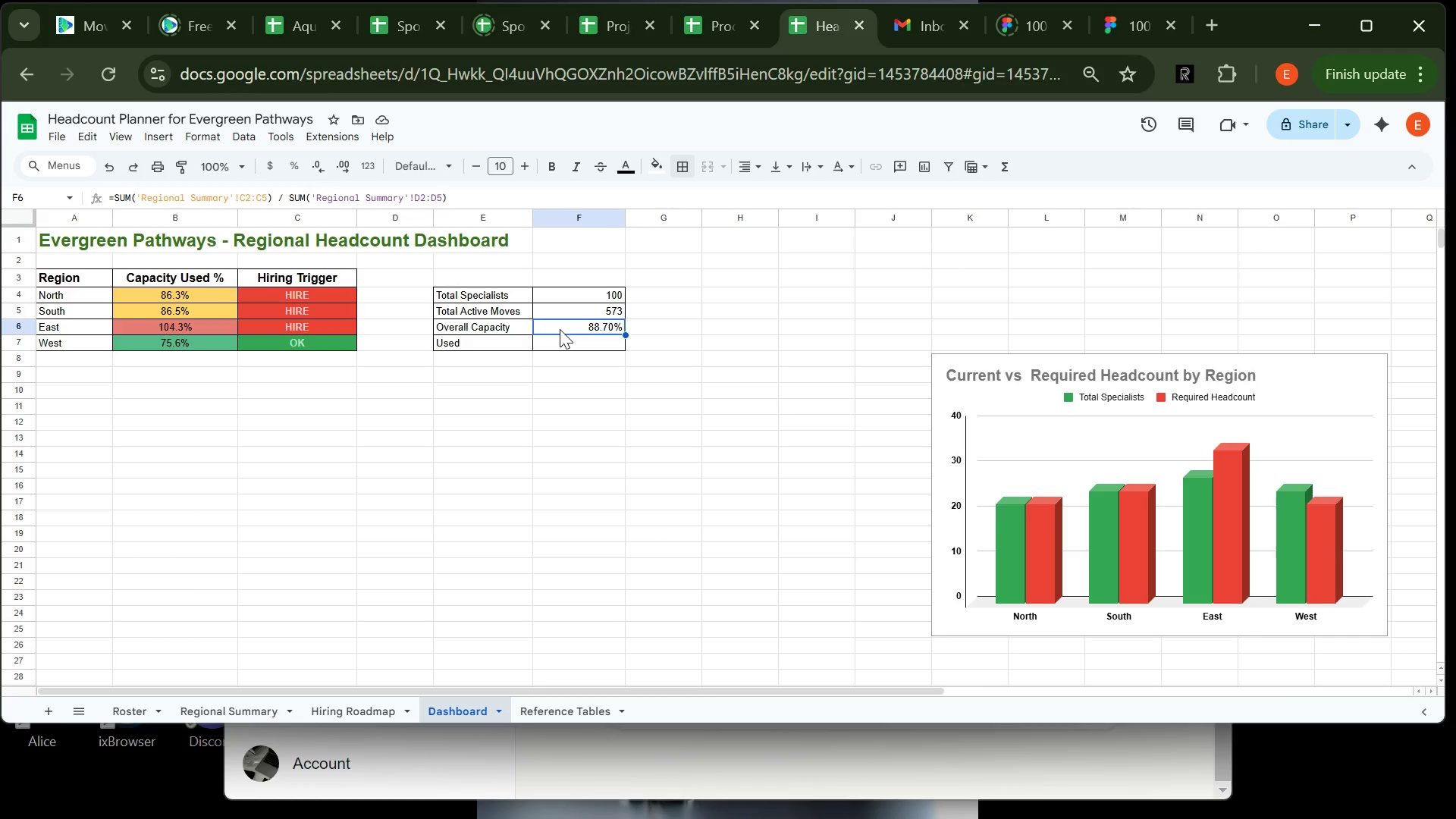 
wait(5.09)
 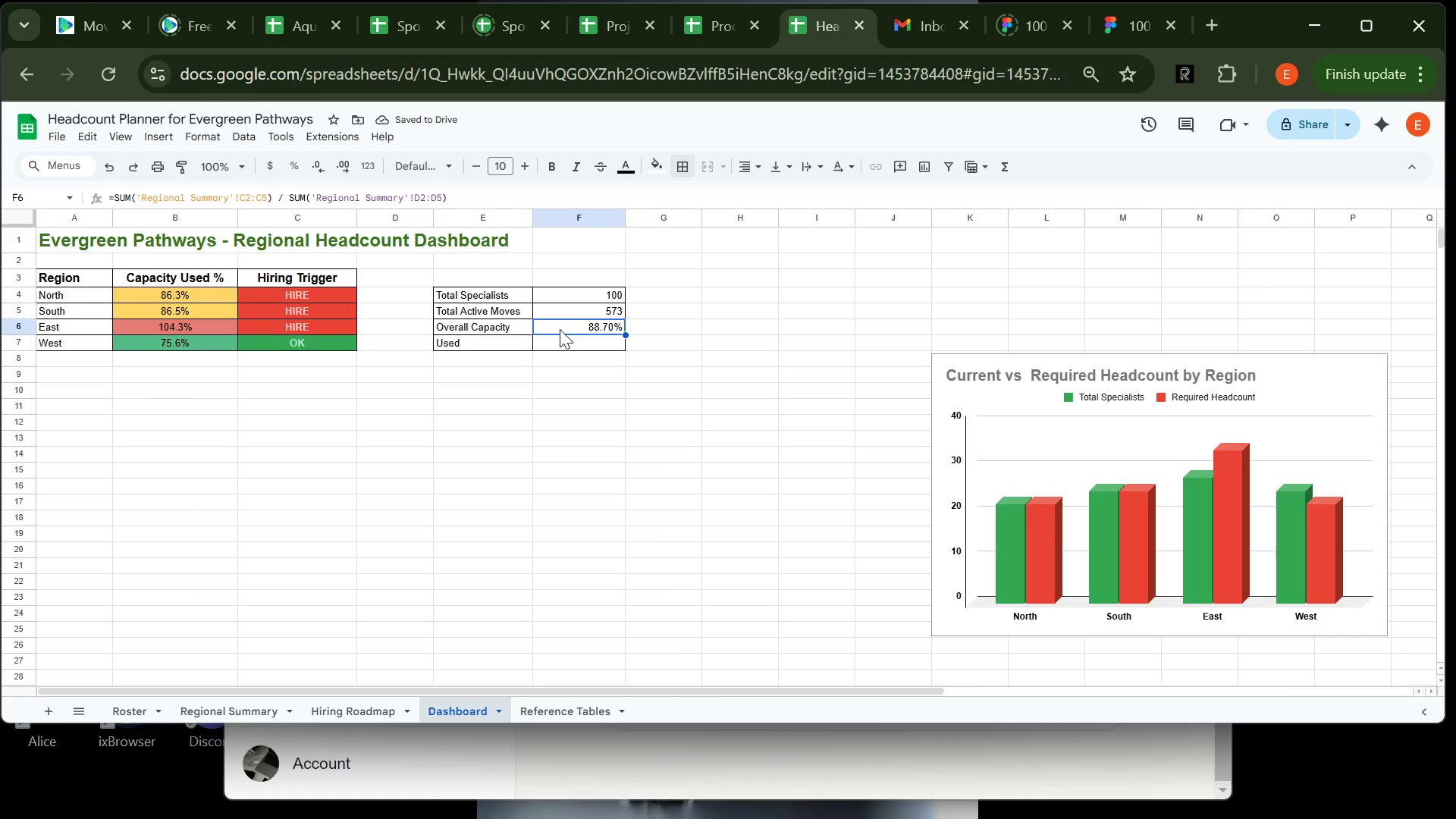 
left_click([570, 319])
 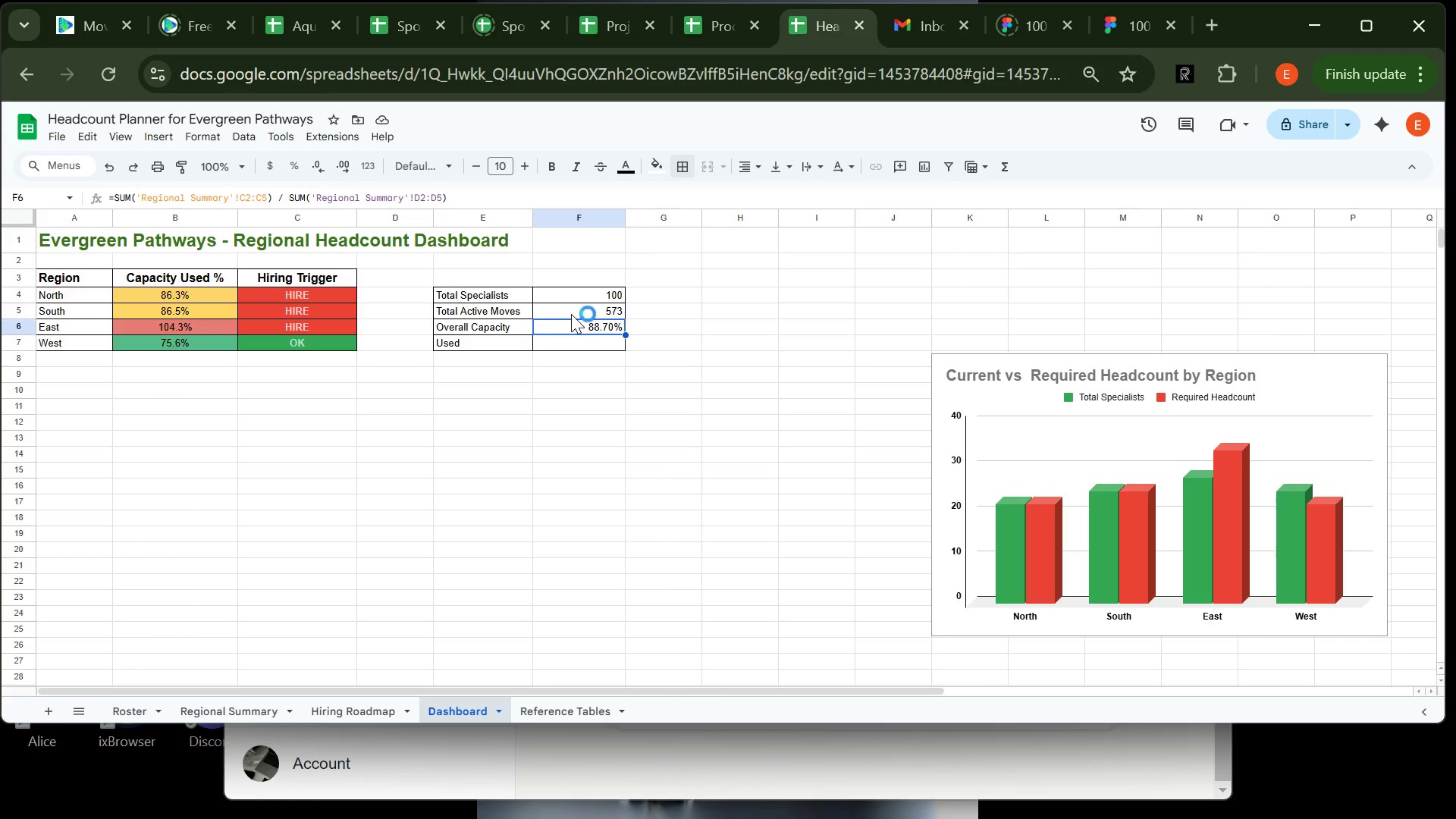 
left_click([571, 314])
 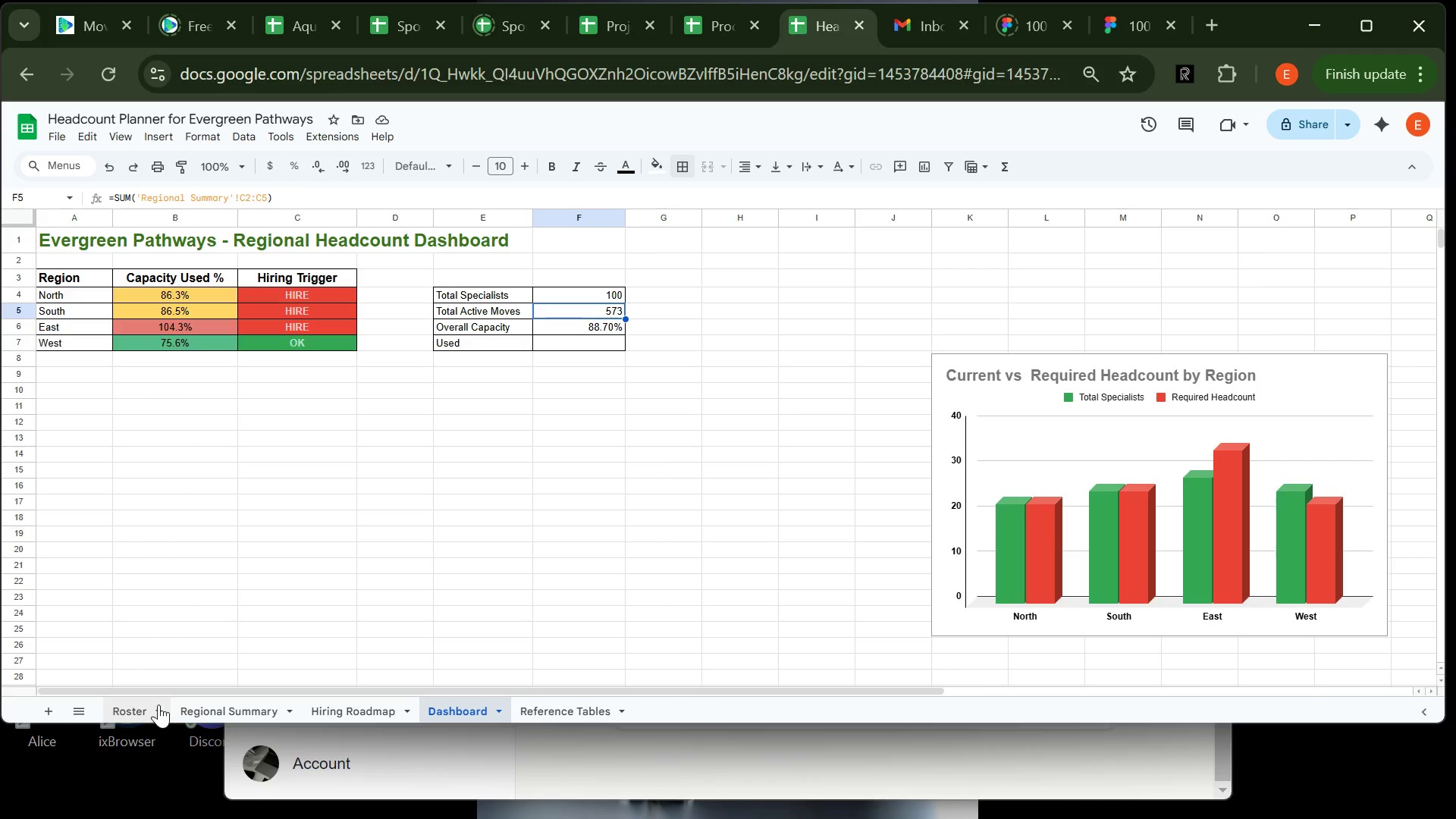 
left_click([144, 703])
 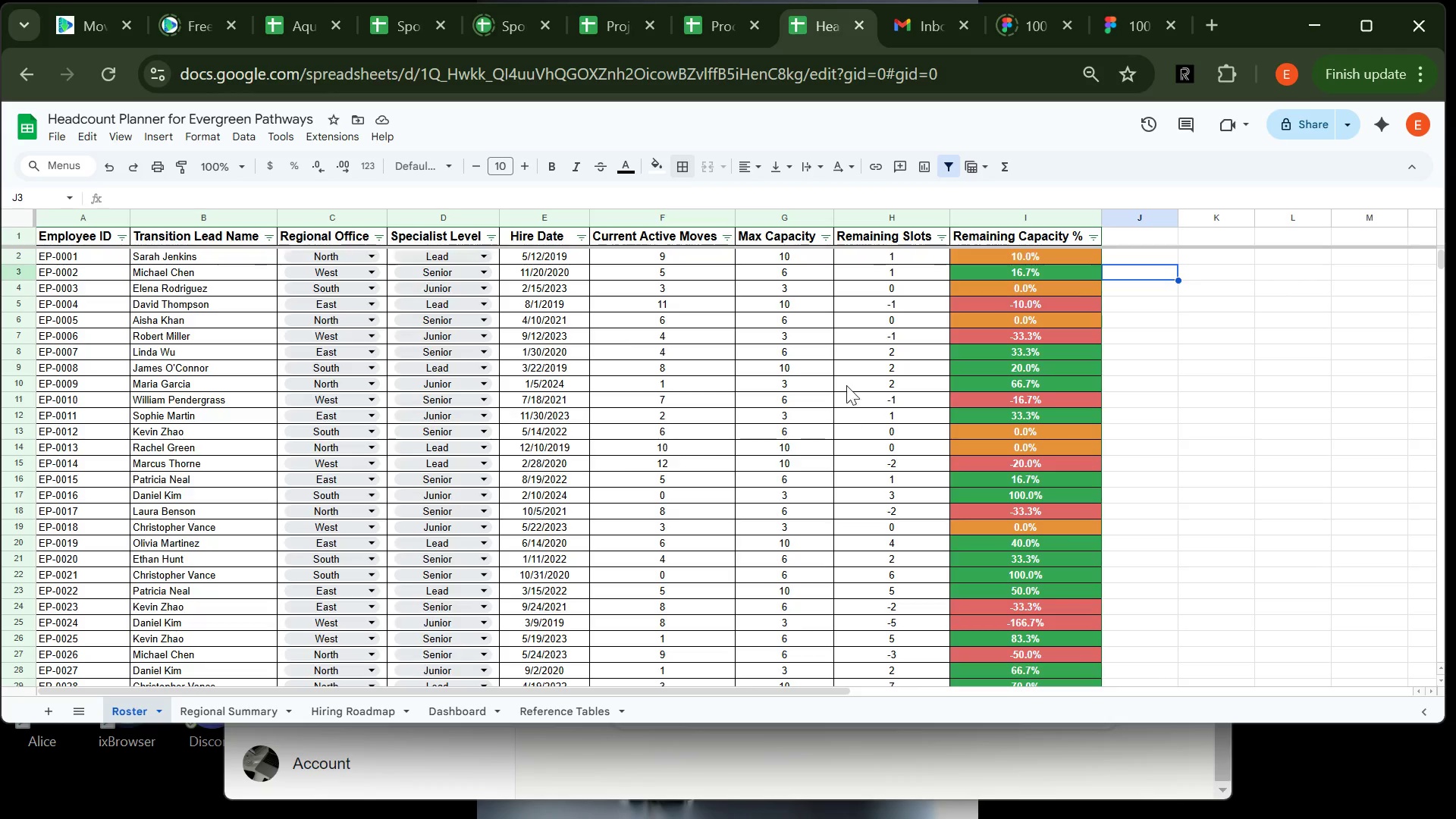 
wait(11.19)
 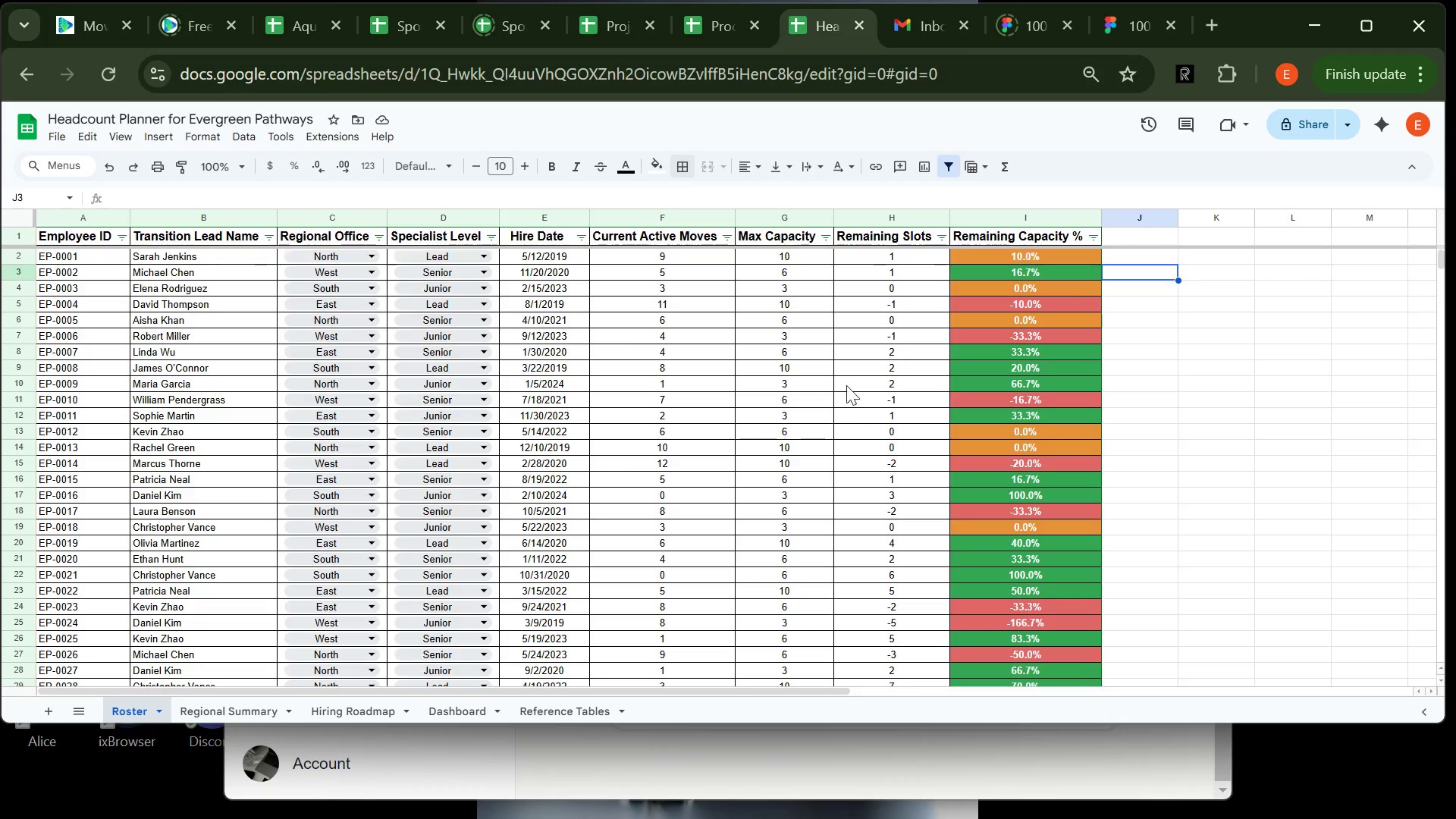 
left_click([349, 711])
 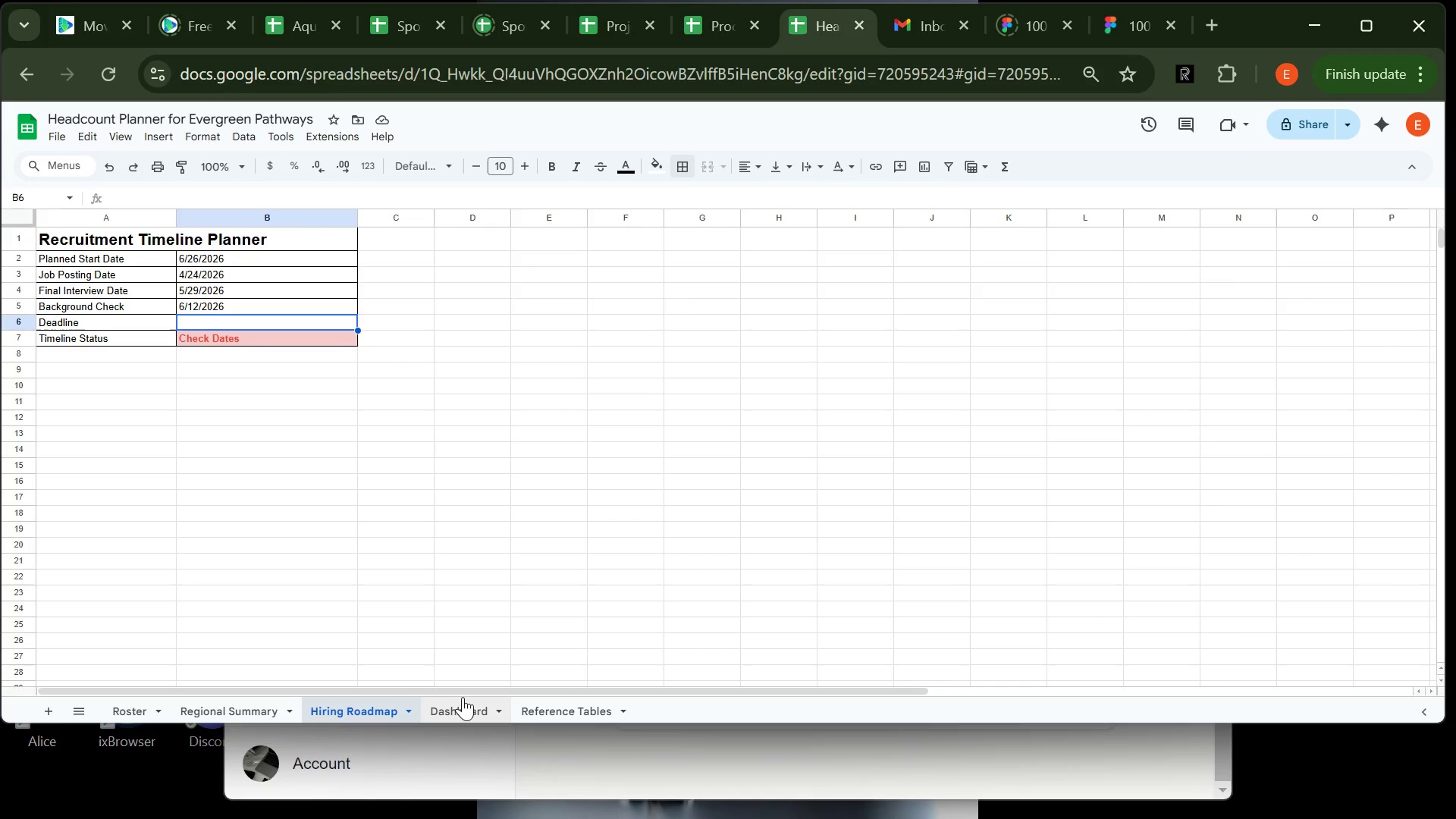 
left_click([463, 697])
 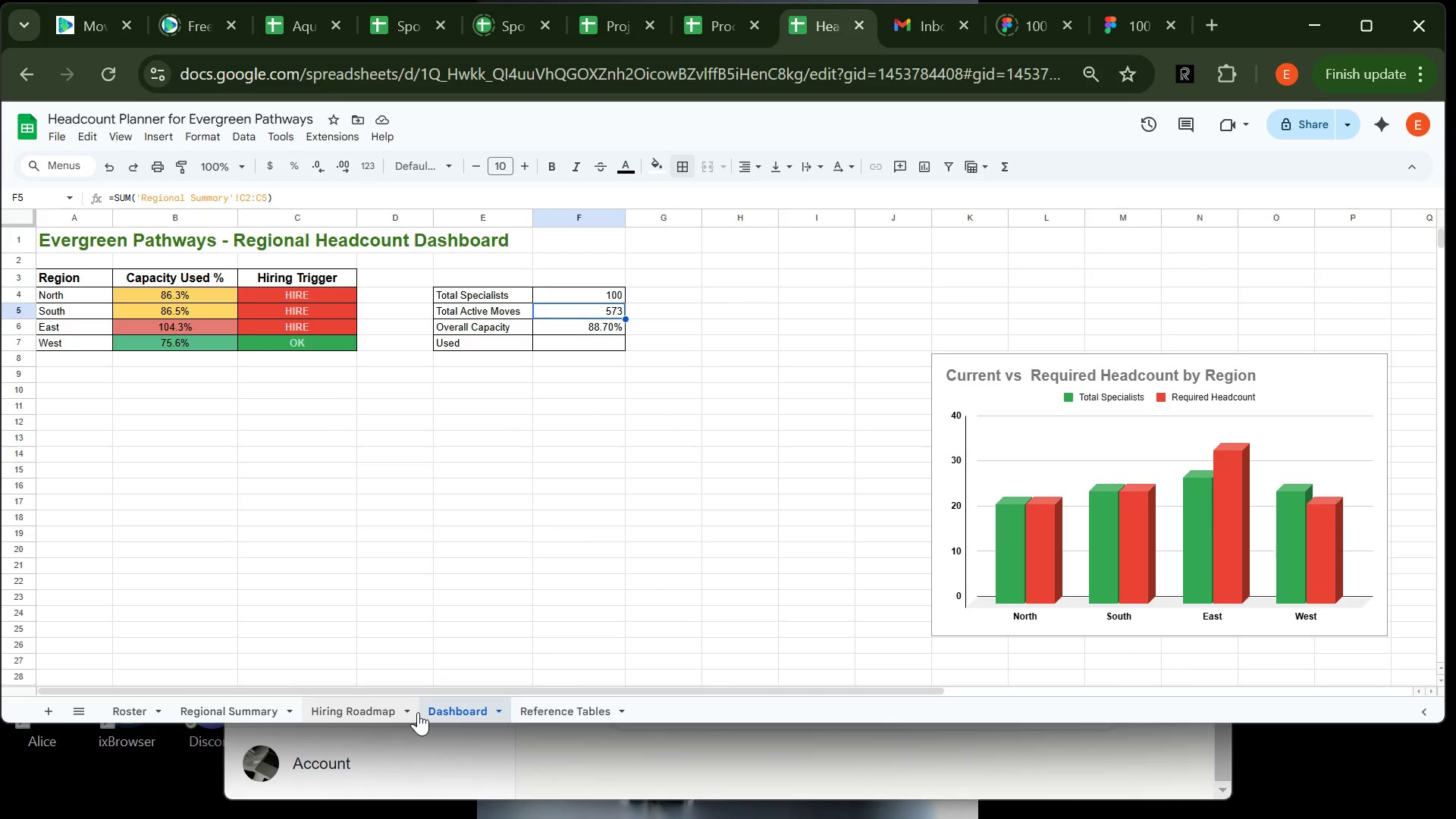 
wait(10.03)
 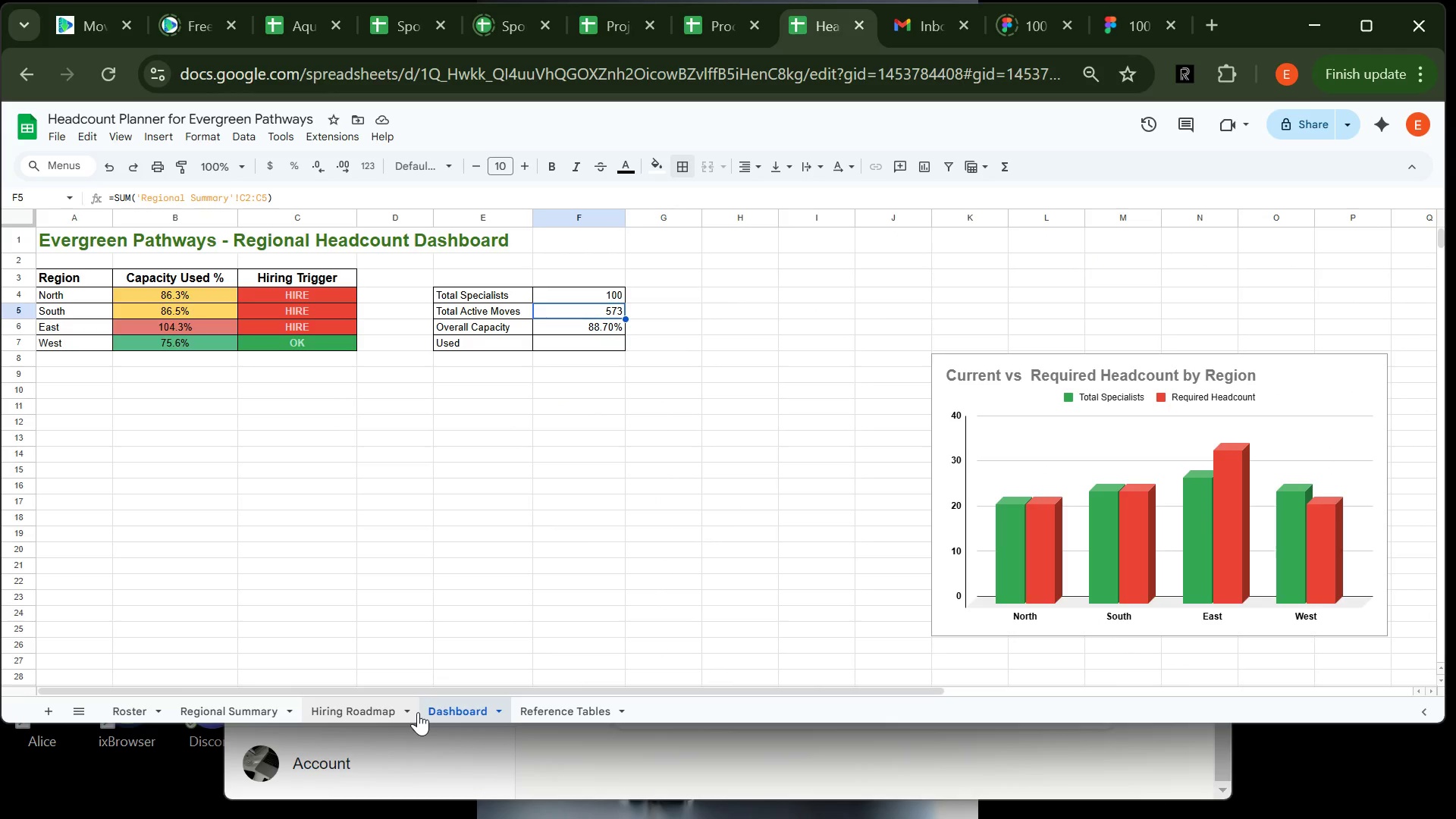 
left_click([253, 704])
 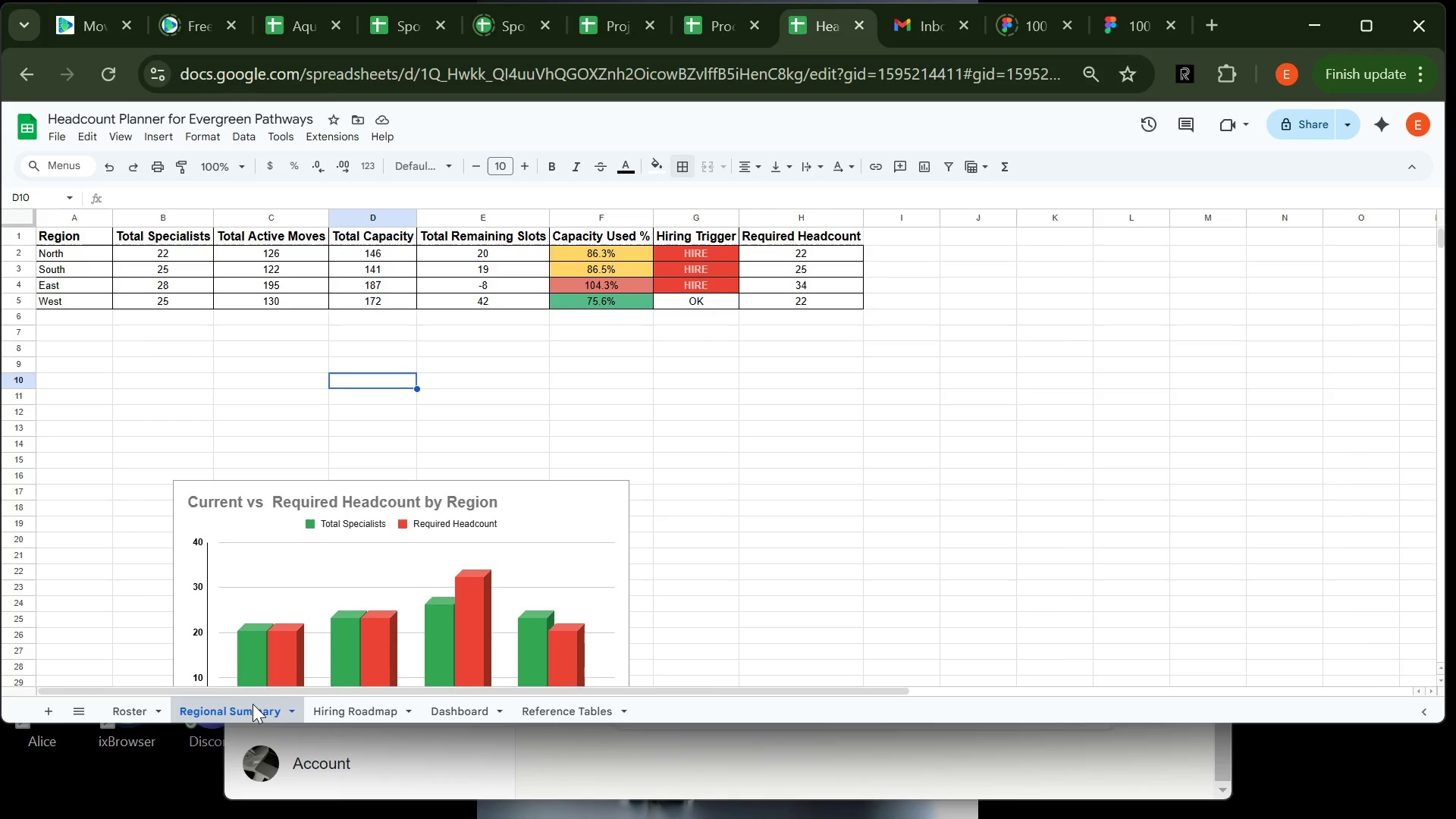 
wait(70.27)
 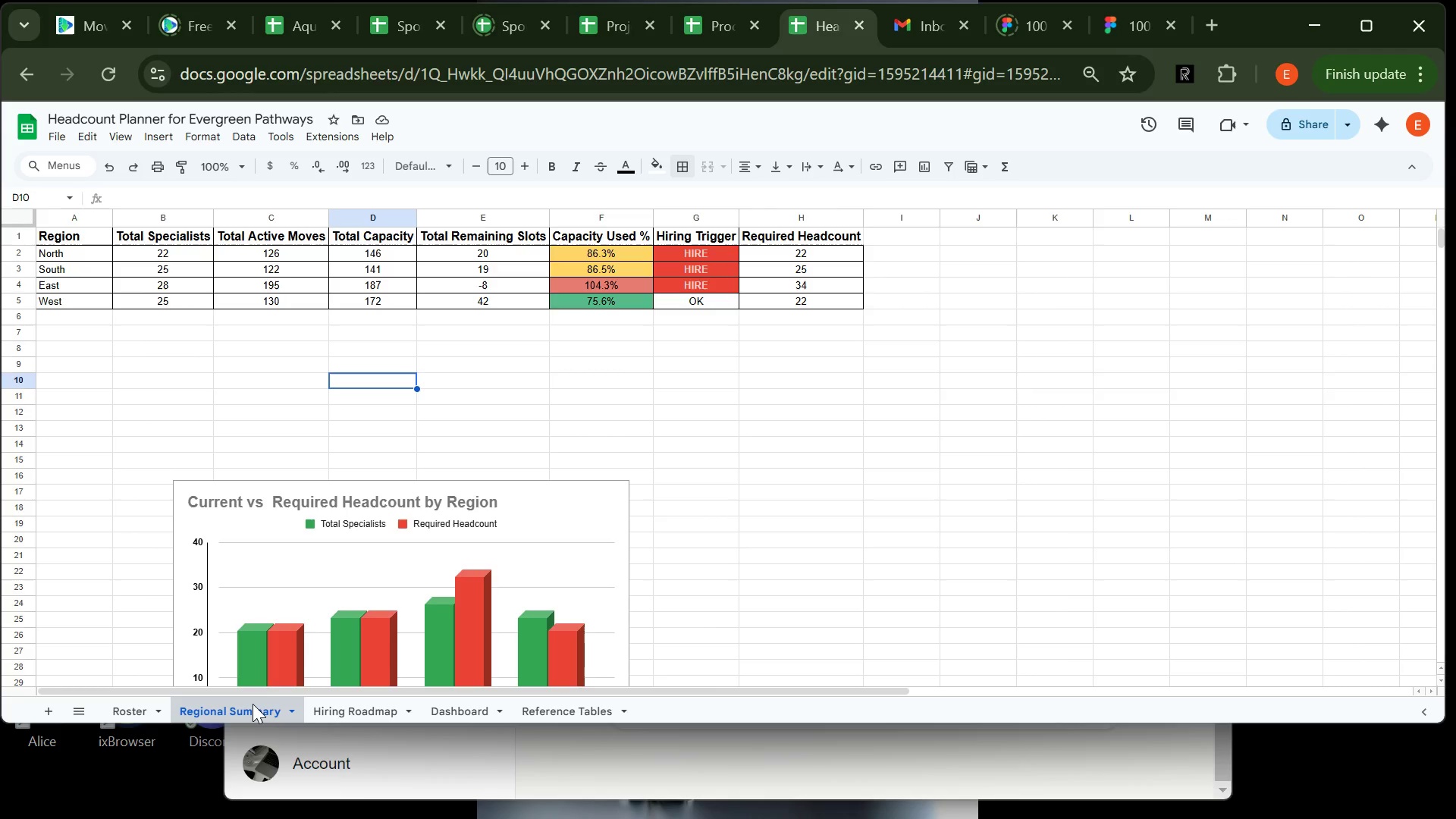 
left_click([428, 496])
 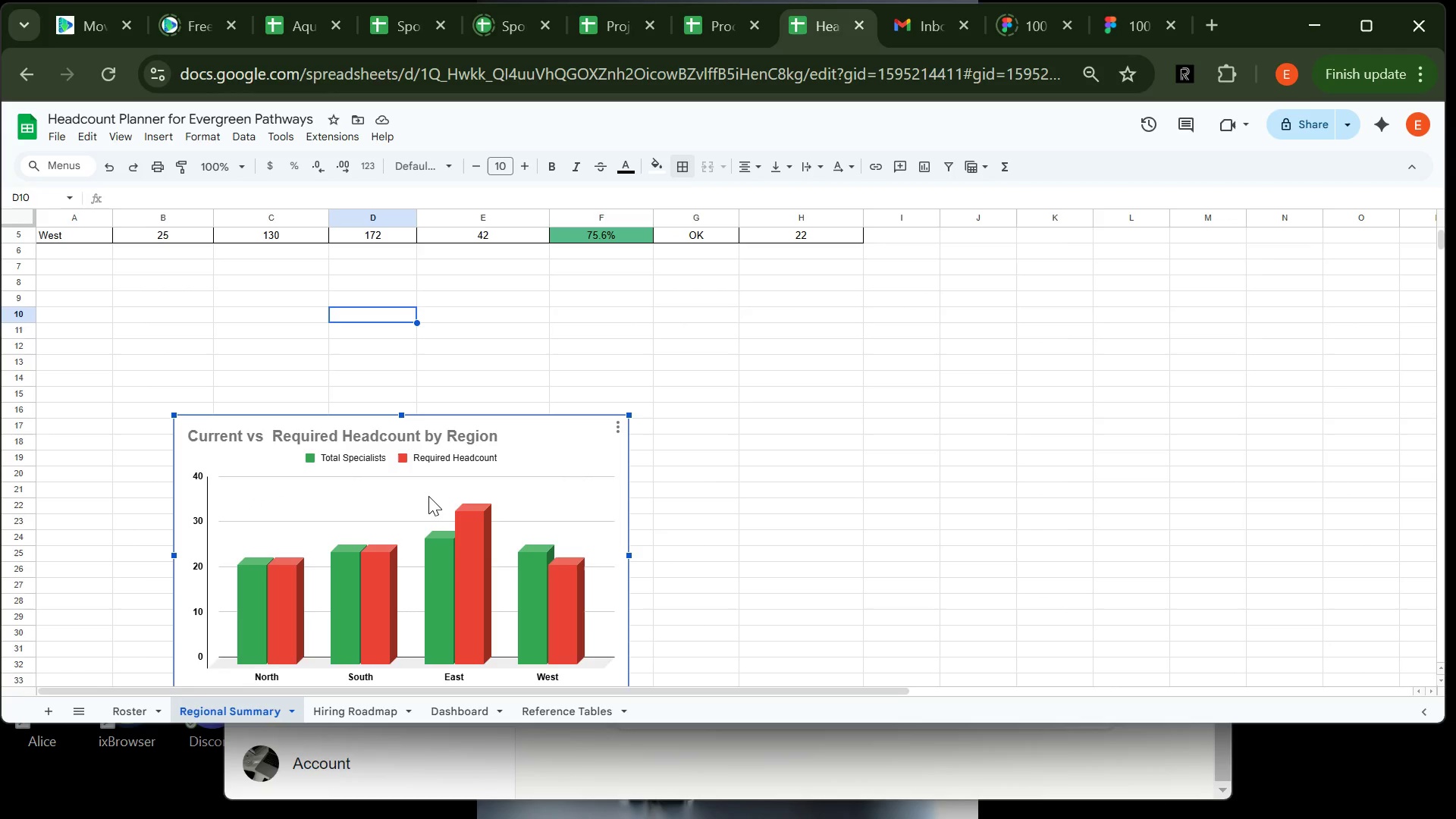 
wait(11.95)
 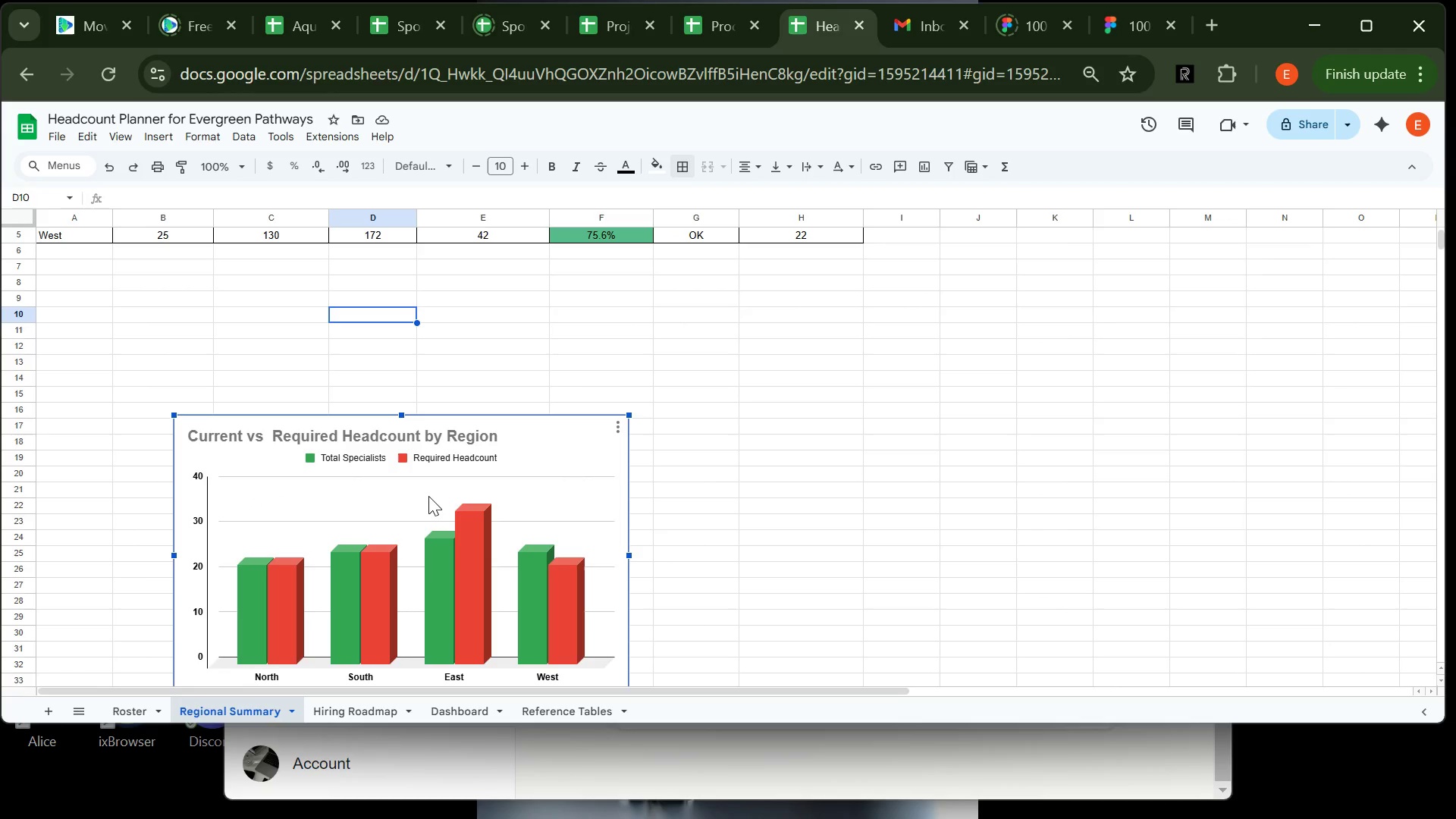 
left_click([119, 136])
 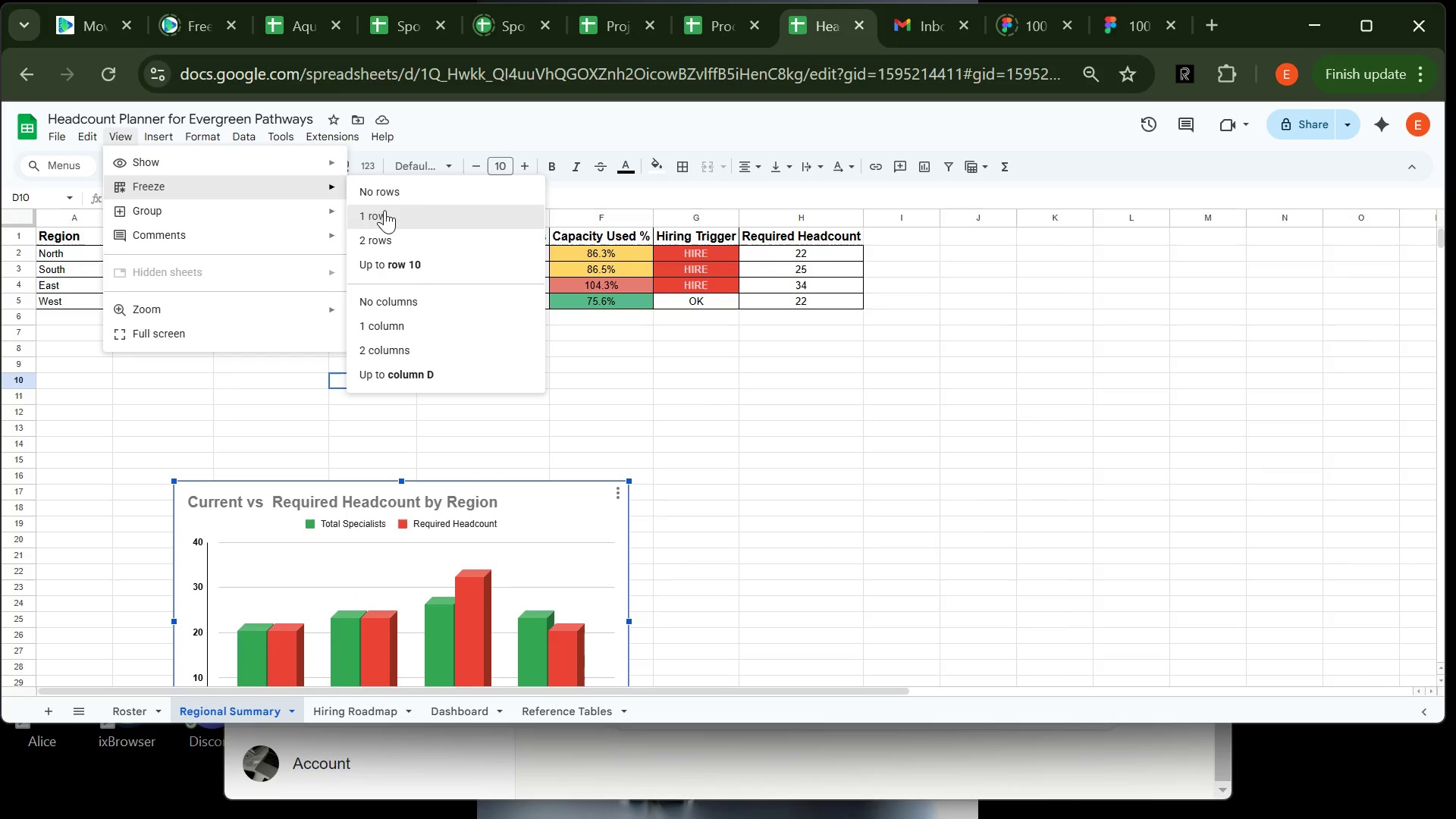 
left_click([391, 212])
 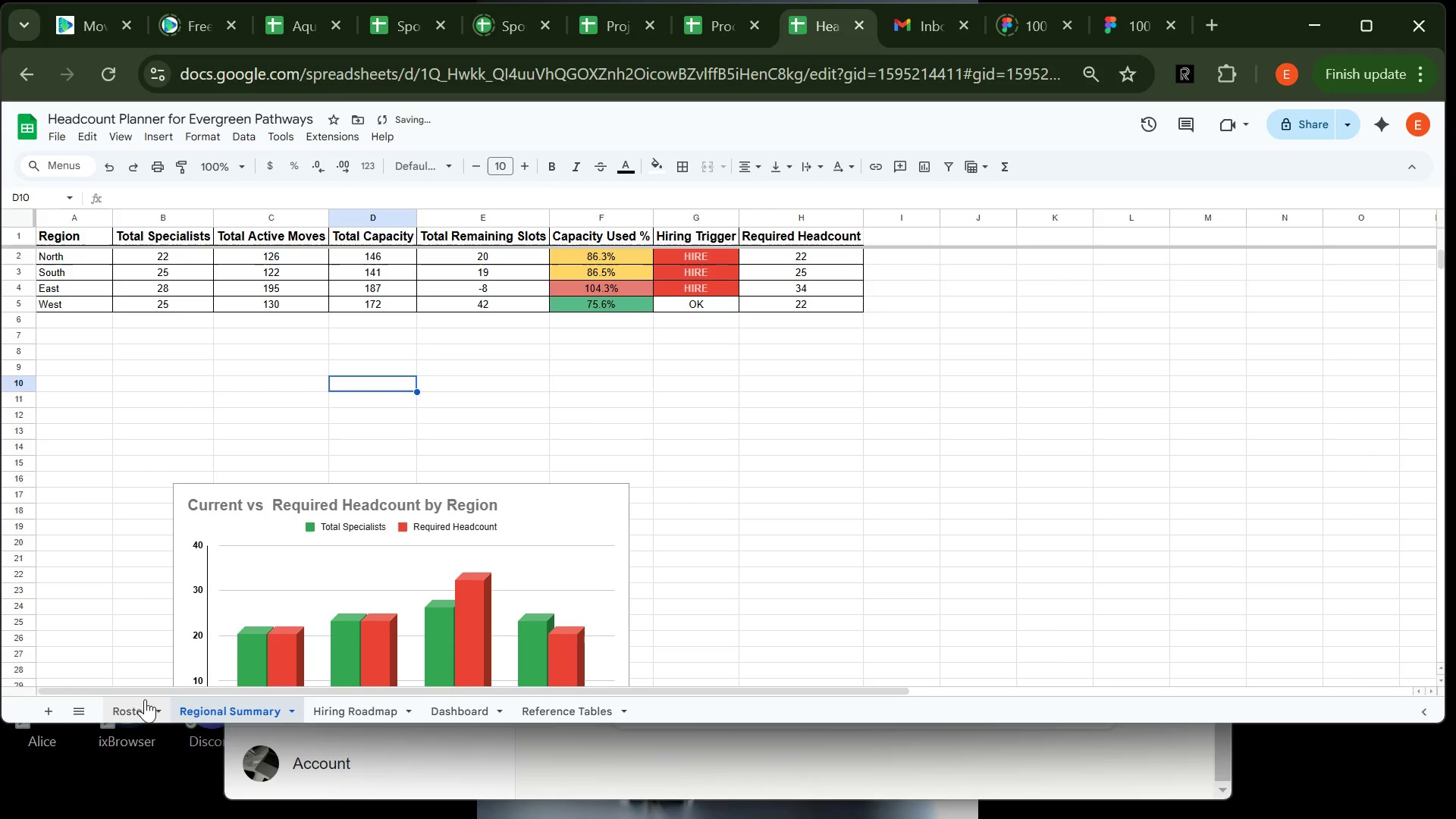 
left_click([133, 710])
 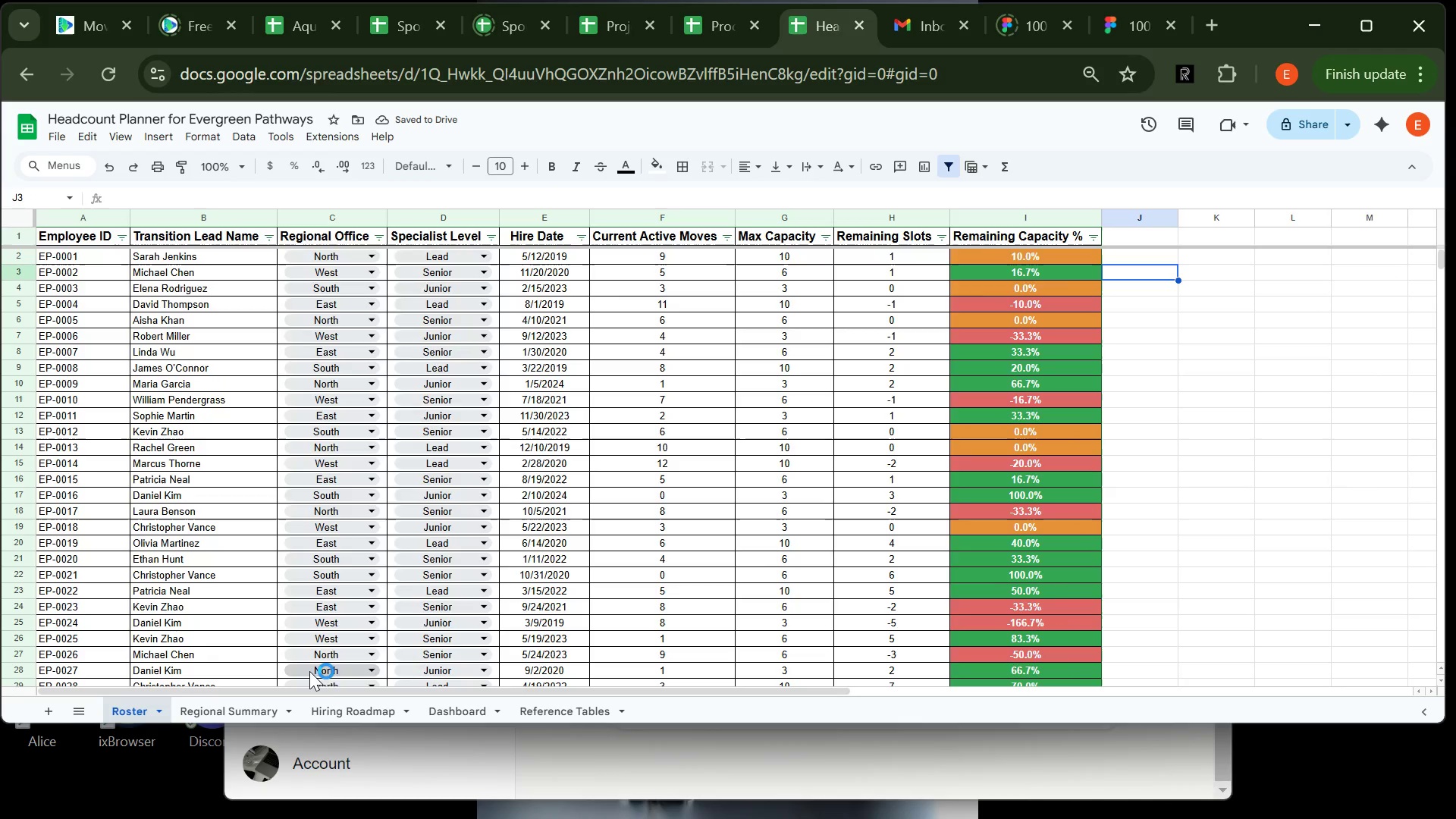 
left_click([337, 717])
 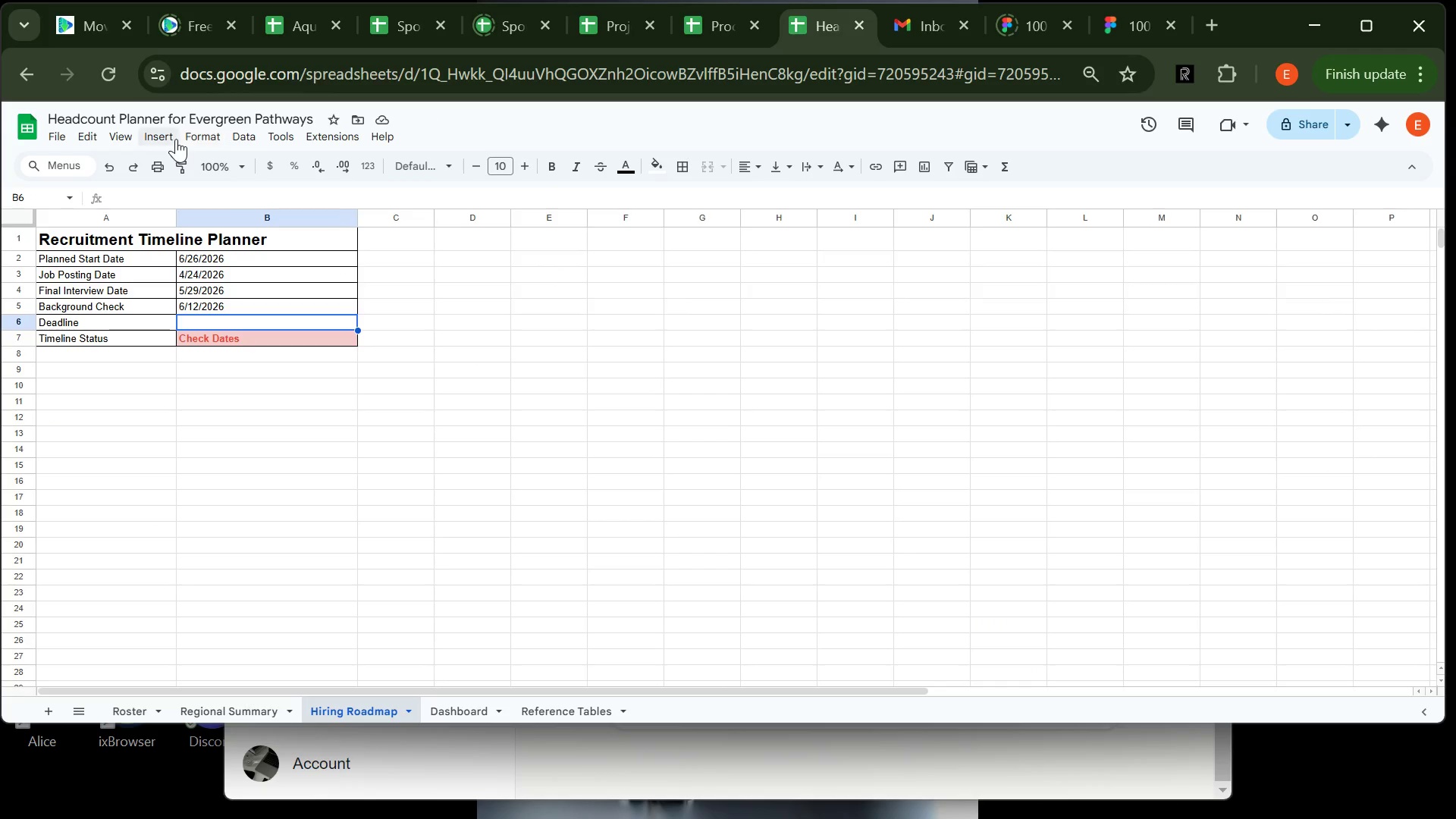 
left_click_drag(start_coordinate=[124, 137], to_coordinate=[388, 222])
 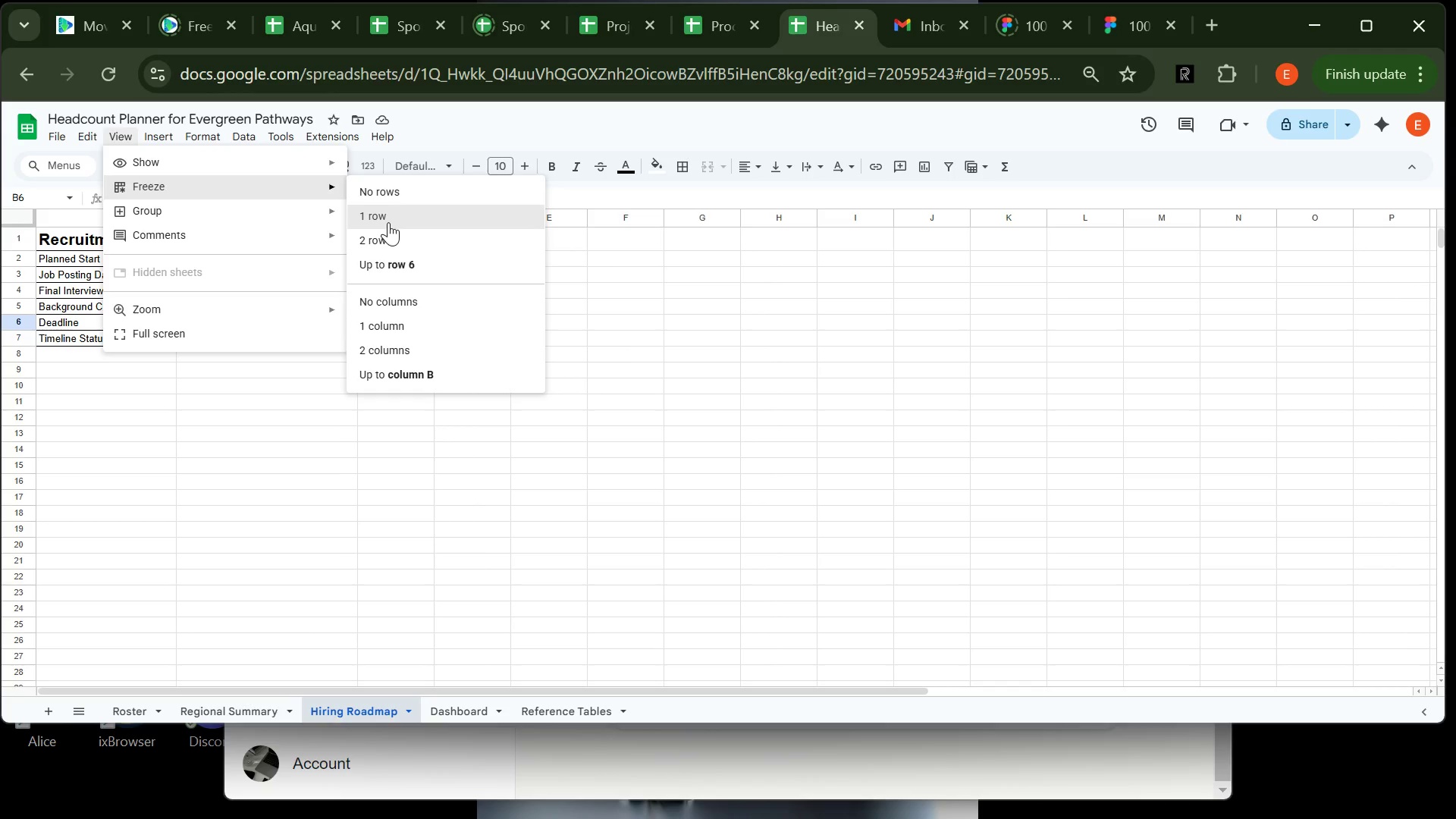 
left_click([388, 222])
 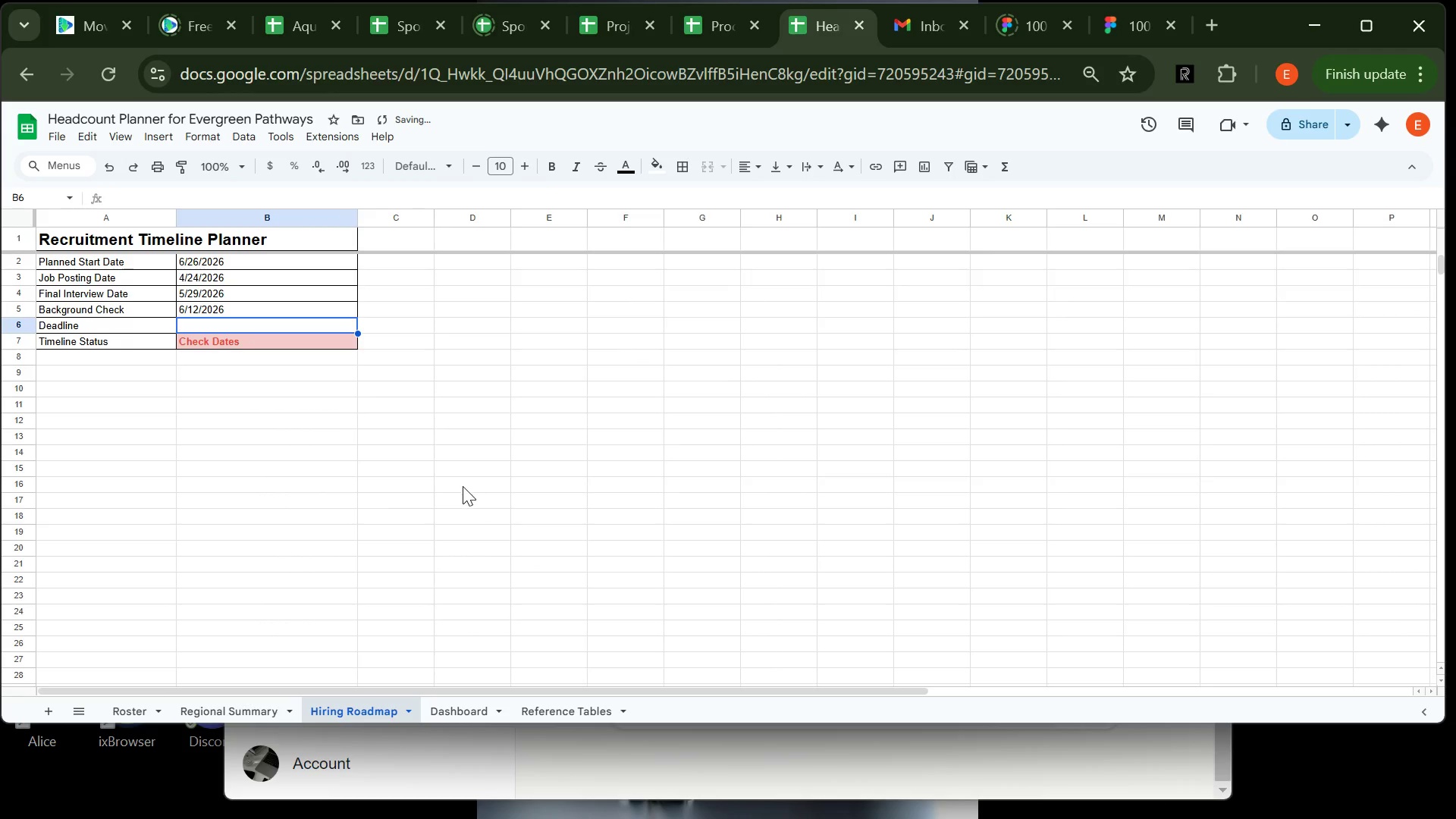 
left_click([463, 486])
 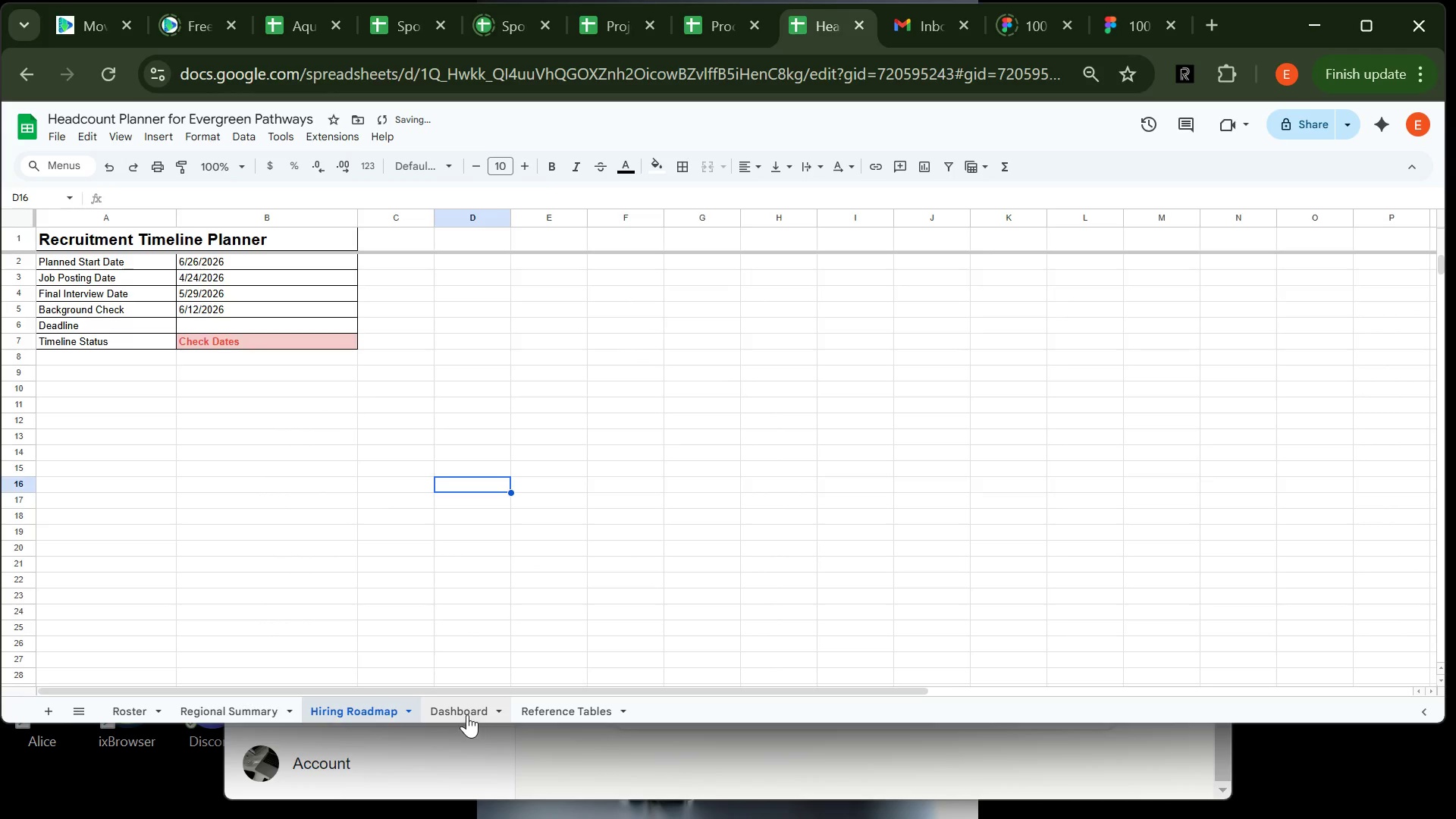 
left_click([467, 714])
 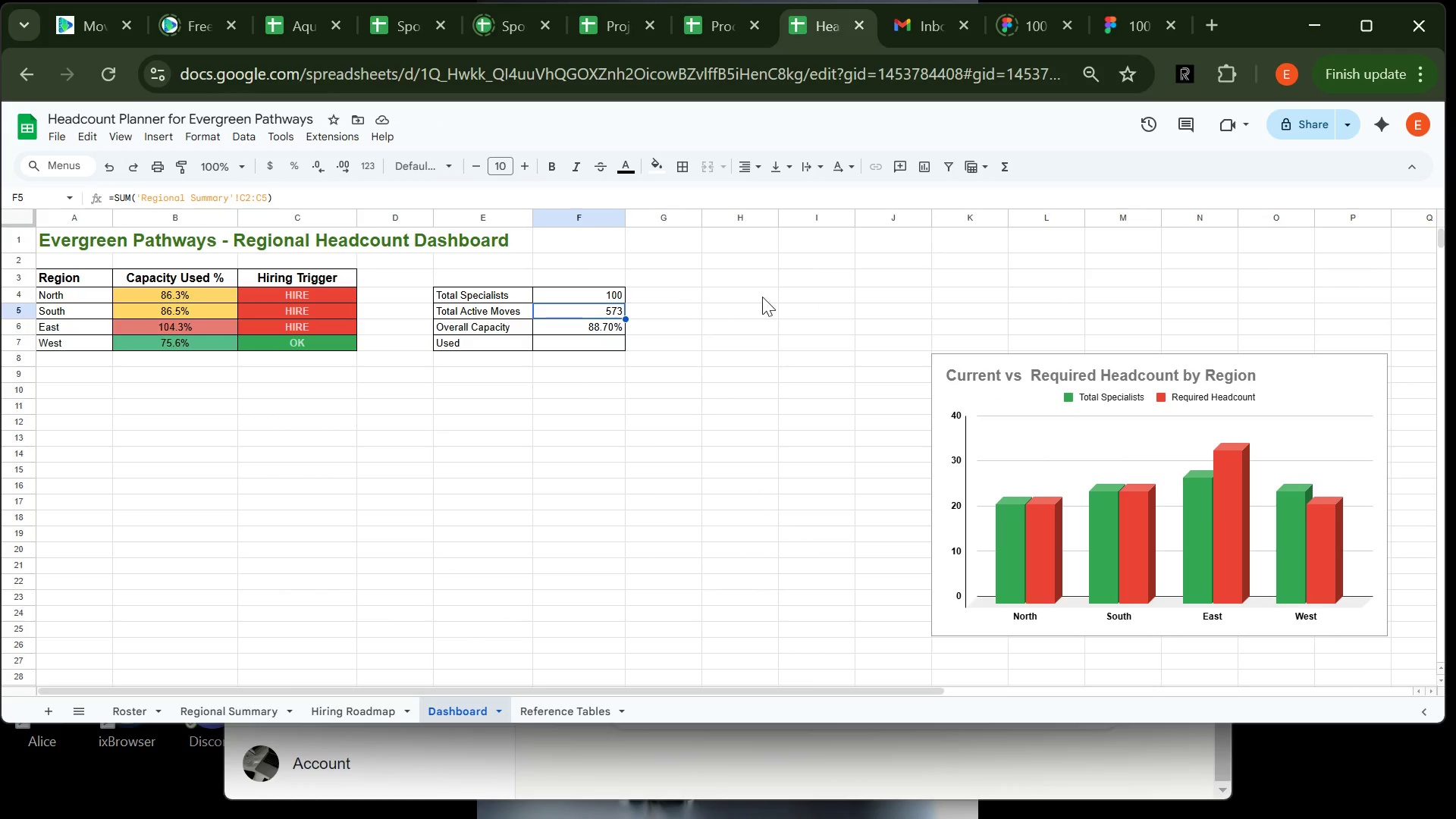 
left_click([1078, 387])
 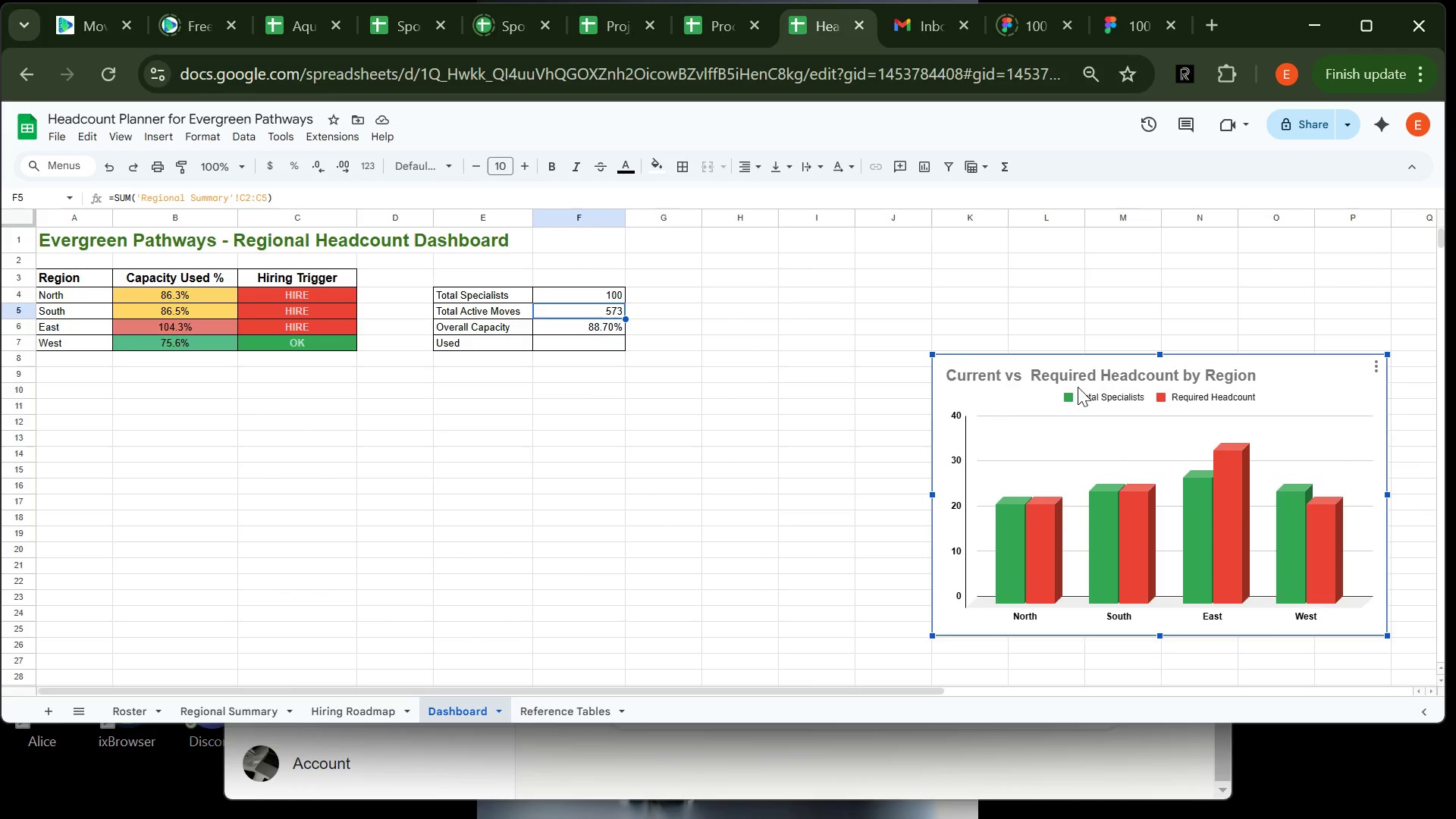 
left_click_drag(start_coordinate=[1078, 387], to_coordinate=[262, 447])
 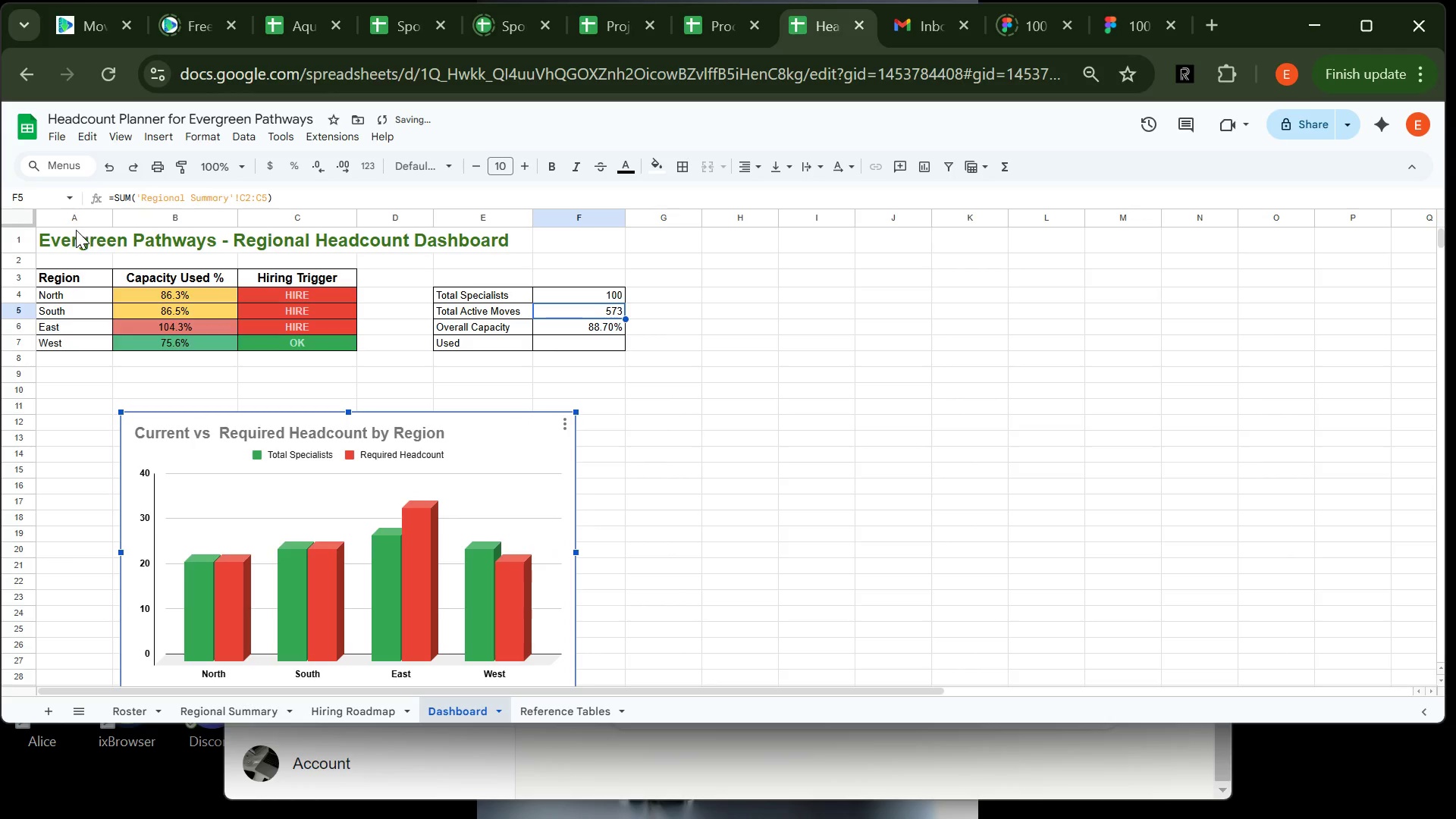 
left_click_drag(start_coordinate=[77, 232], to_coordinate=[549, 249])
 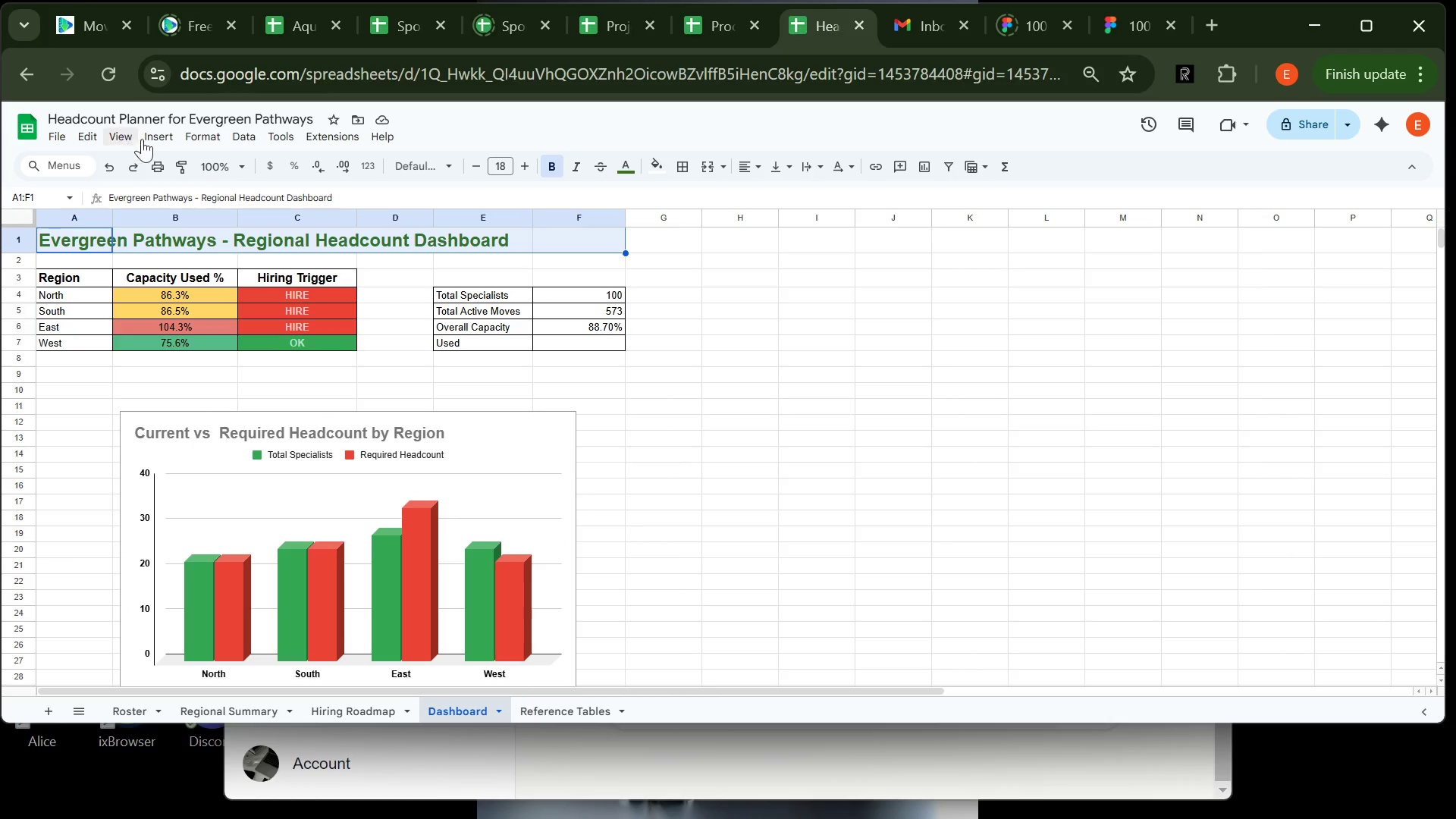 
left_click_drag(start_coordinate=[193, 133], to_coordinate=[490, 428])
 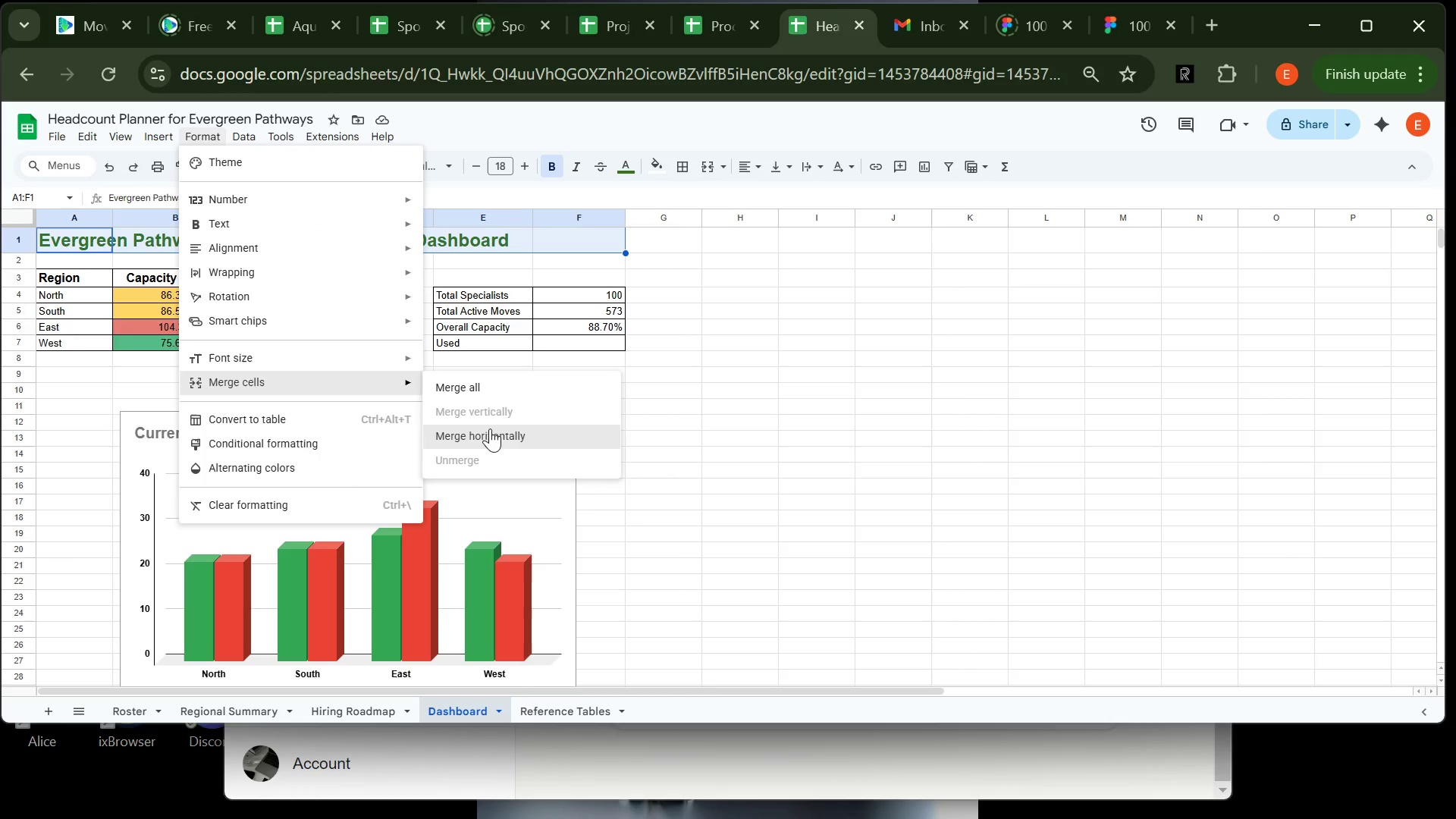 
left_click([490, 428])
 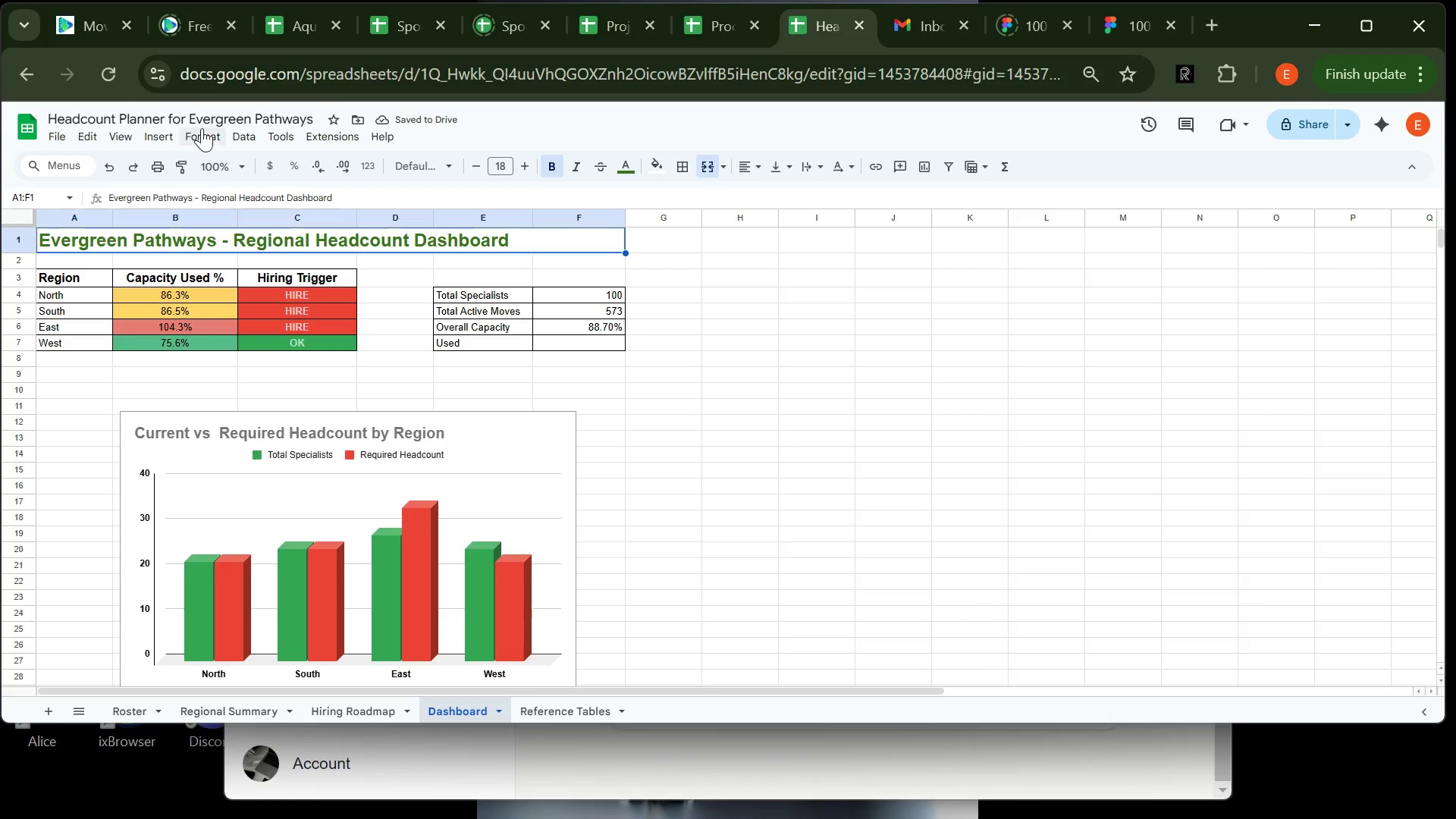 
left_click([127, 134])
 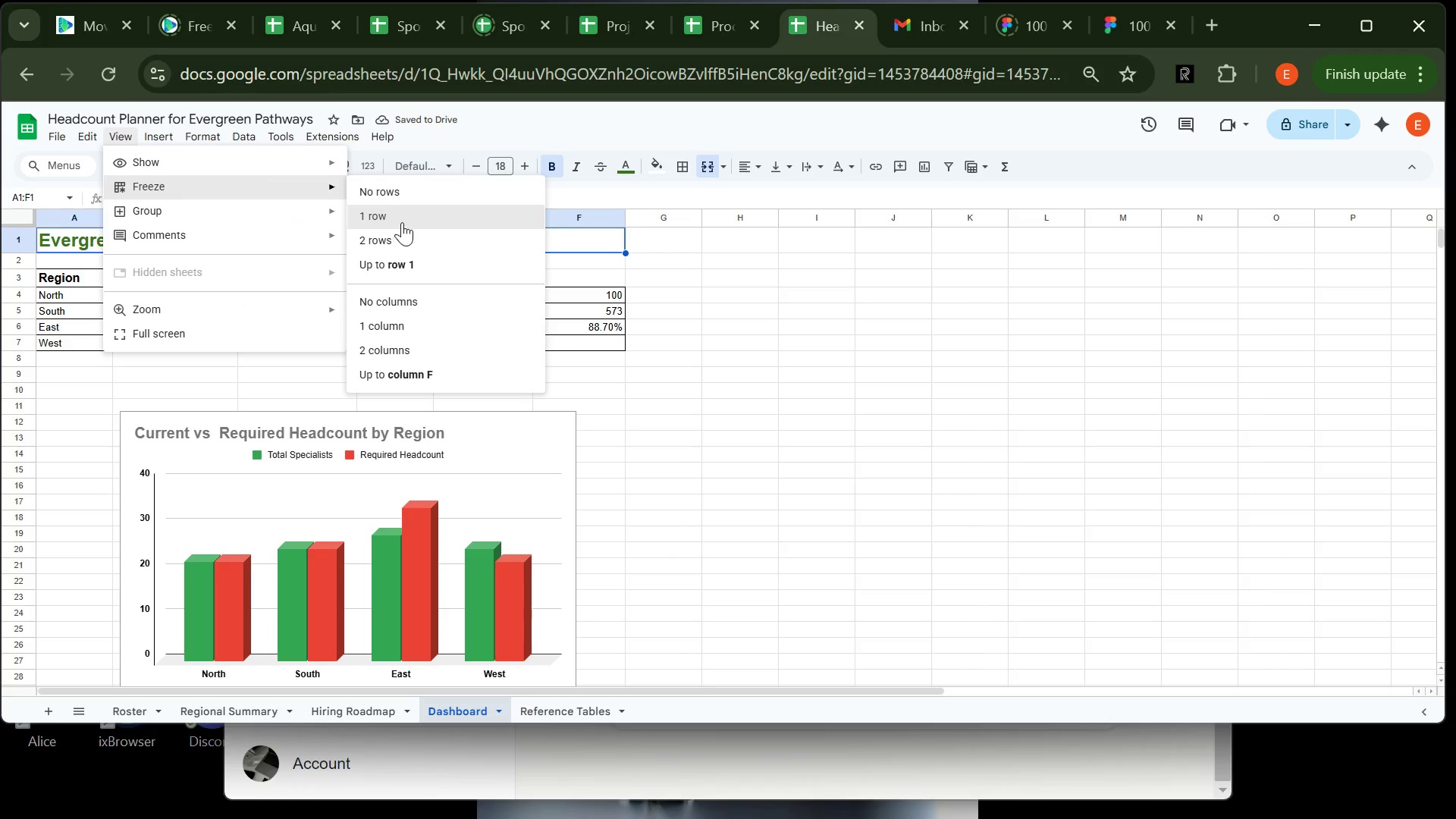 
left_click([403, 218])
 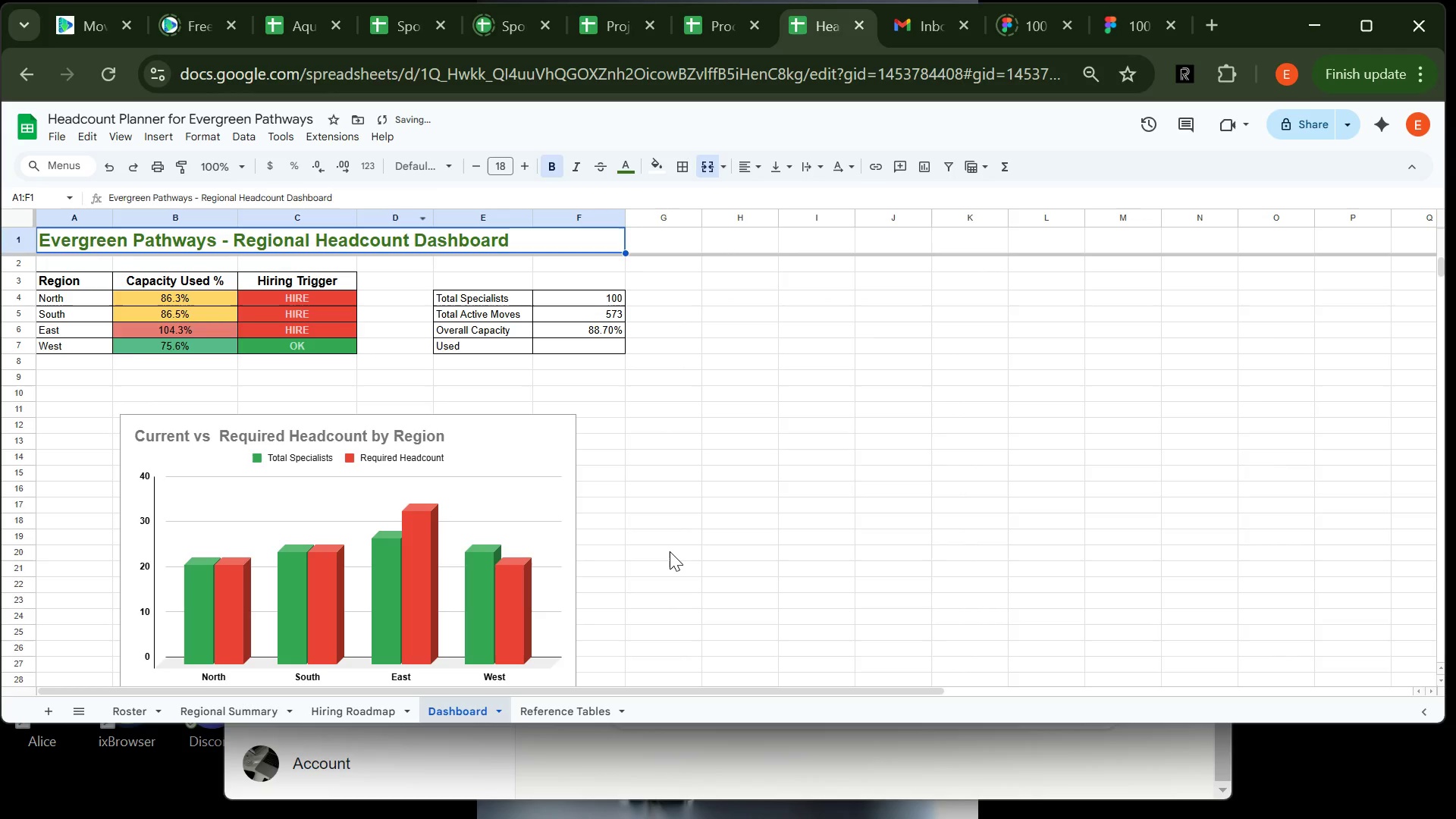 
left_click([670, 551])
 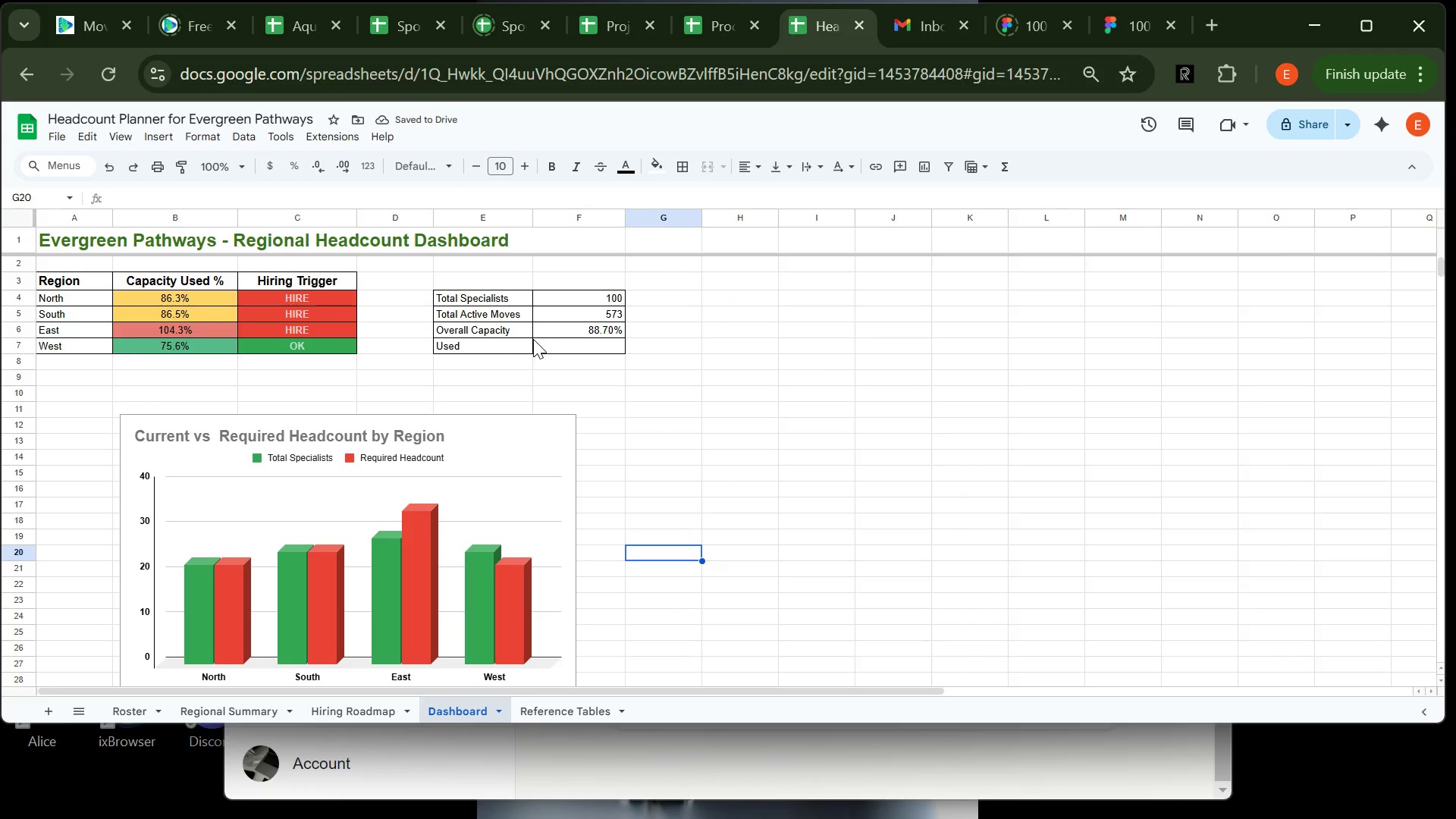 
left_click([570, 339])
 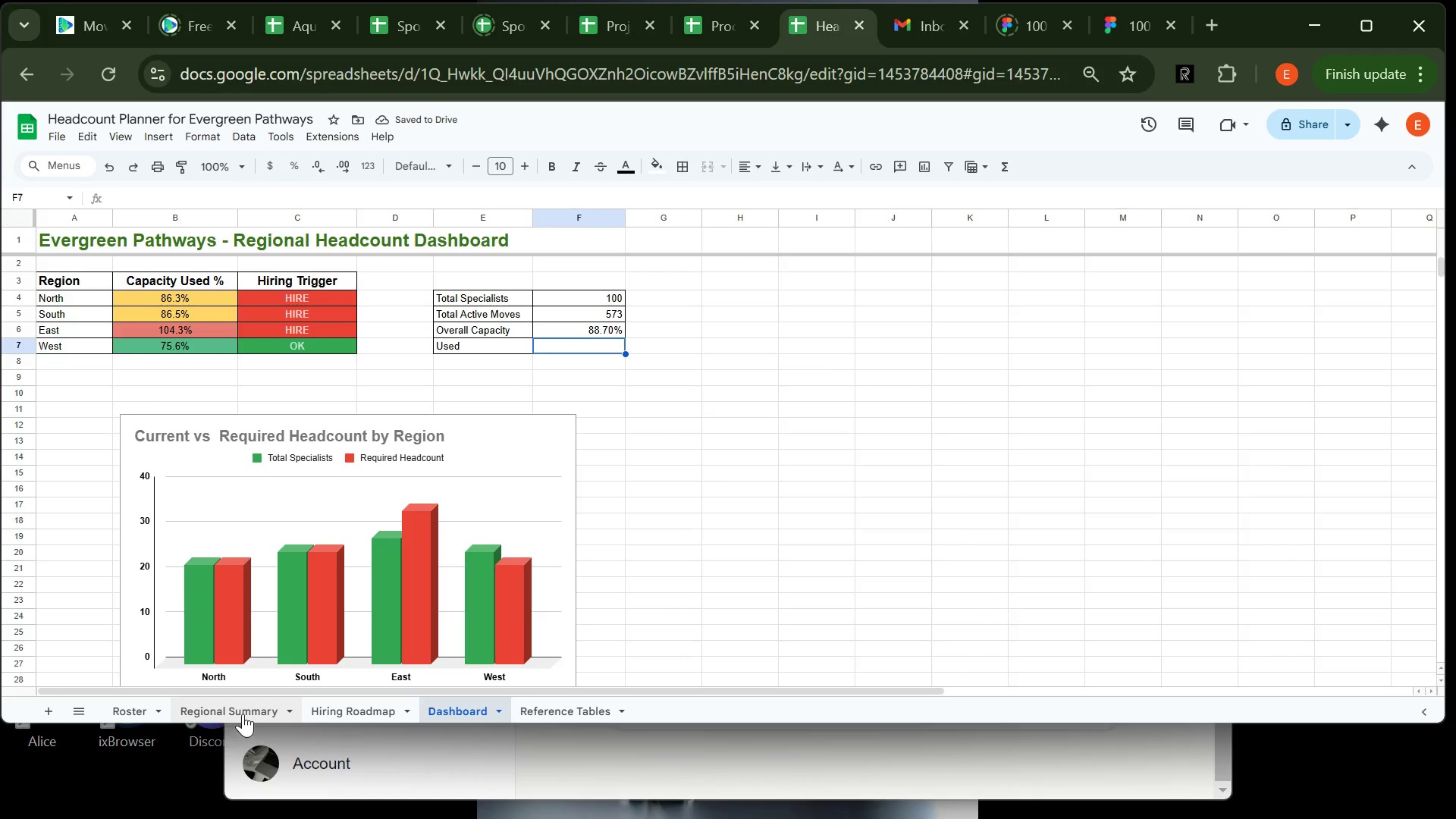 
left_click([243, 714])
 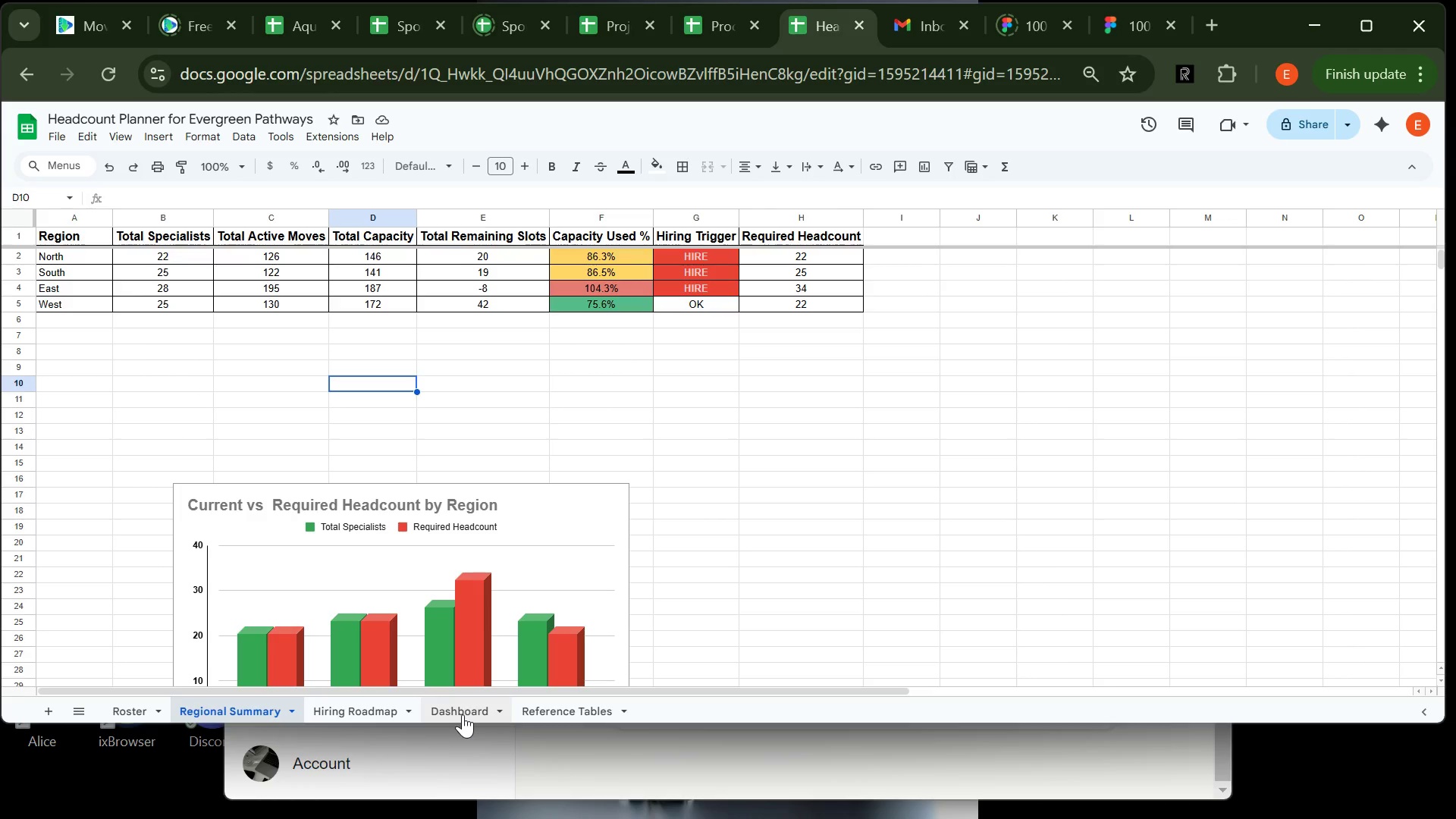 
wait(14.84)
 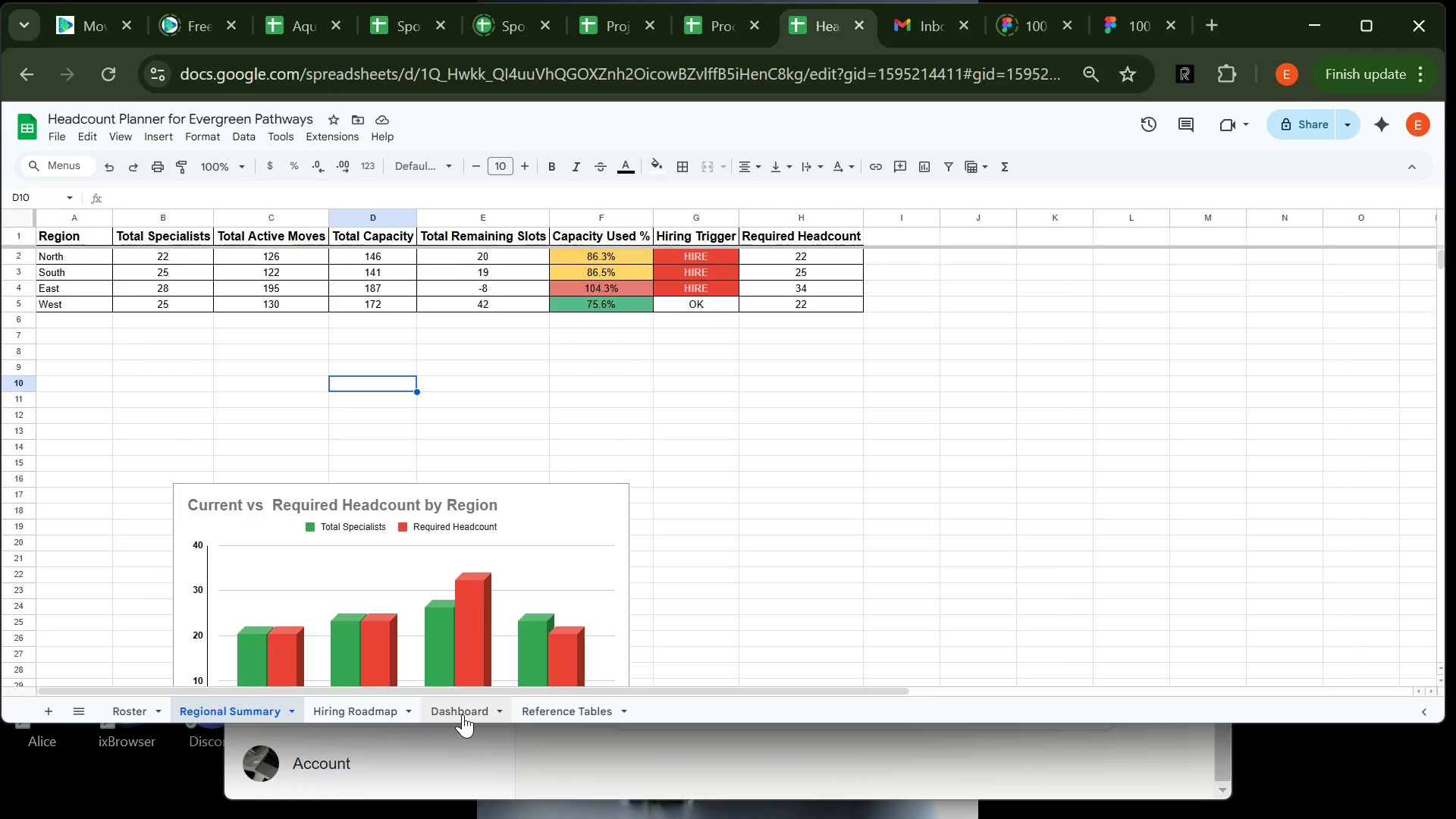 
left_click([130, 713])
 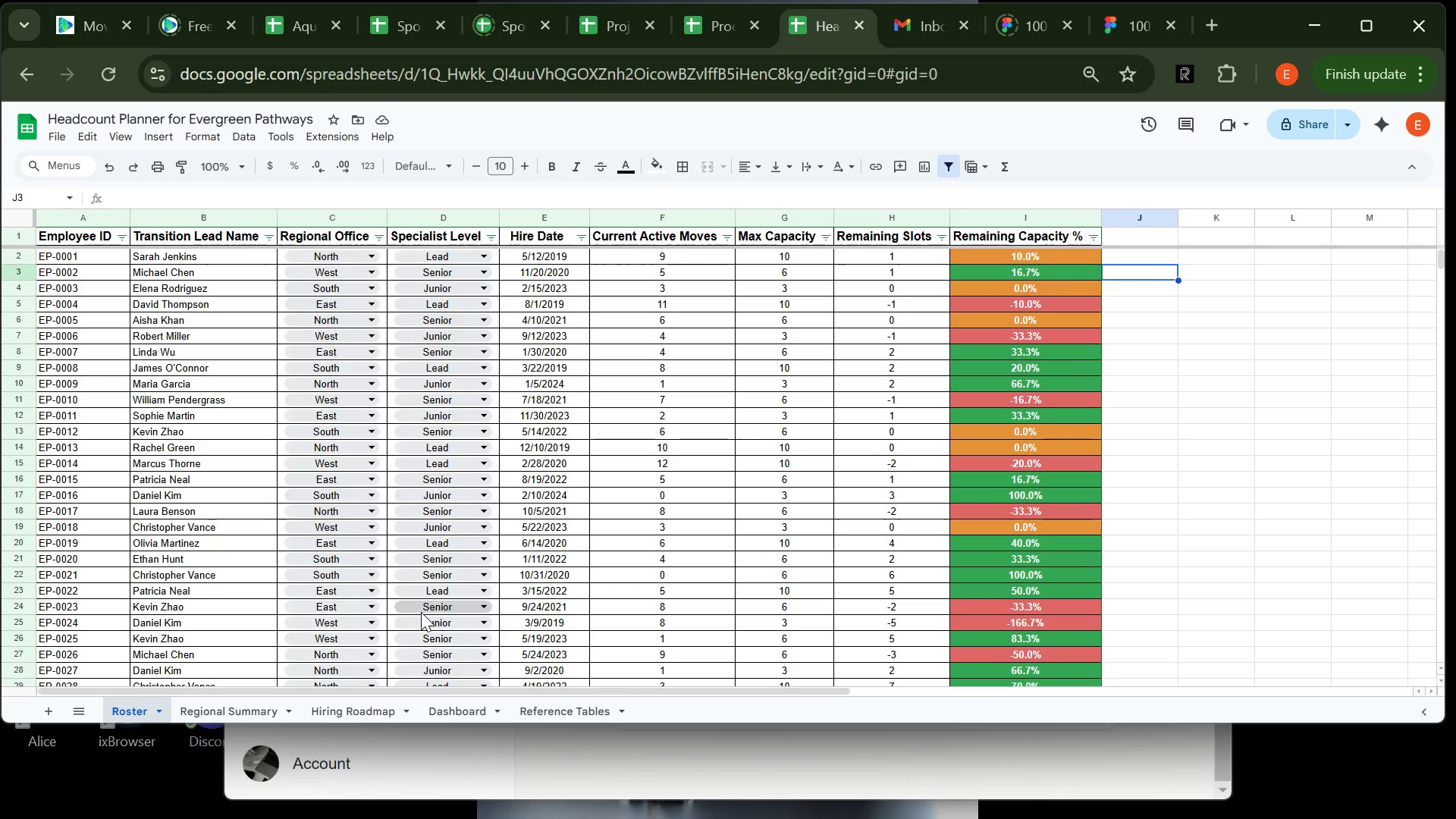 
wait(13.11)
 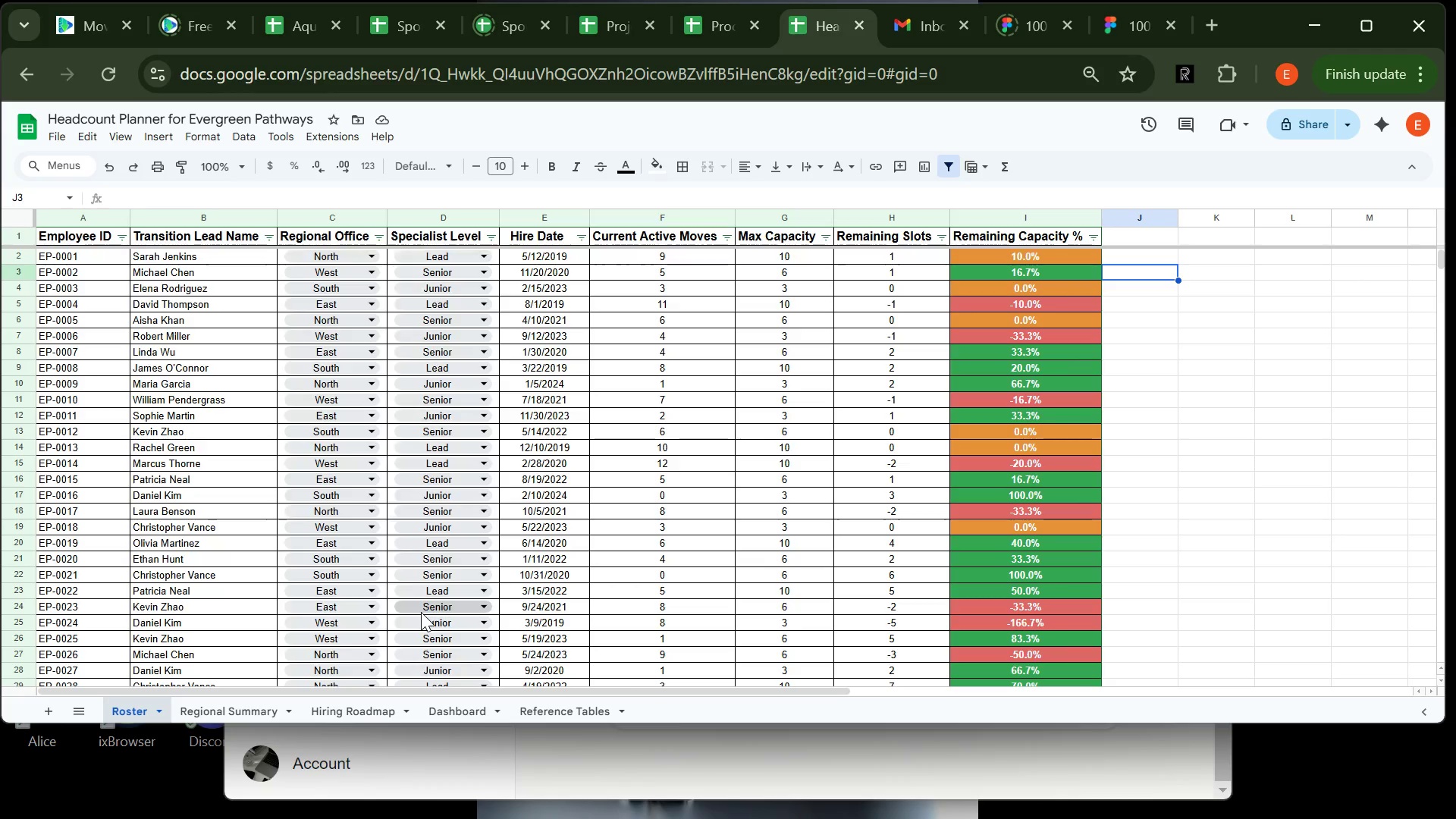 
left_click([445, 709])
 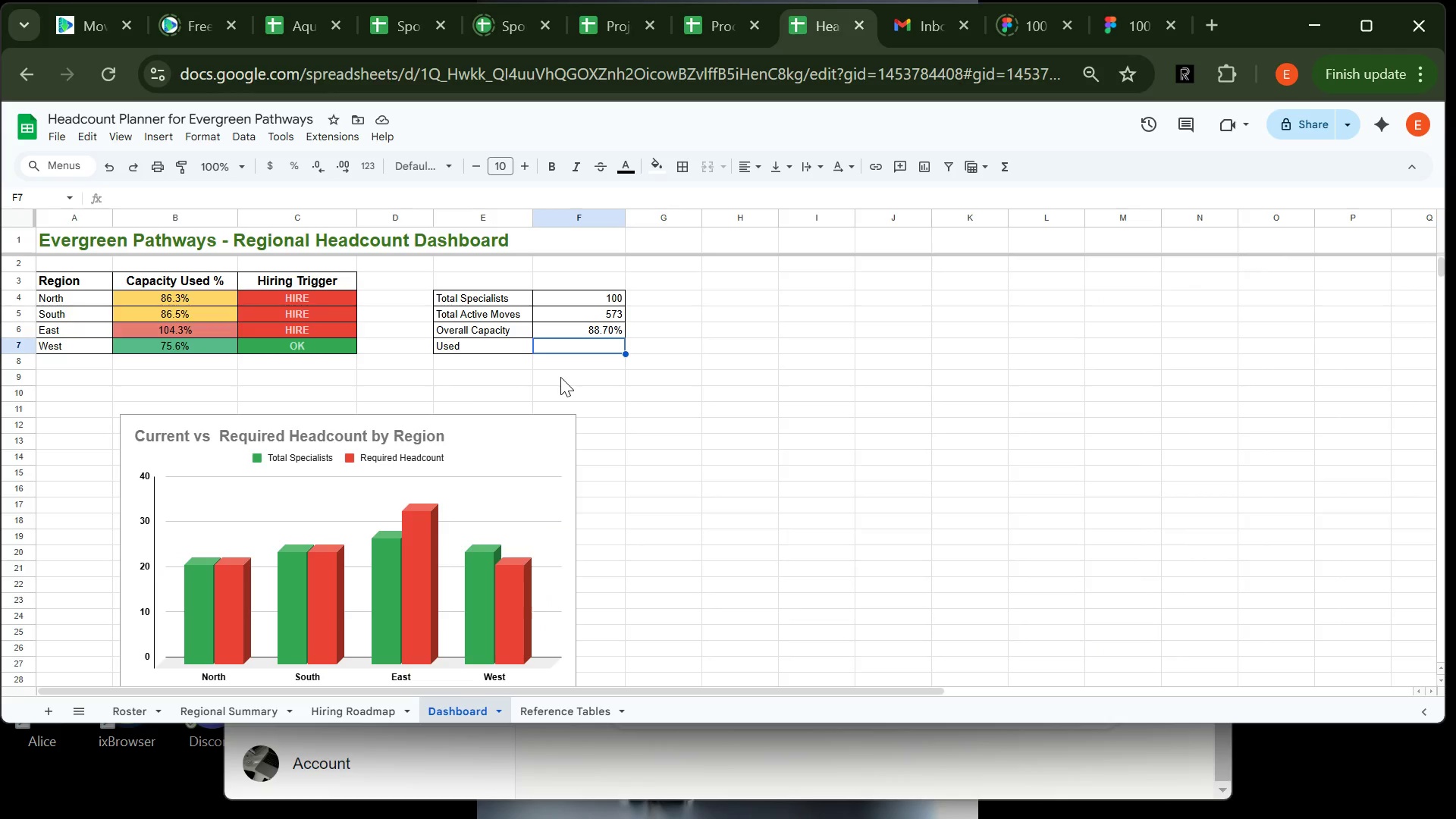 
wait(8.86)
 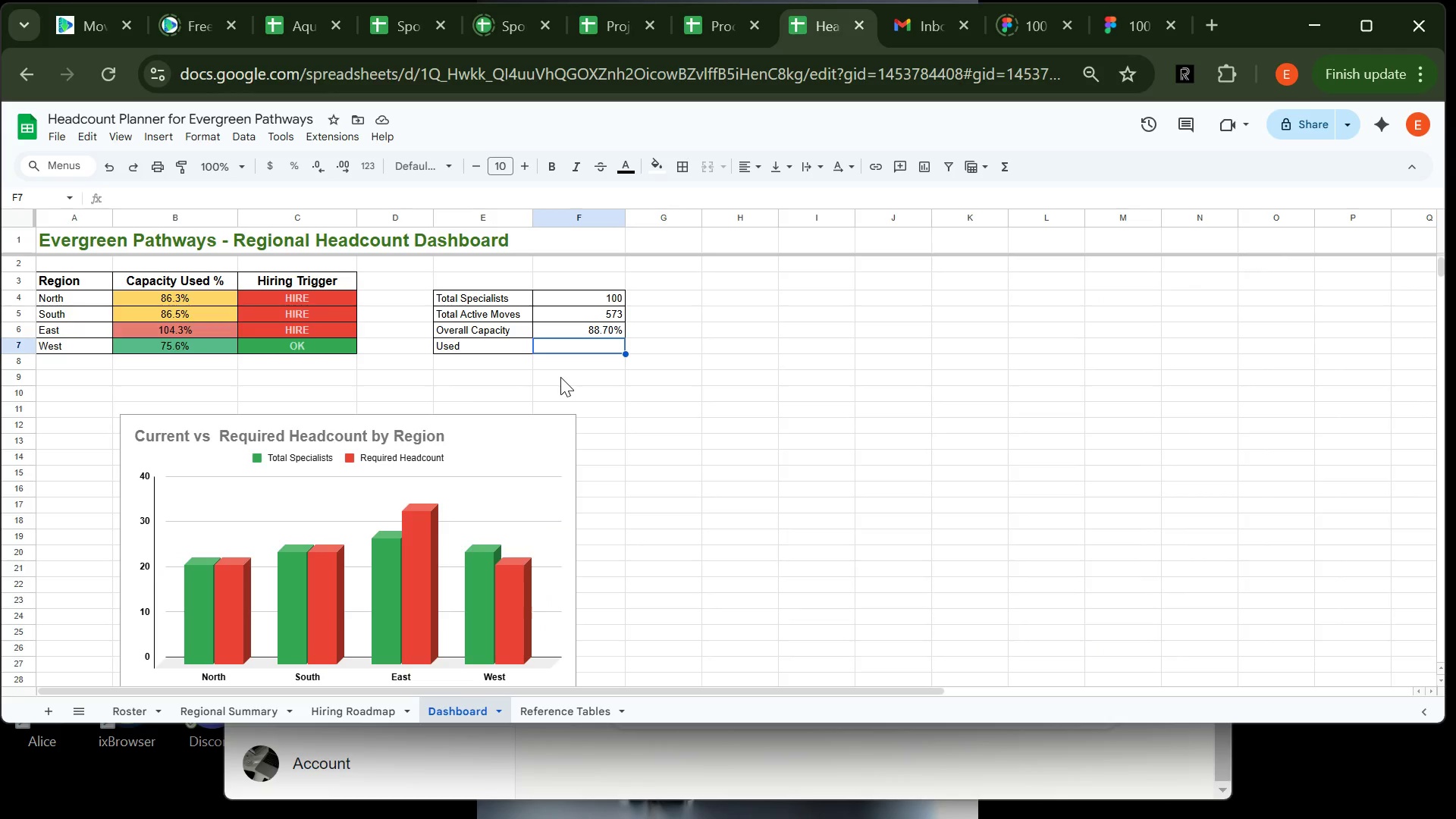 
left_click([579, 325])
 